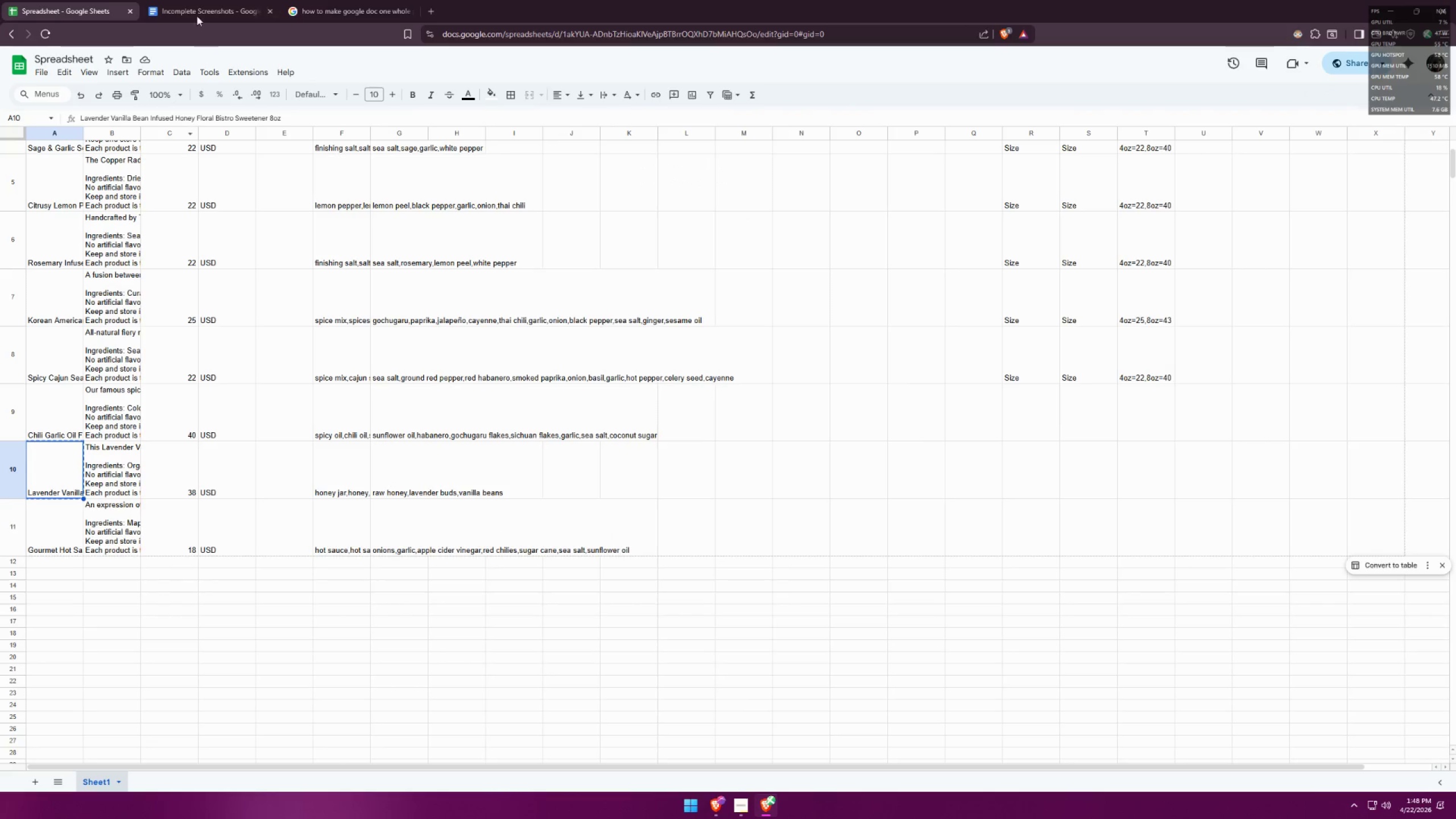 
left_click([199, 0])
 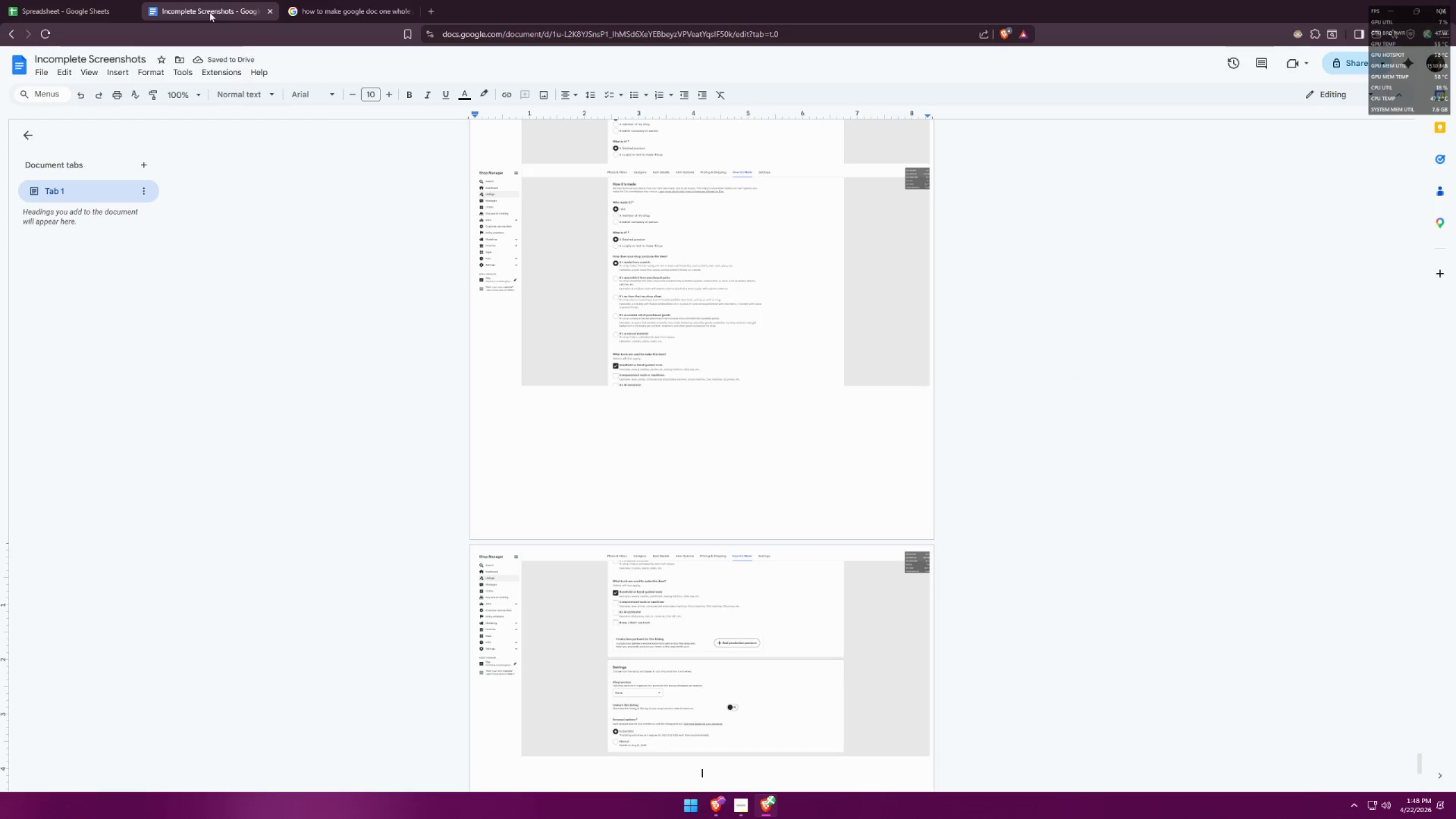 
key(Control+ControlLeft)
 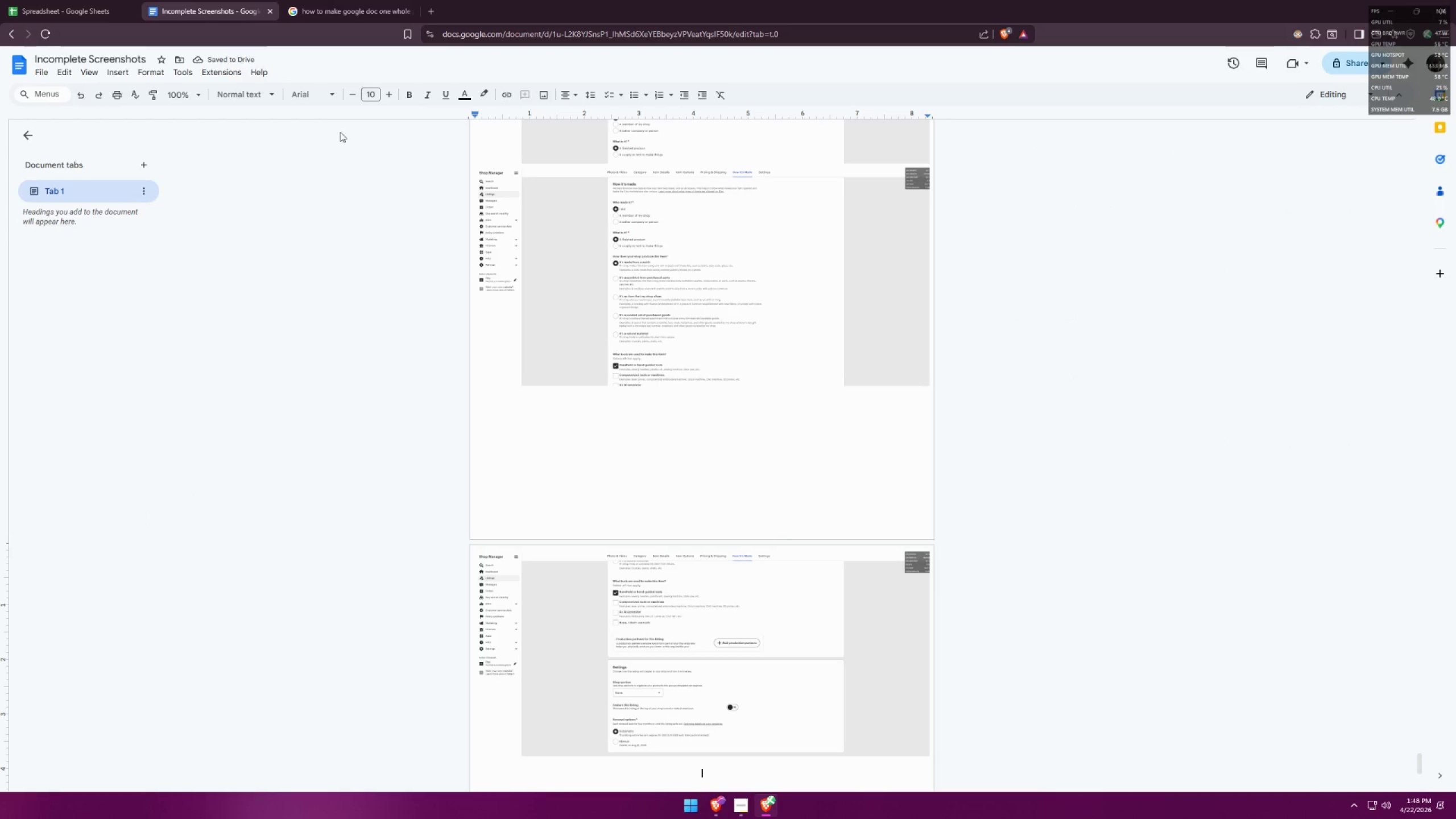 
key(Control+V)
 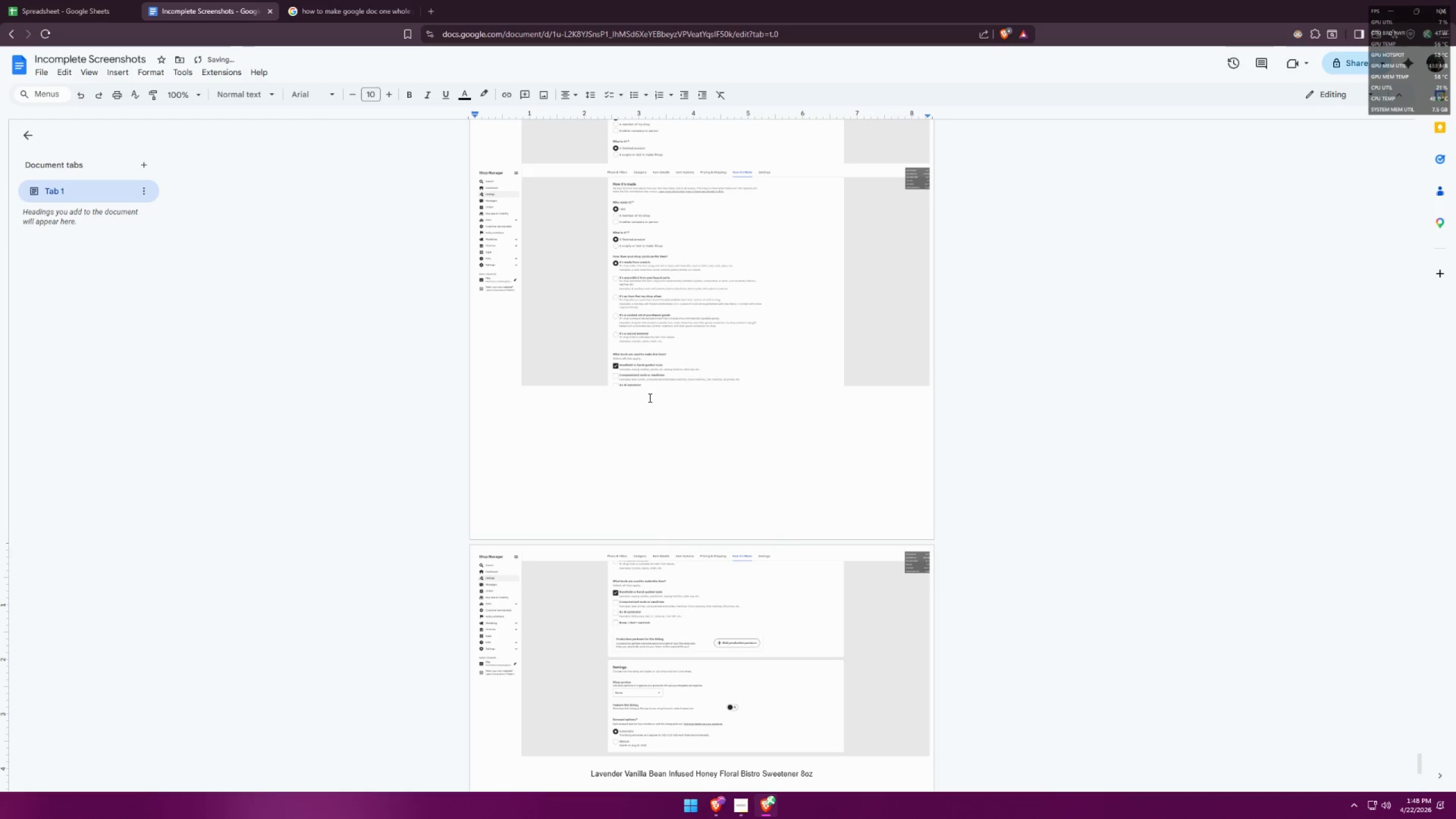 
key(Enter)
 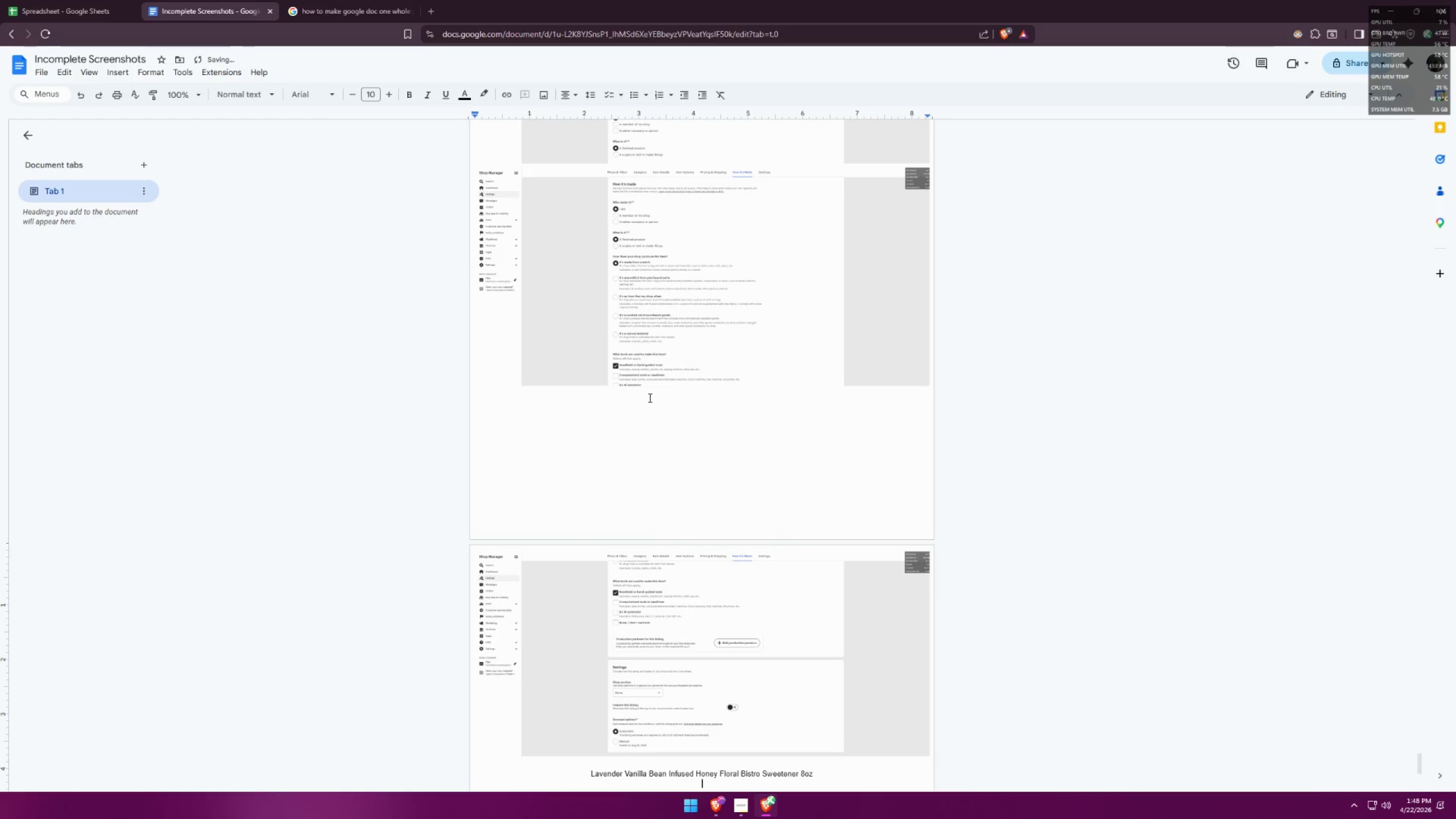 
key(Alt+AltLeft)
 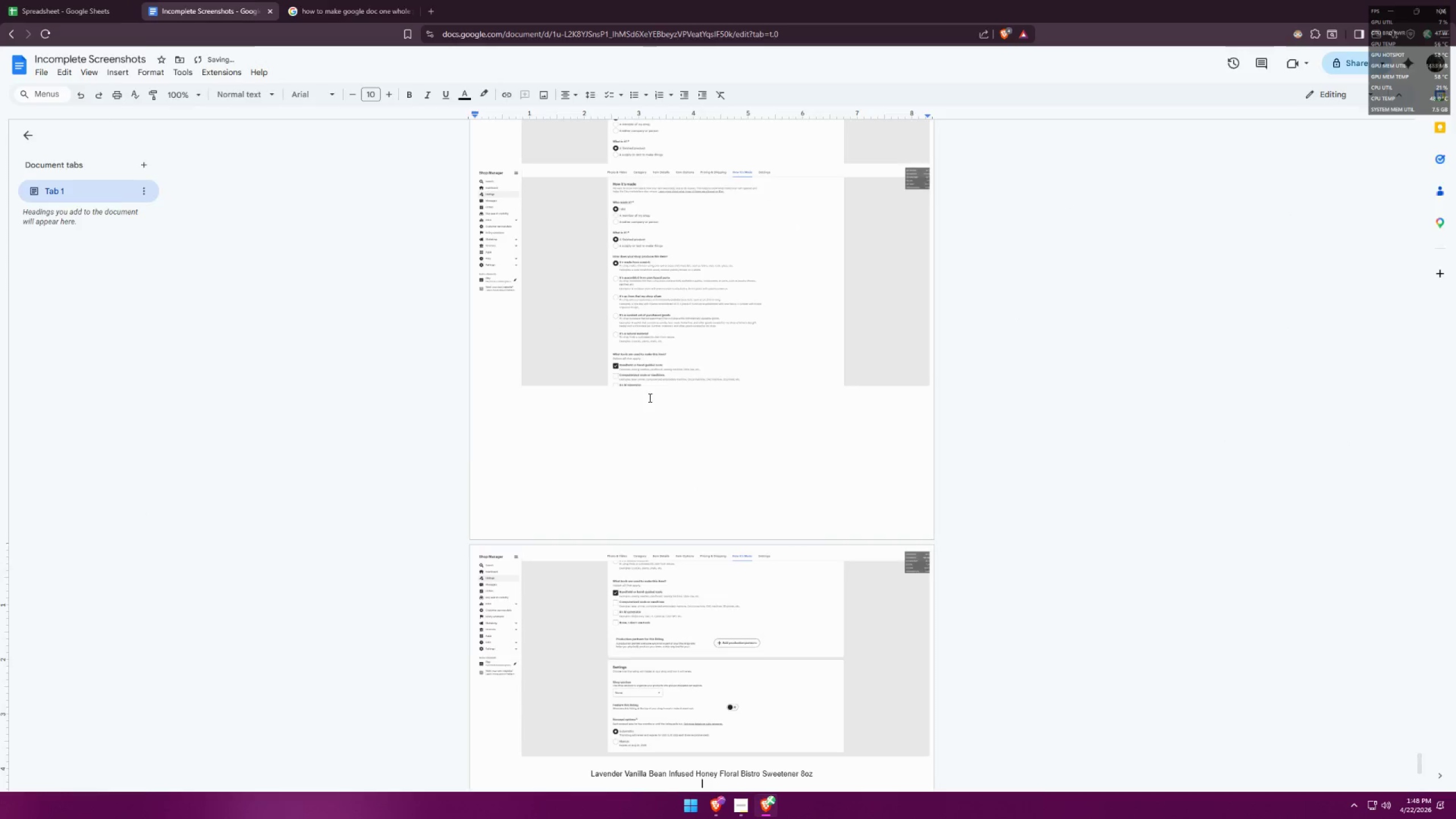 
key(Alt+Tab)
 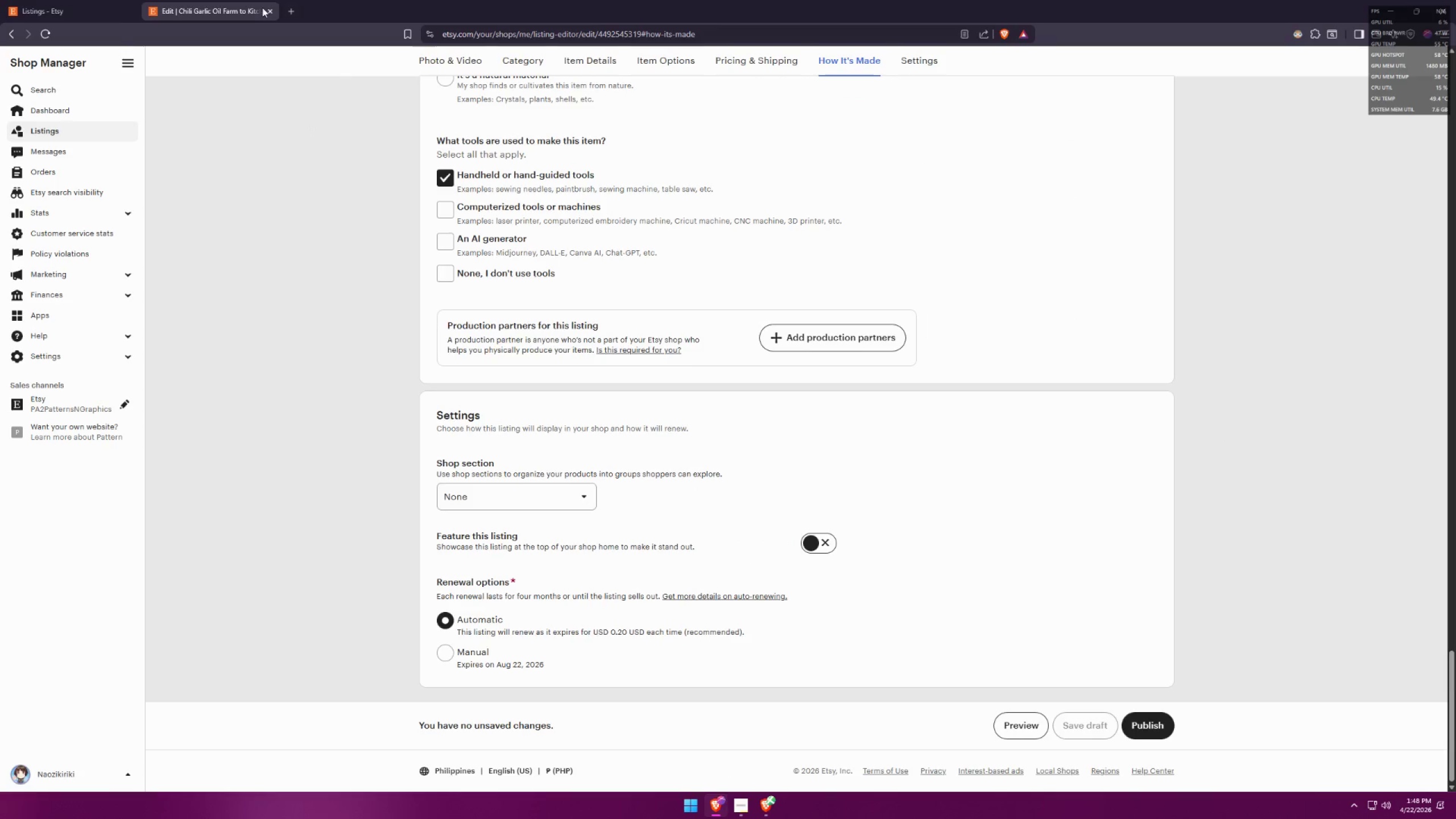 
left_click([267, 11])
 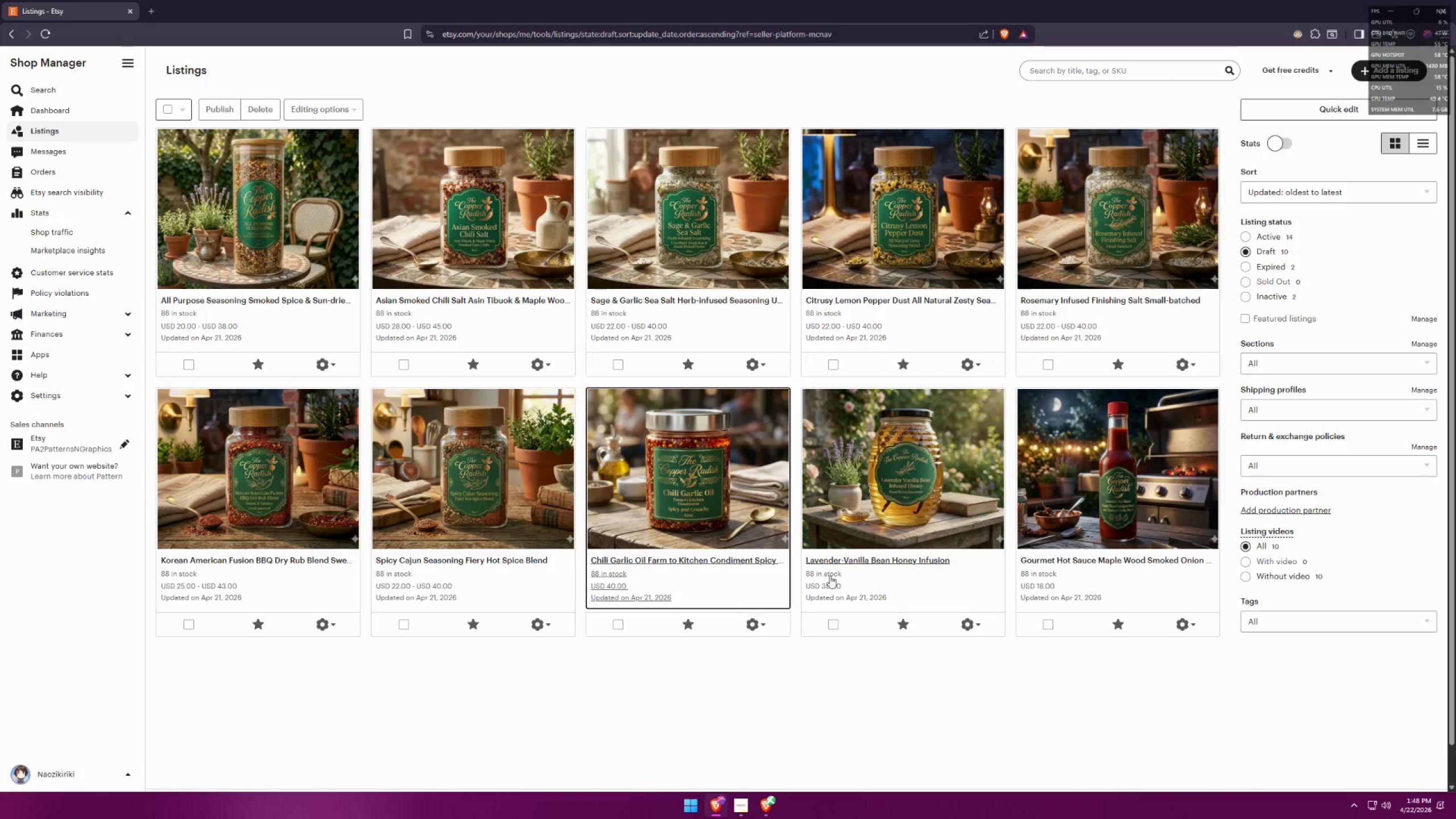 
middle_click([850, 561])
 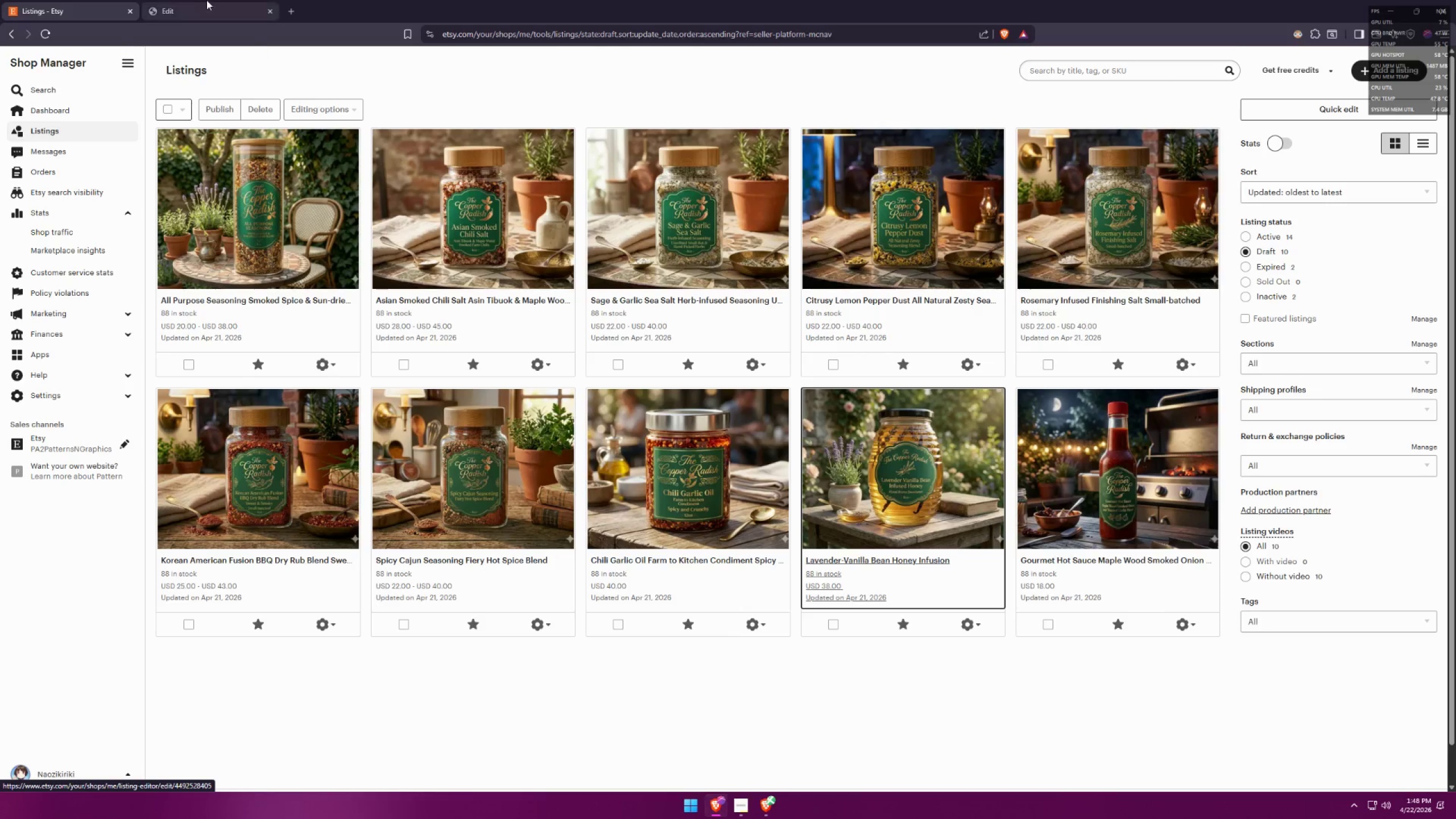 
left_click([200, 0])
 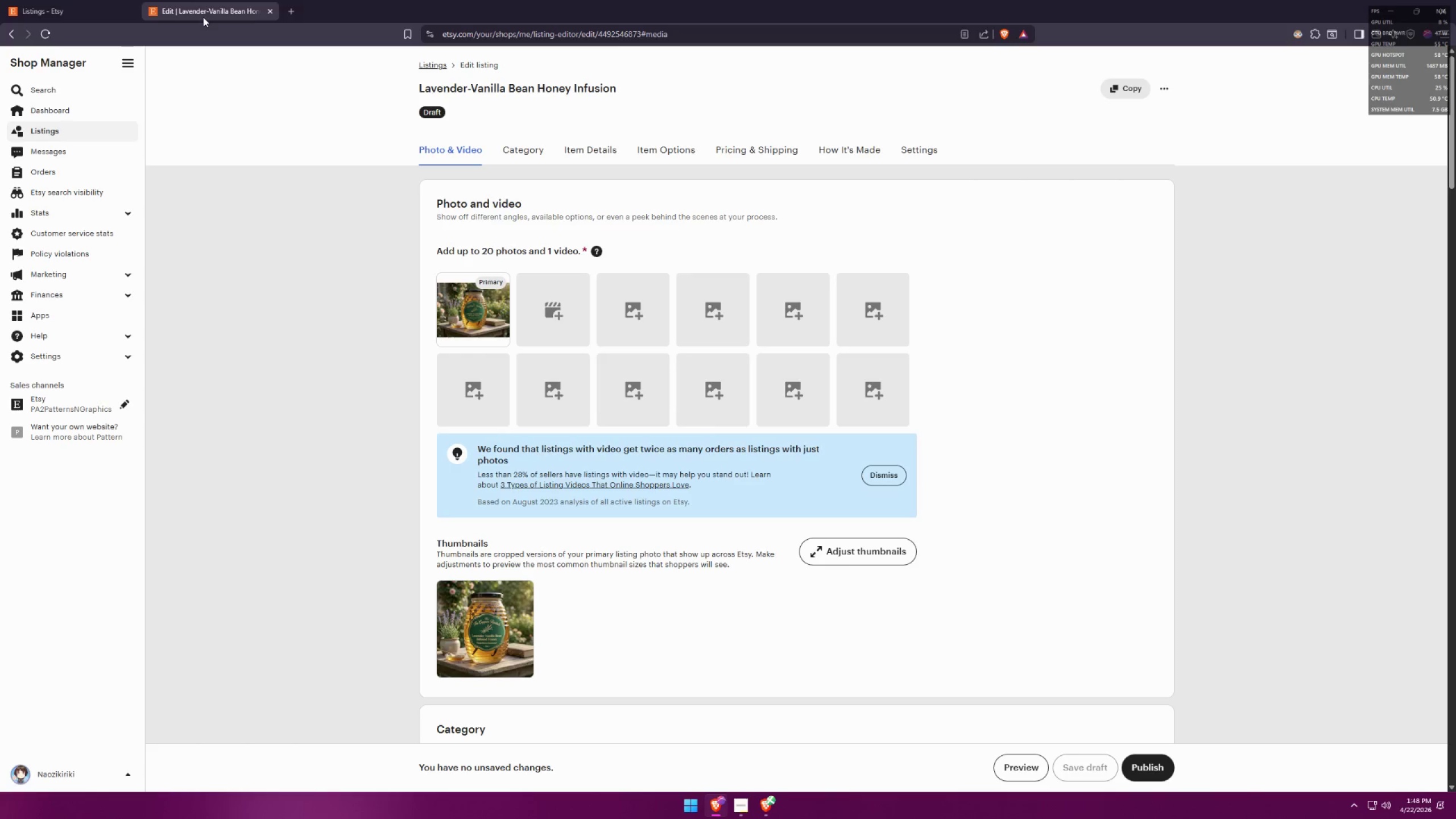 
key(Meta+MetaLeft)
 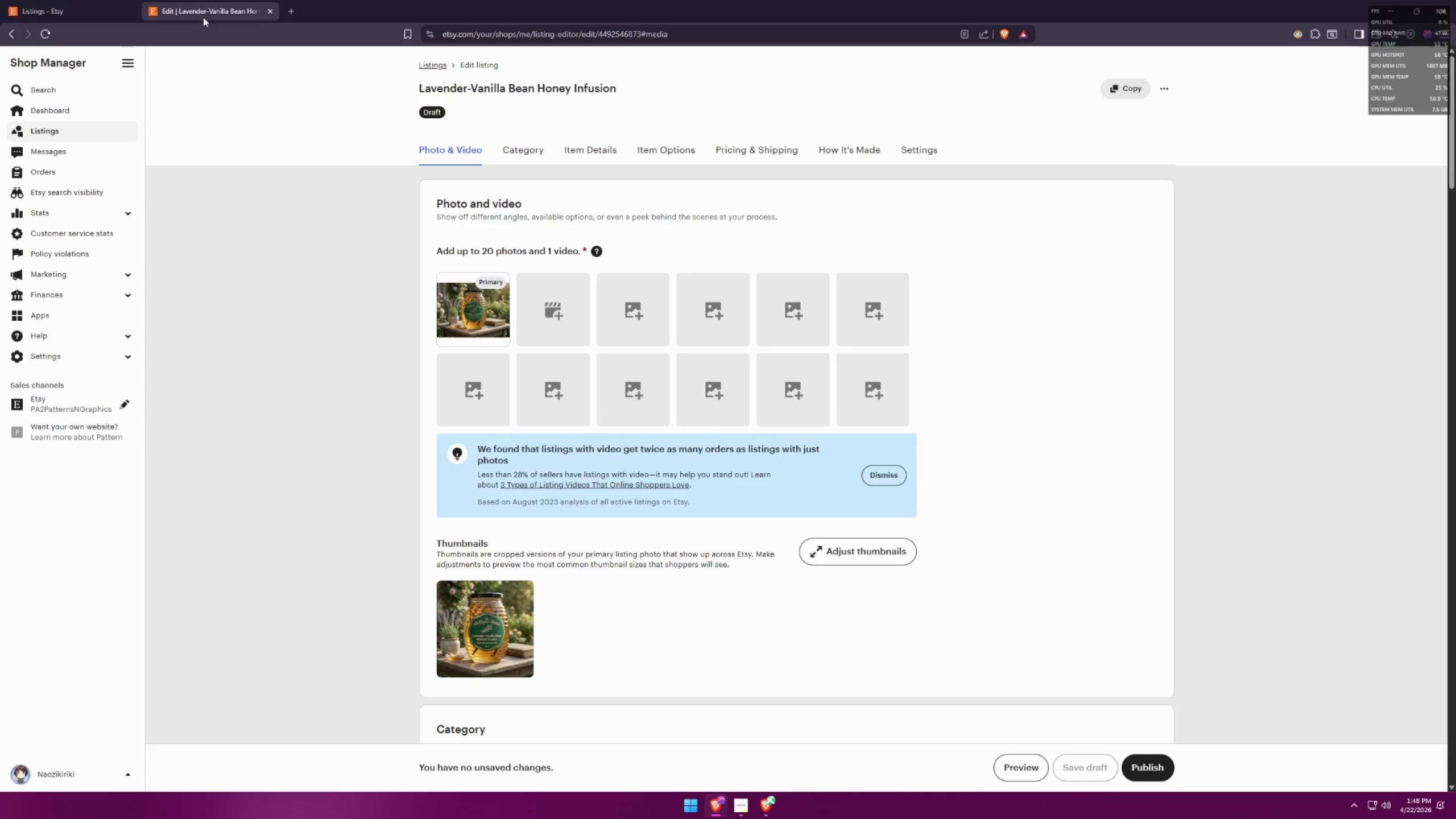 
key(Meta+Shift+ShiftLeft)
 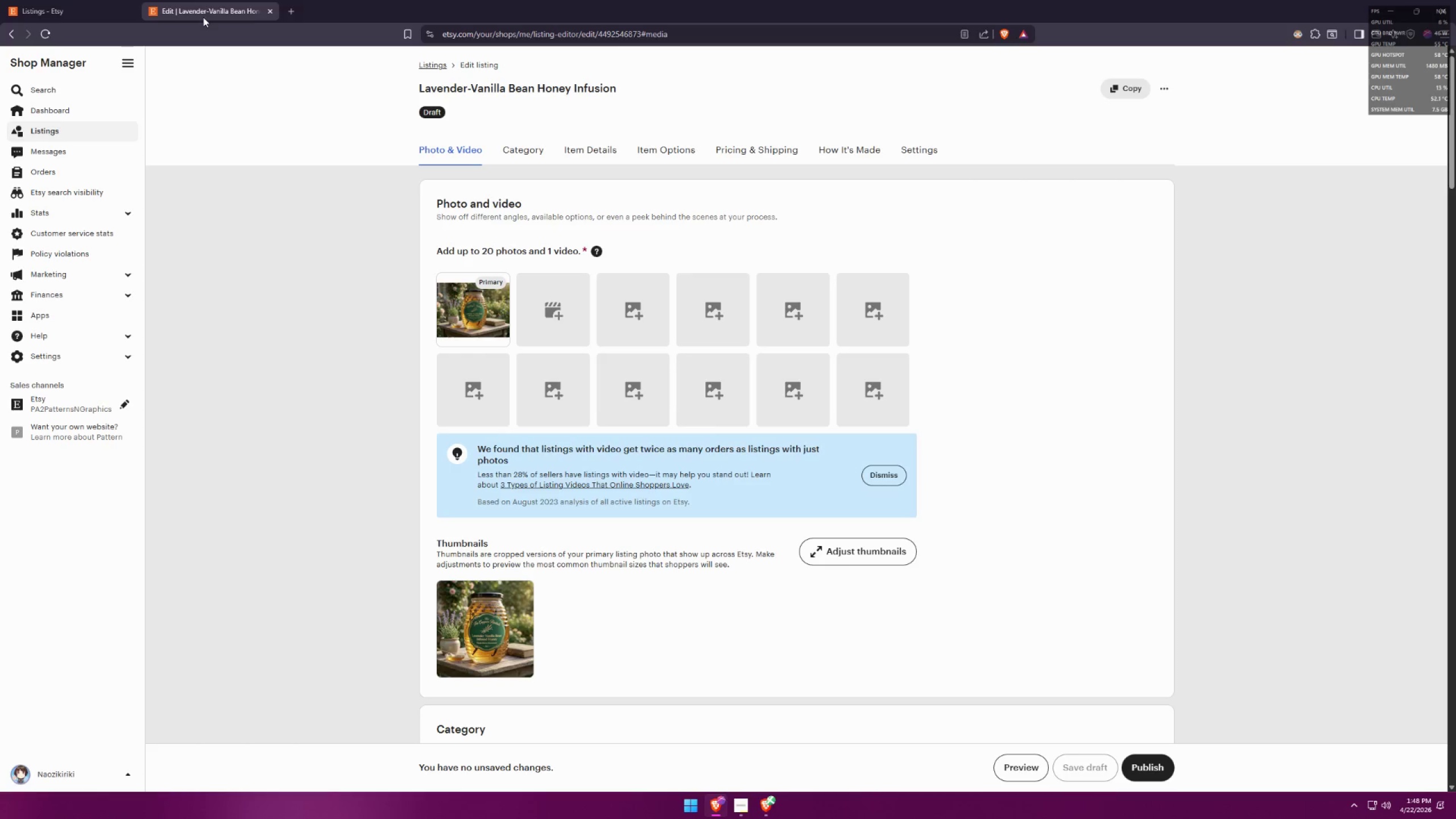 
key(Meta+Shift+S)
 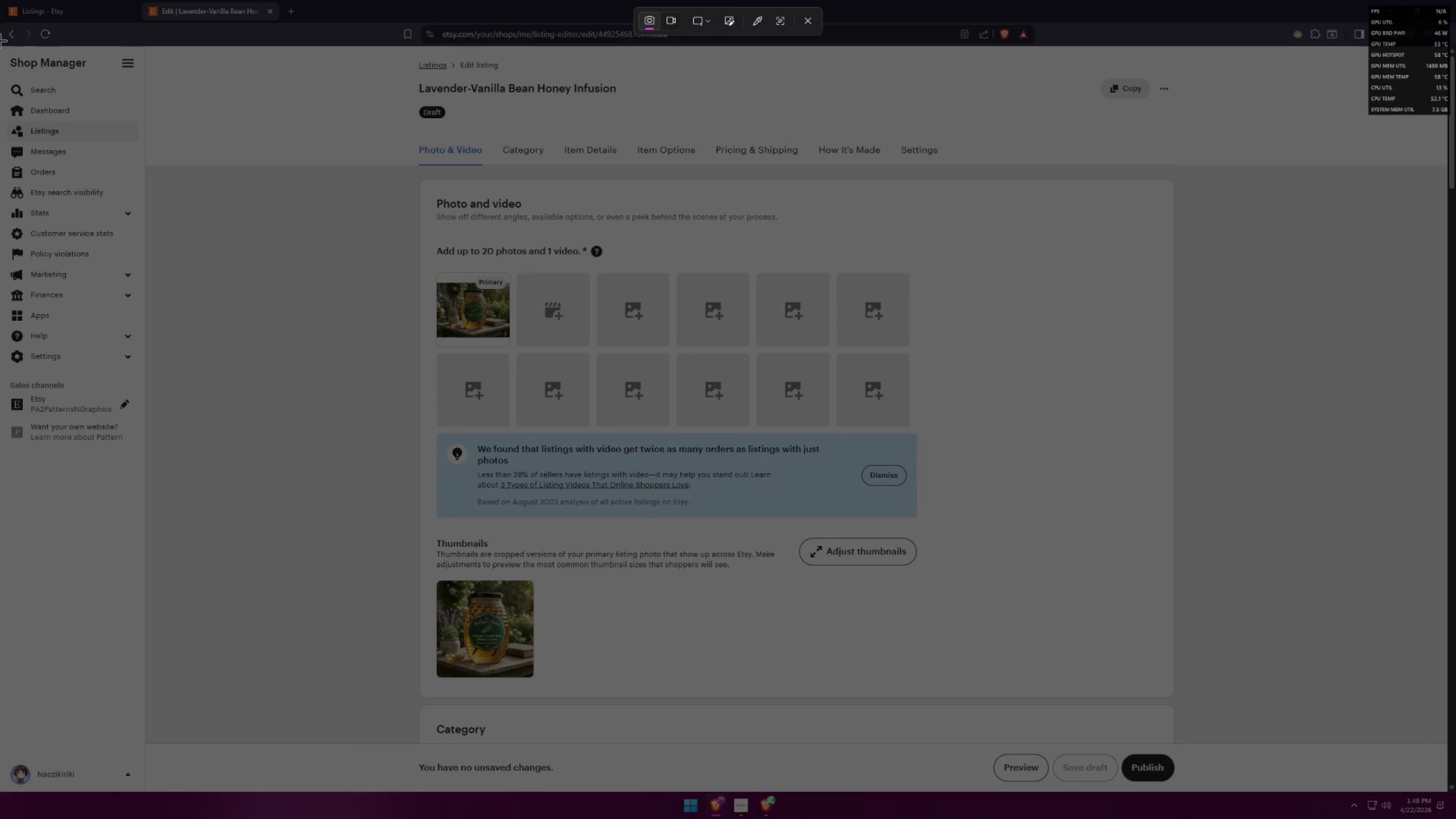 
left_click_drag(start_coordinate=[2, 45], to_coordinate=[420, 469])
 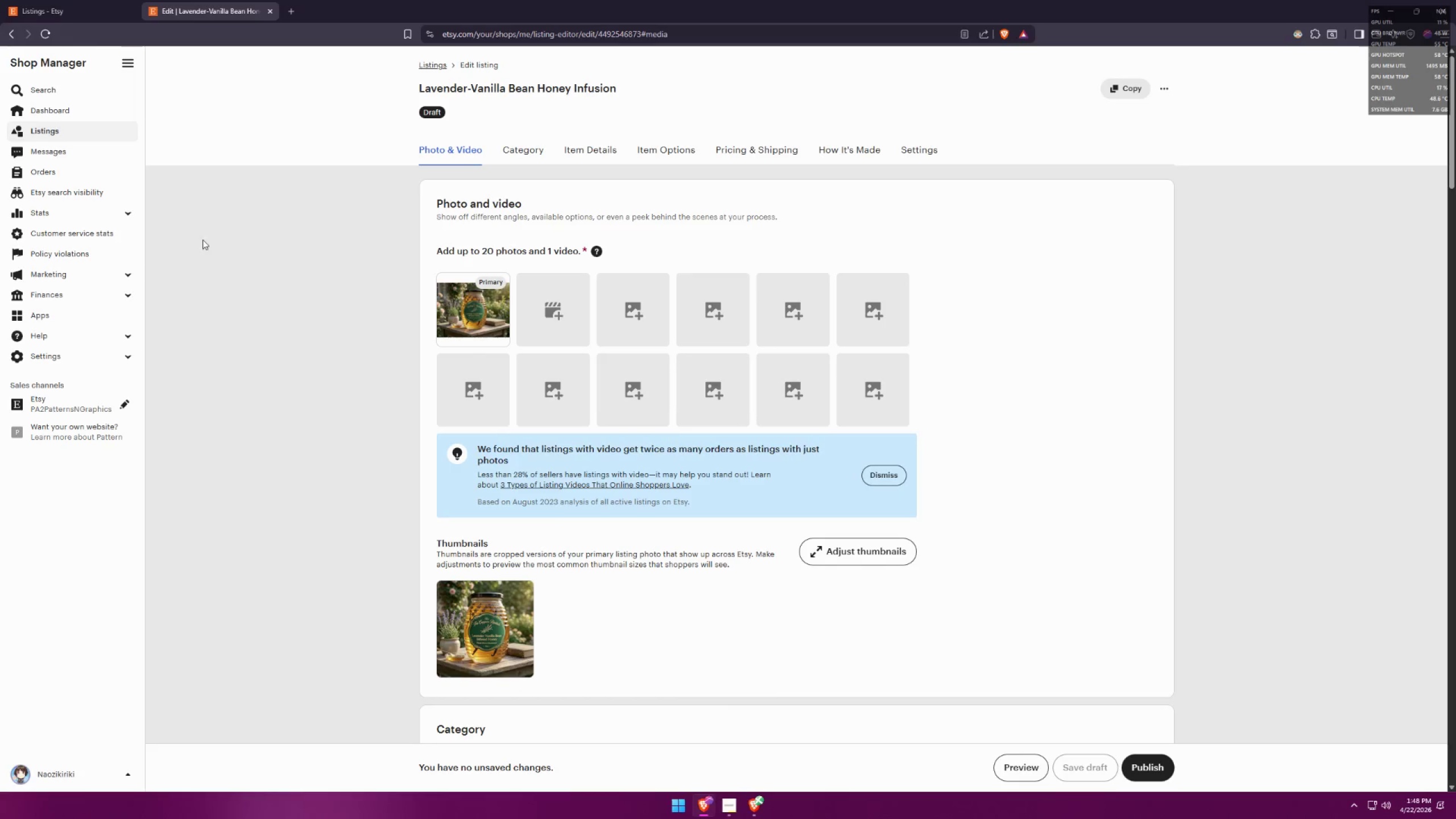 
key(Meta+Shift+ShiftLeft)
 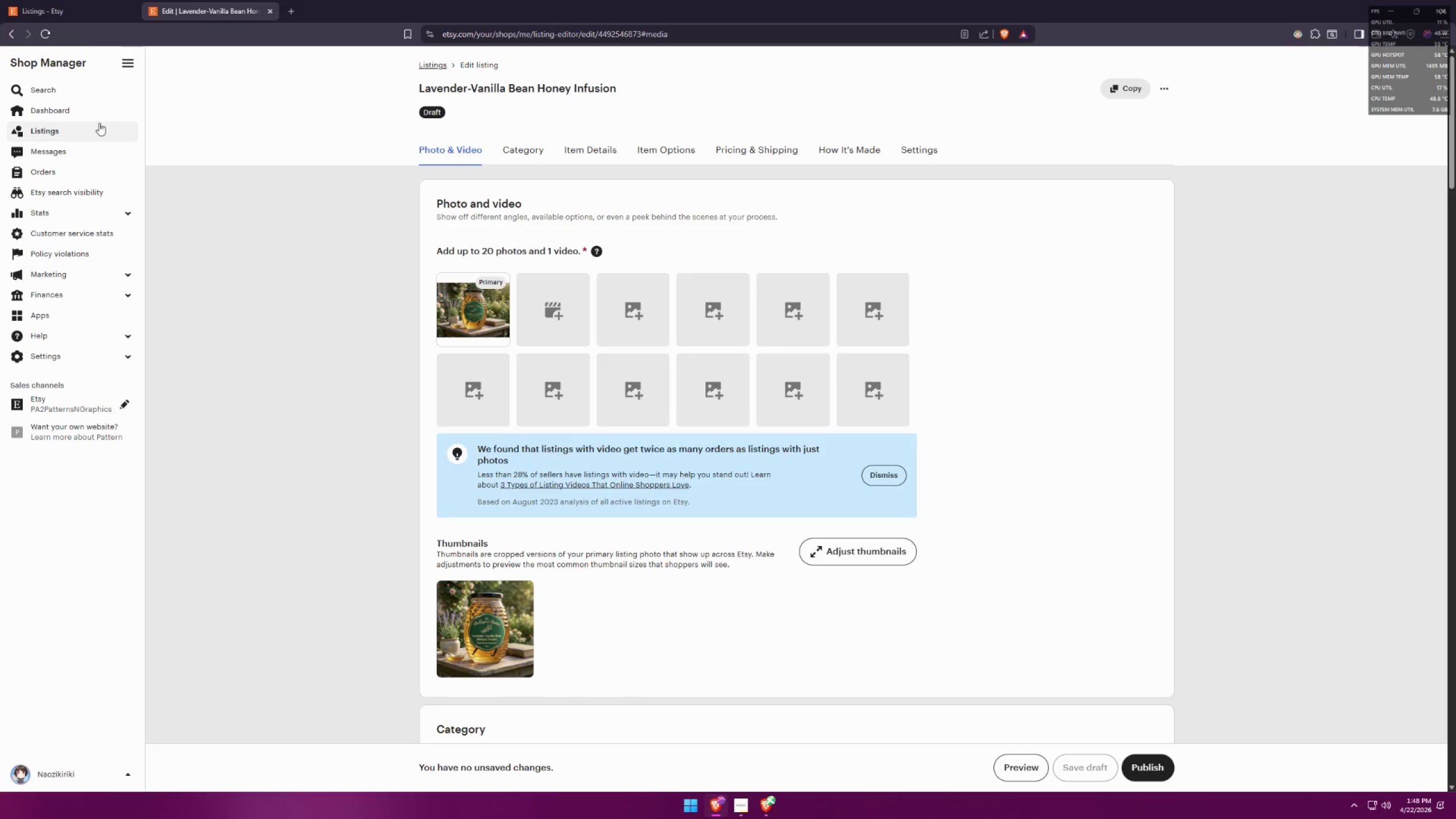 
key(Meta+Shift+S)
 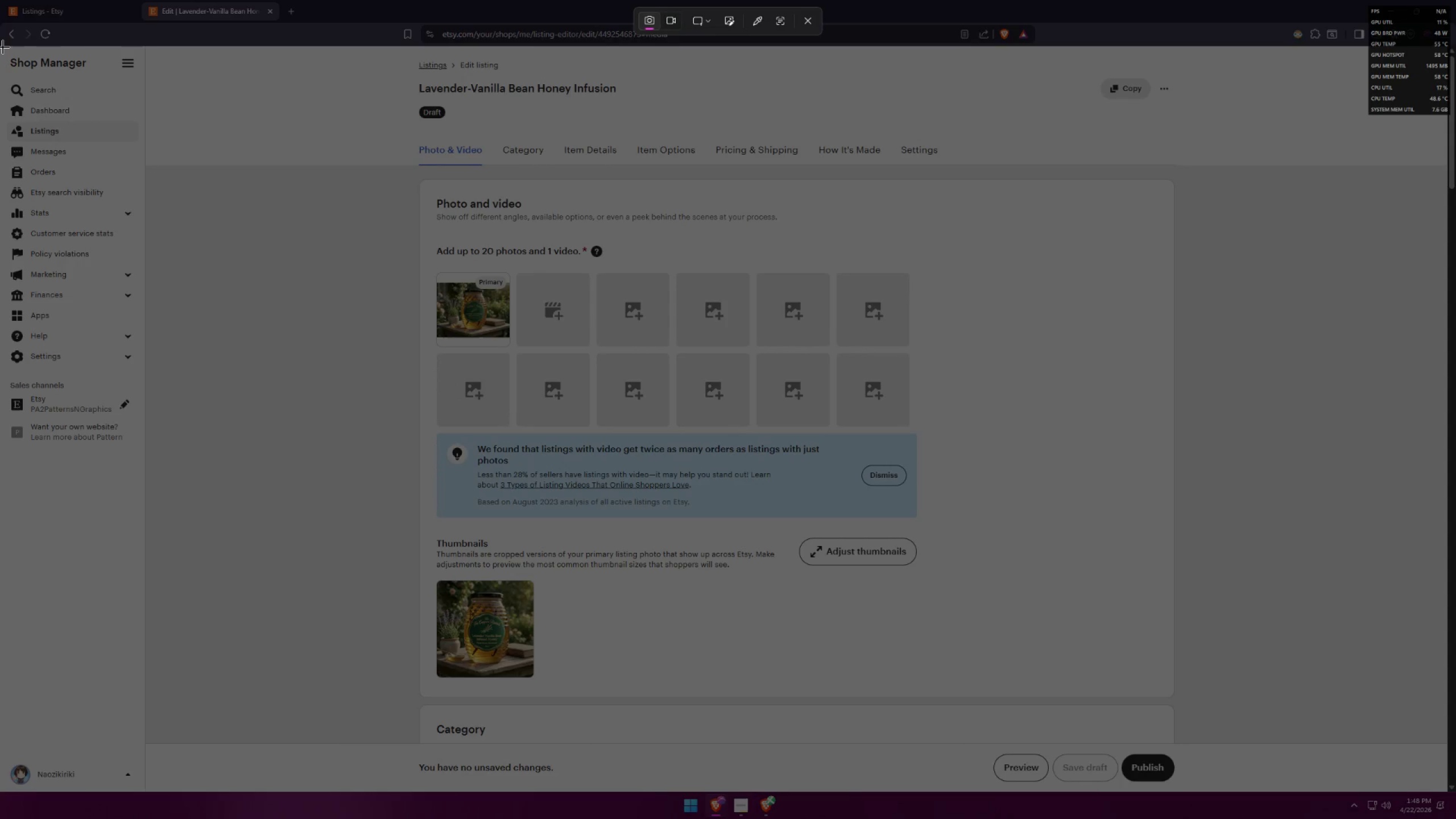 
left_click_drag(start_coordinate=[0, 48], to_coordinate=[1447, 742])
 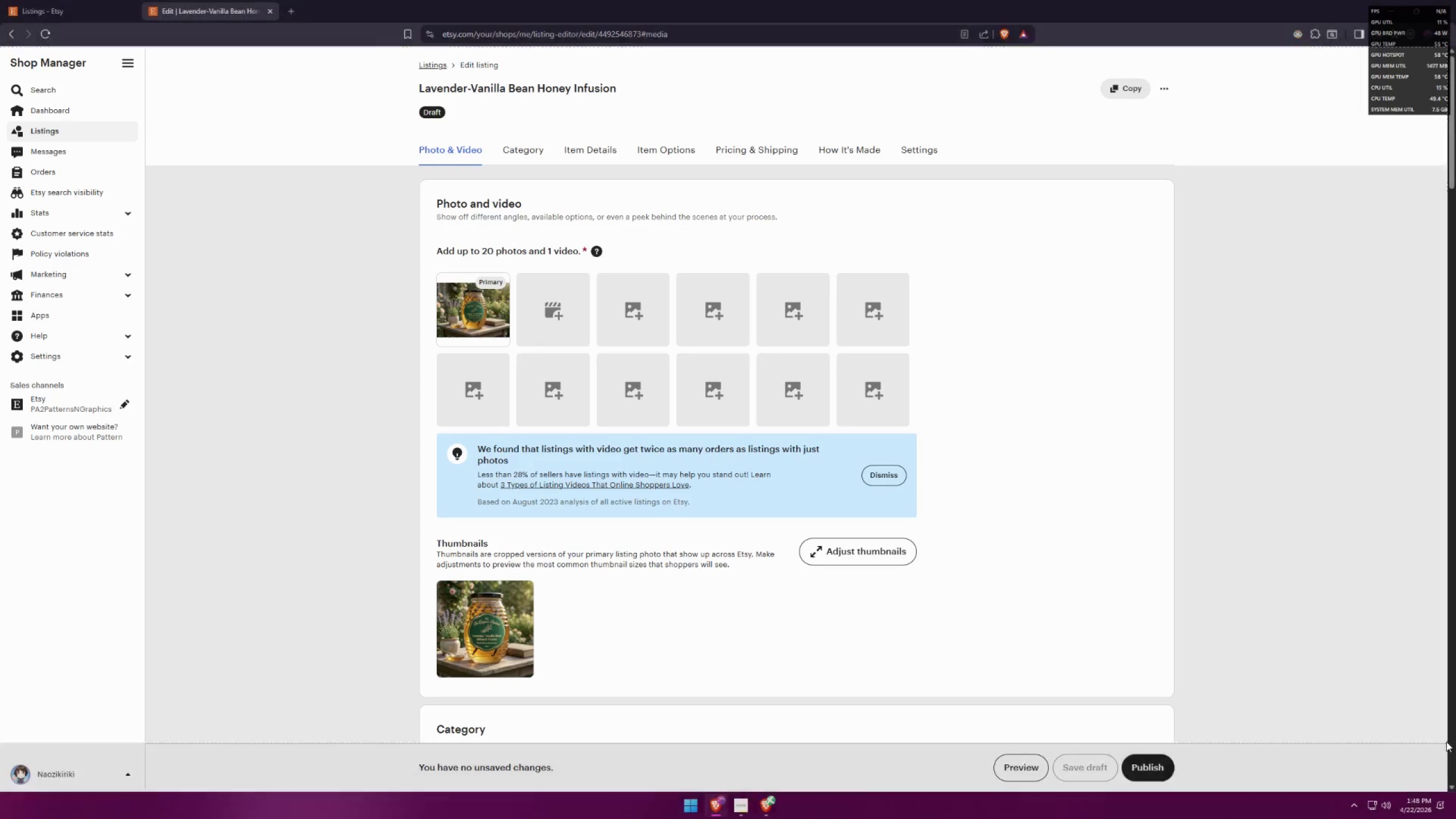 
key(Alt+AltLeft)
 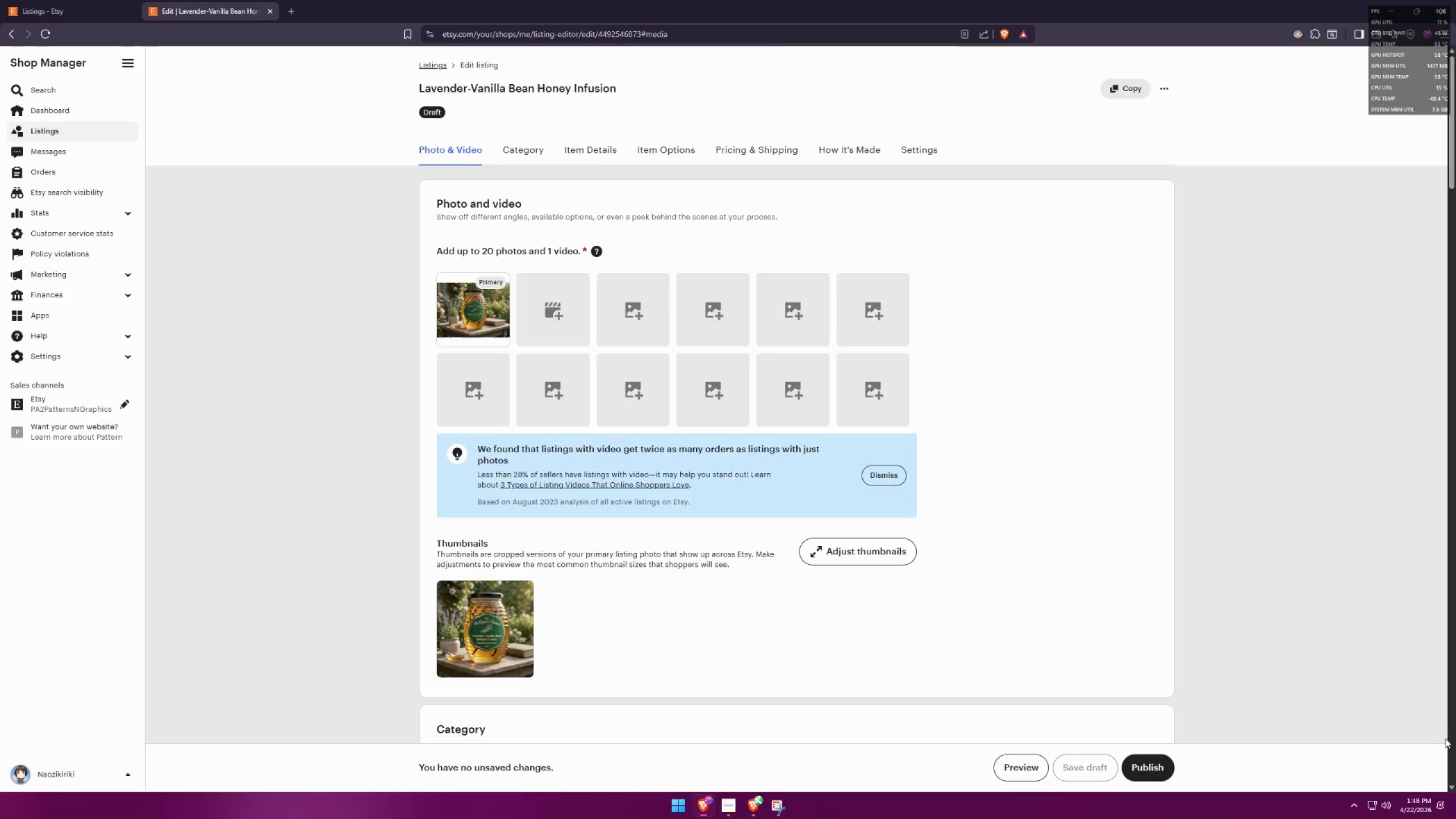 
key(Alt+Tab)
 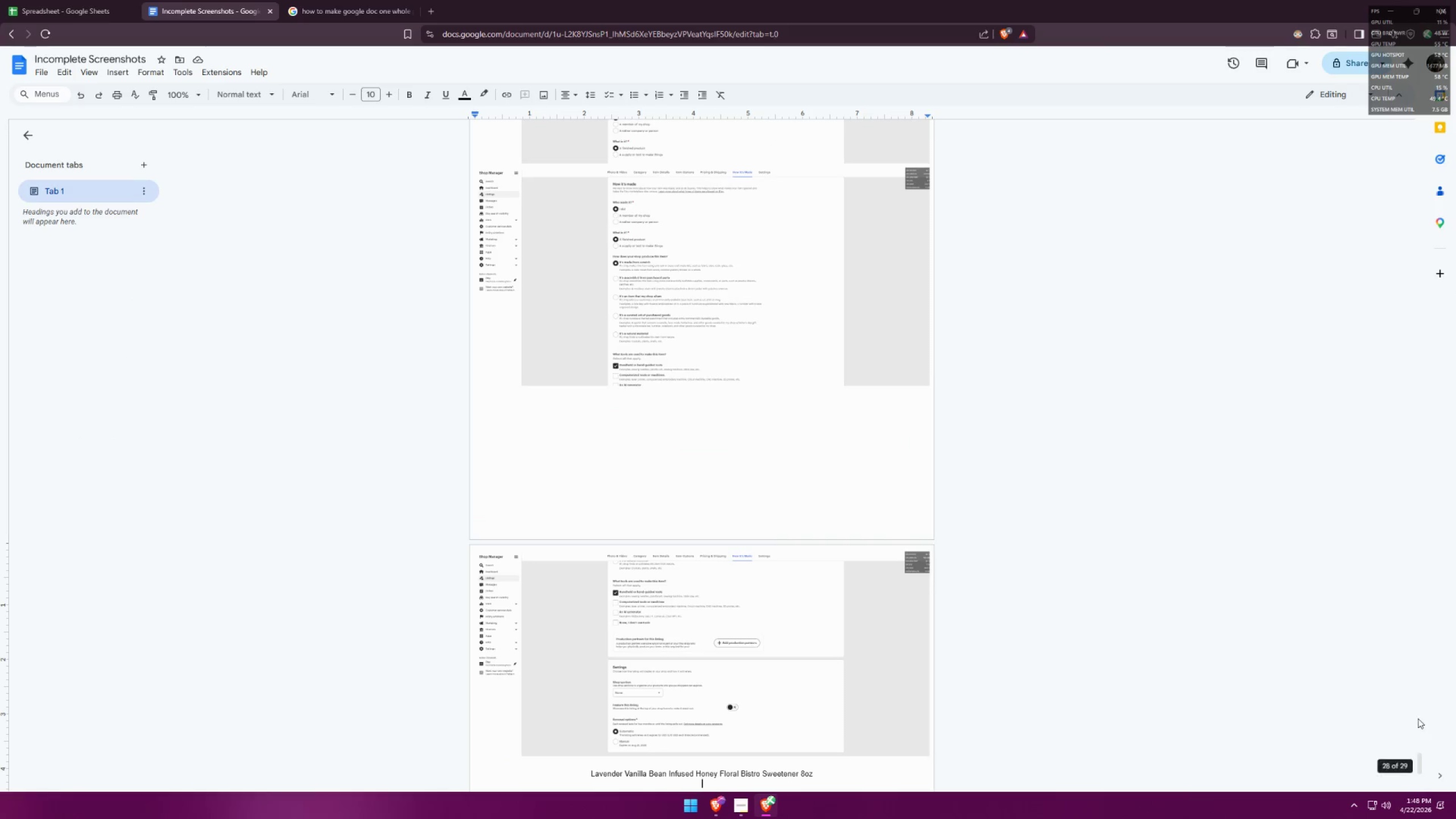 
key(Control+ControlLeft)
 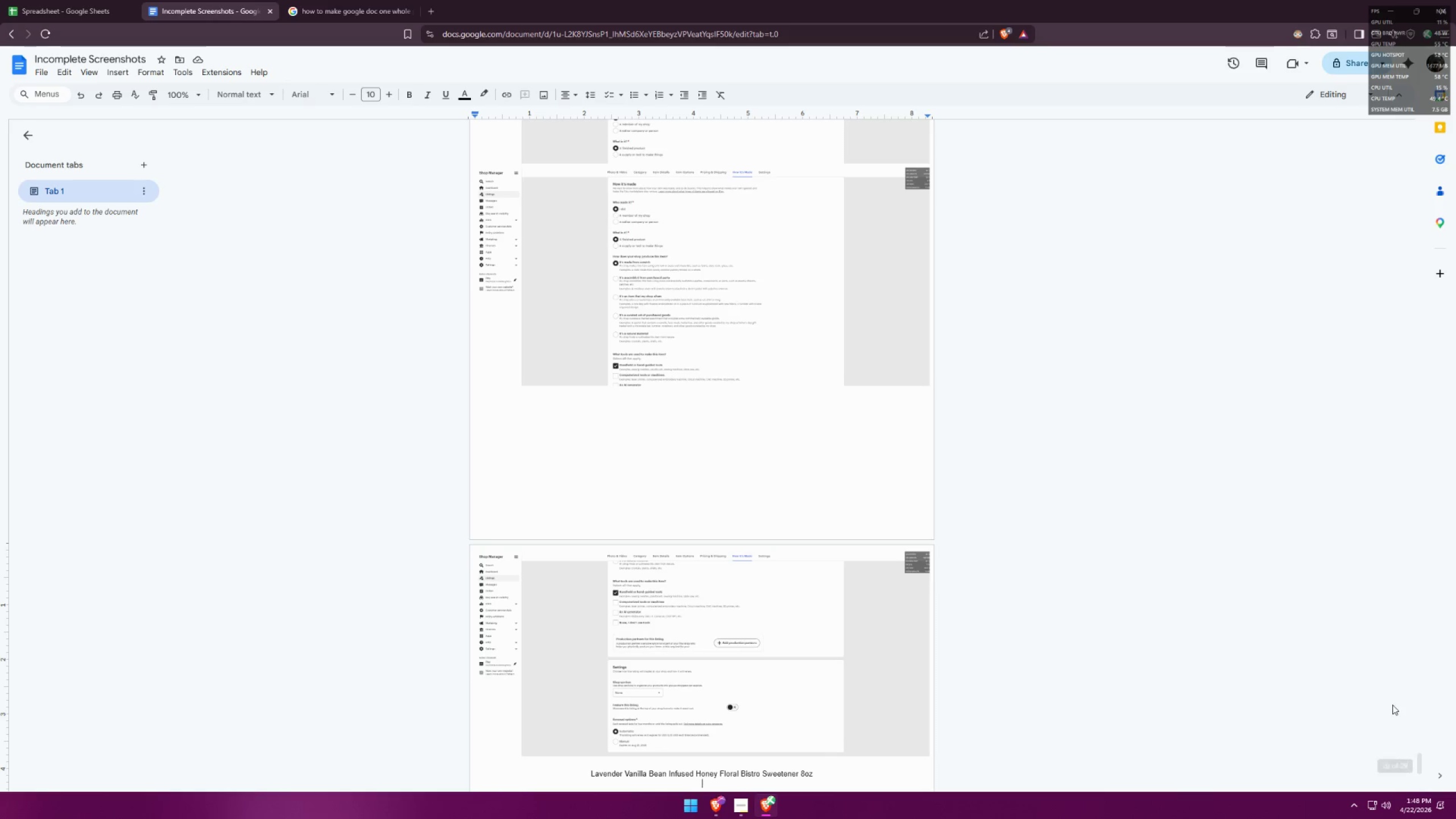 
key(Control+V)
 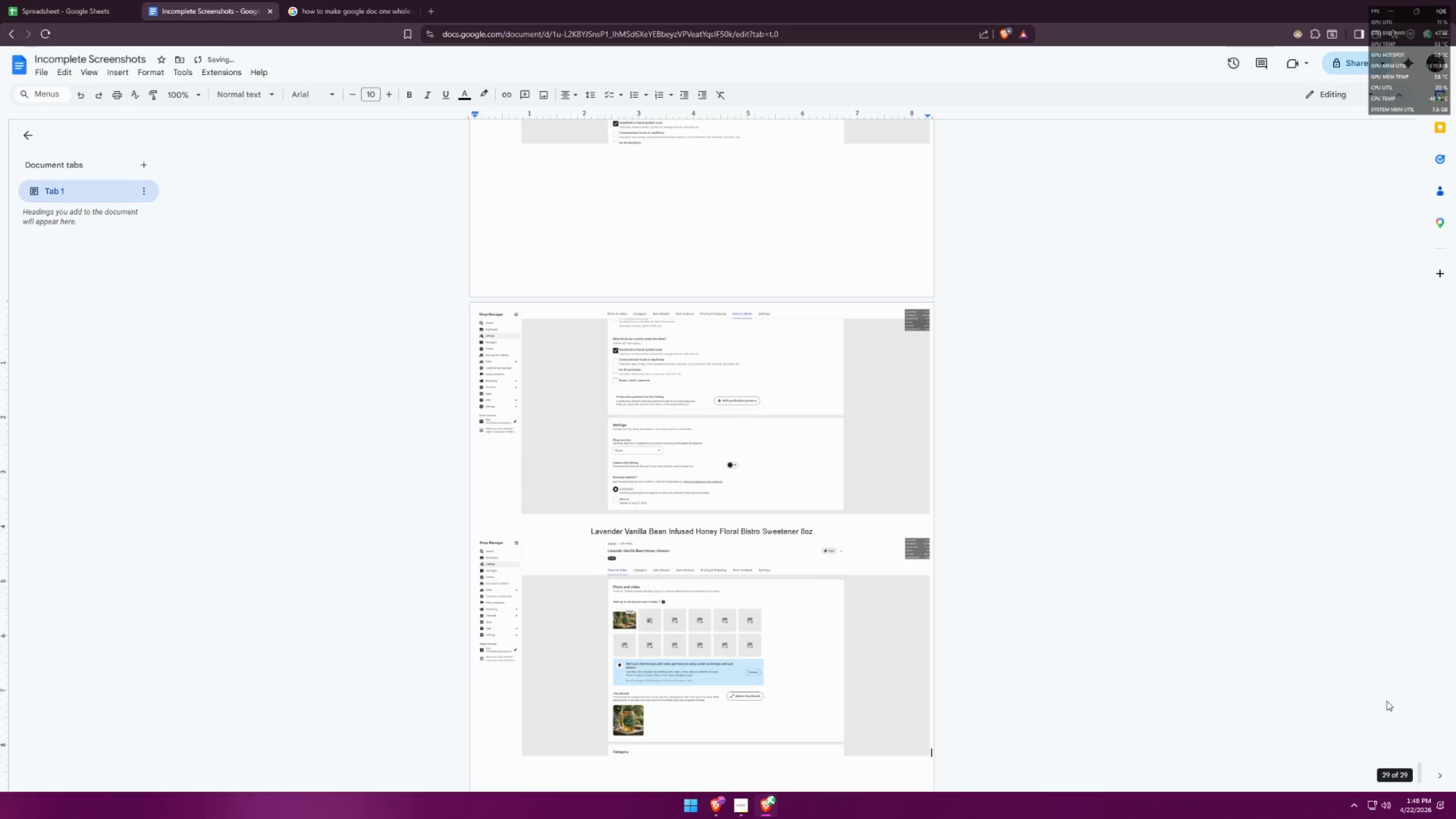 
key(Enter)
 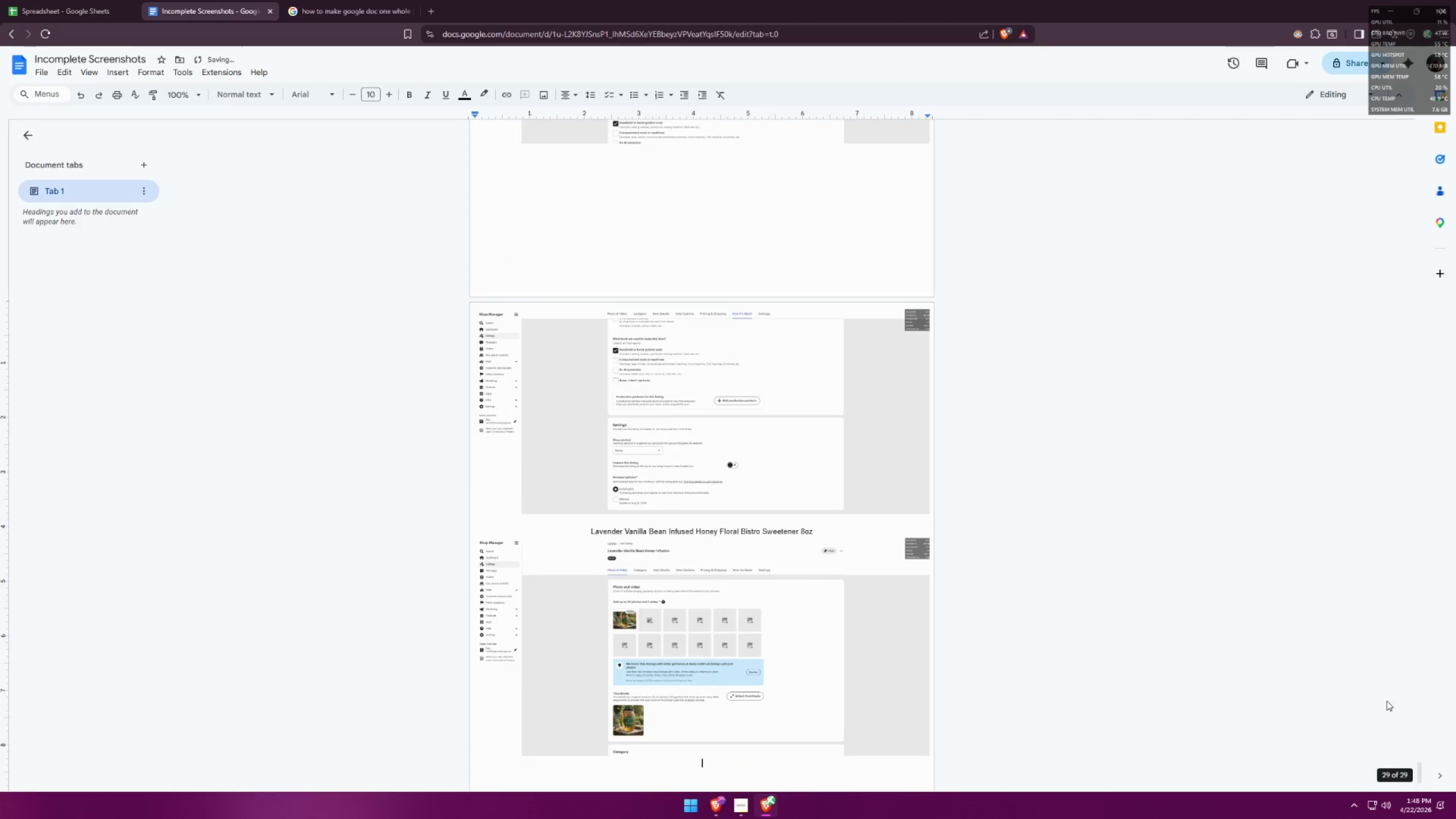 
key(Alt+AltLeft)
 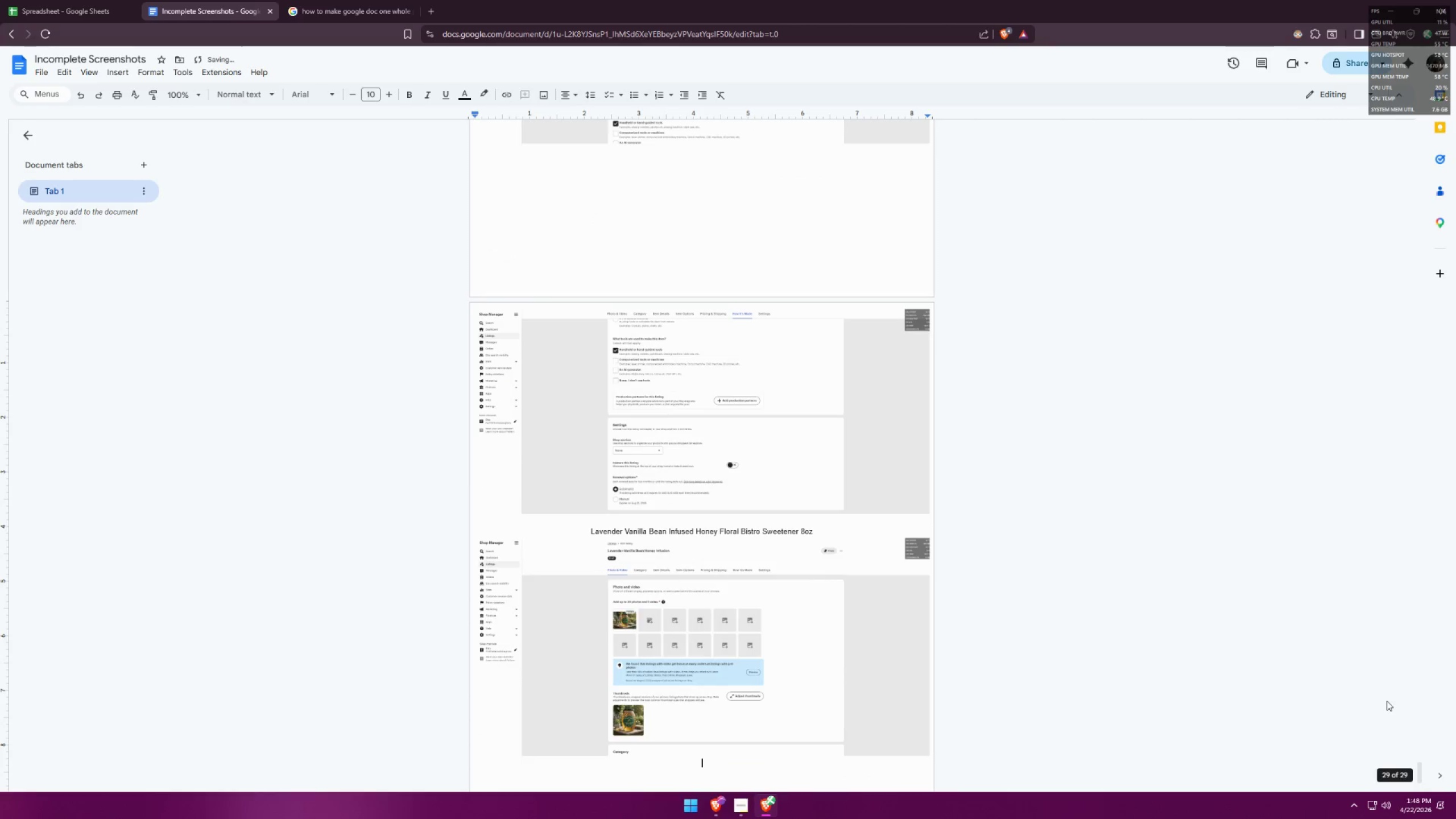 
key(Alt+Tab)
 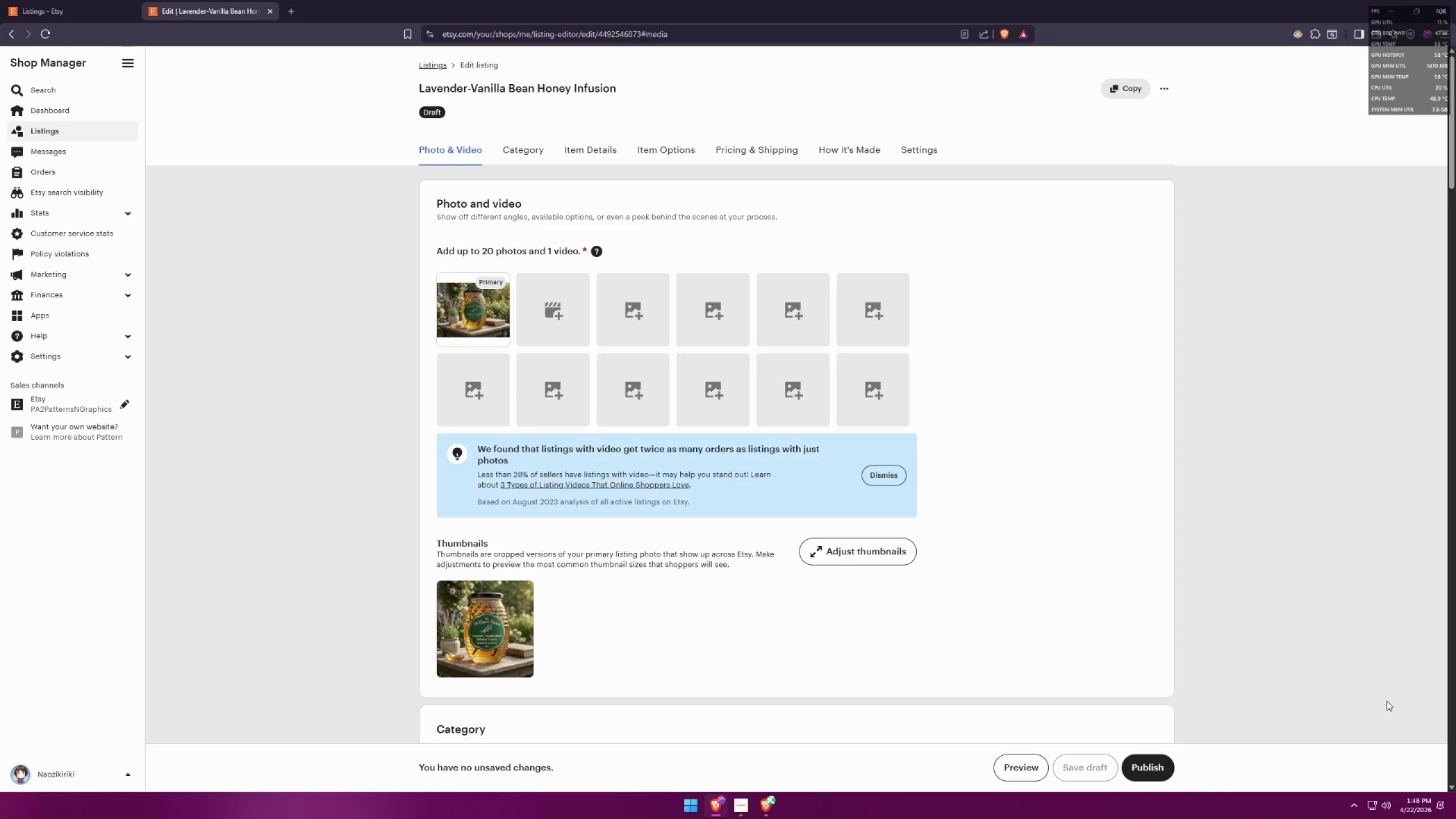 
scroll: coordinate [1322, 597], scroll_direction: down, amount: 11.0
 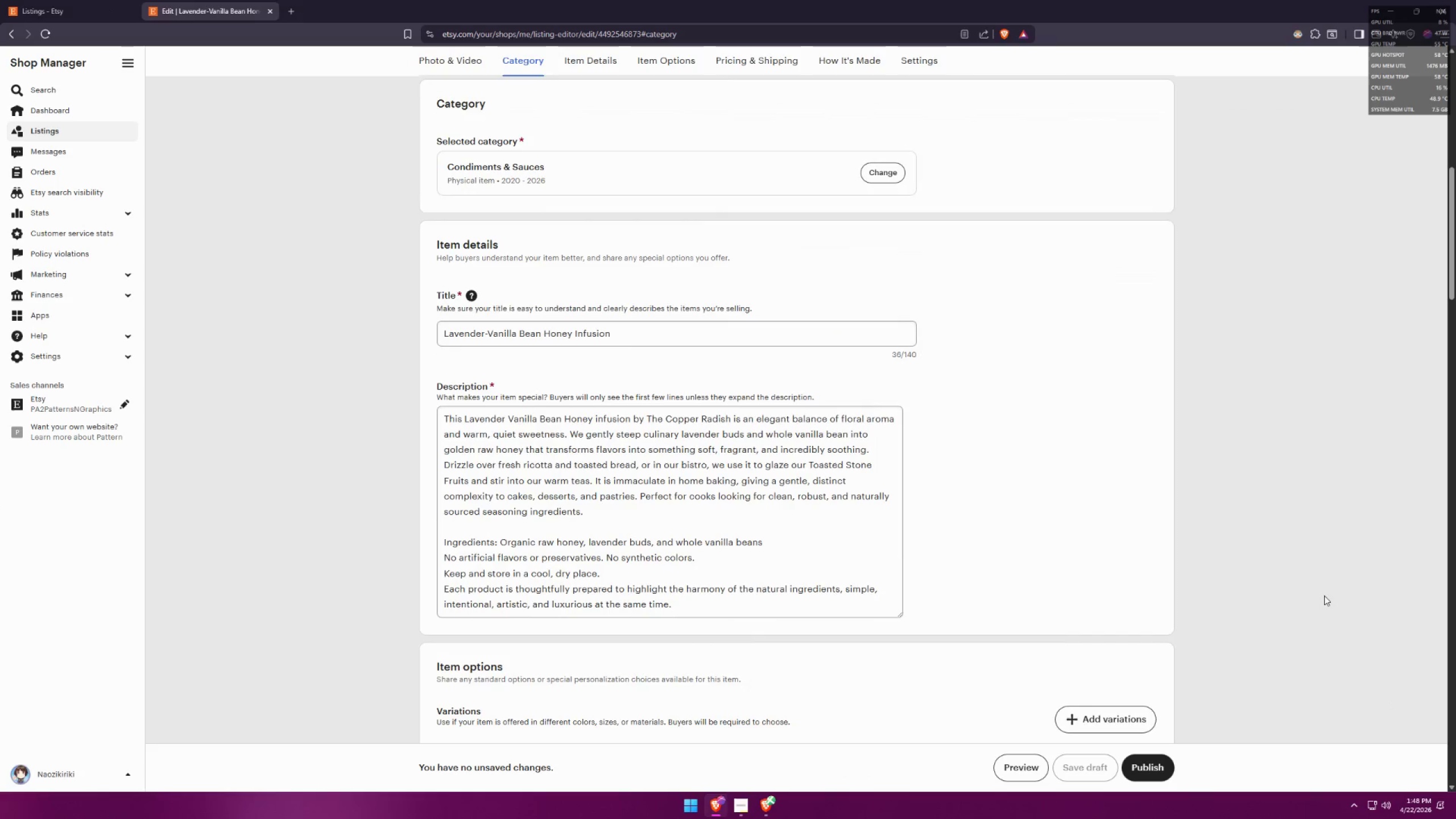 
key(Meta+MetaLeft)
 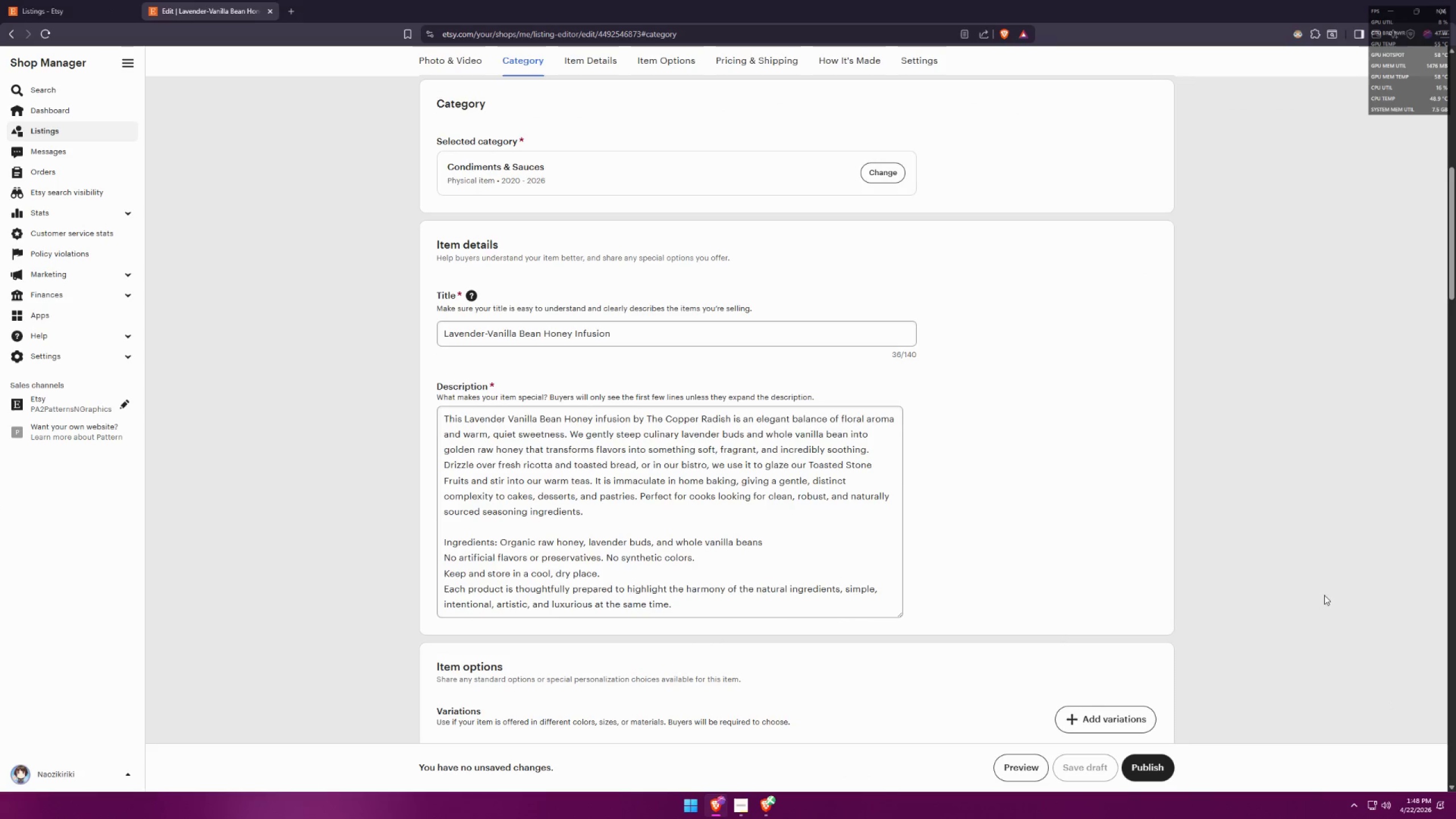 
key(Meta+Shift+ShiftLeft)
 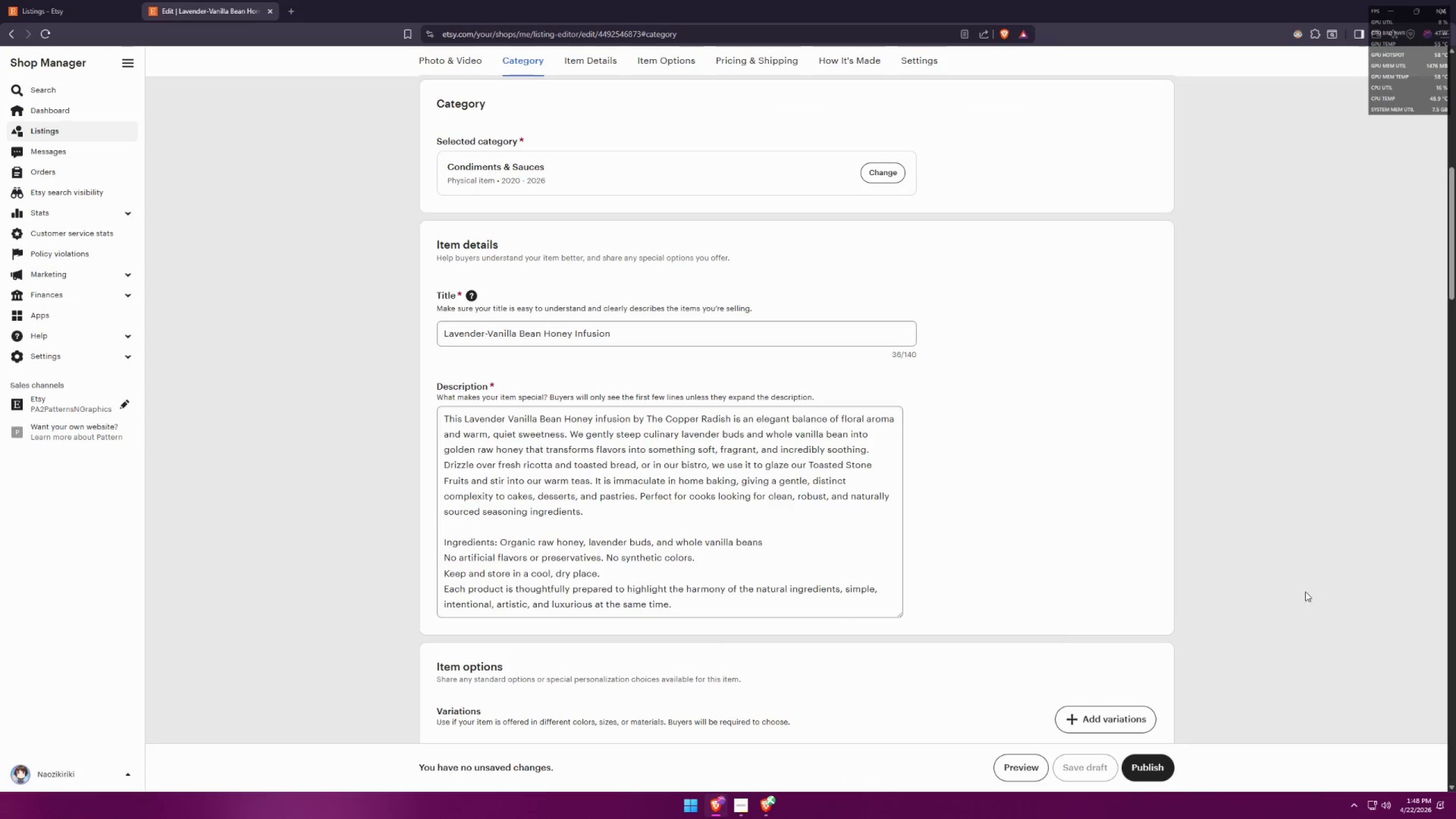 
key(Meta+Shift+S)
 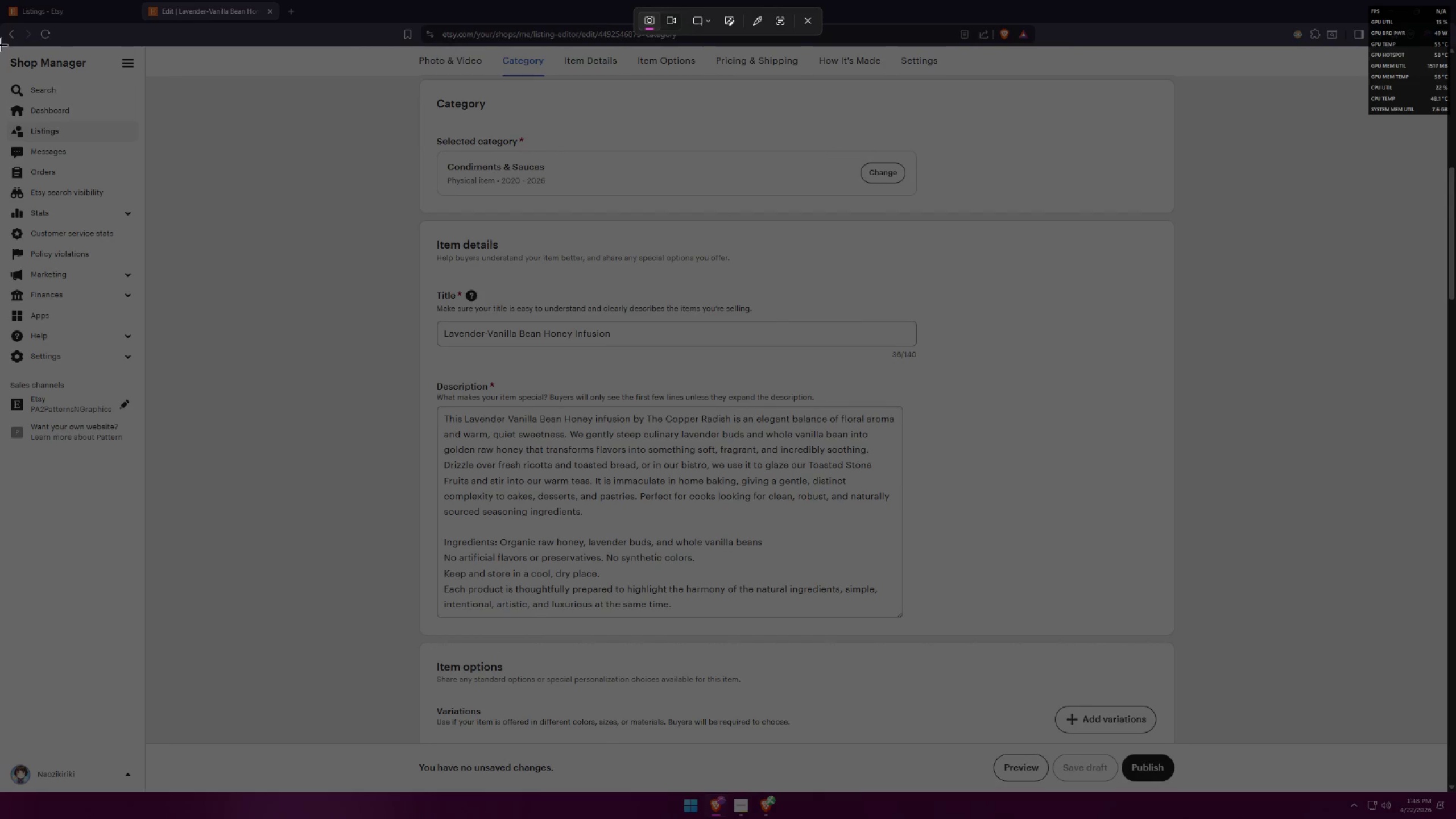 
left_click_drag(start_coordinate=[2, 47], to_coordinate=[1447, 742])
 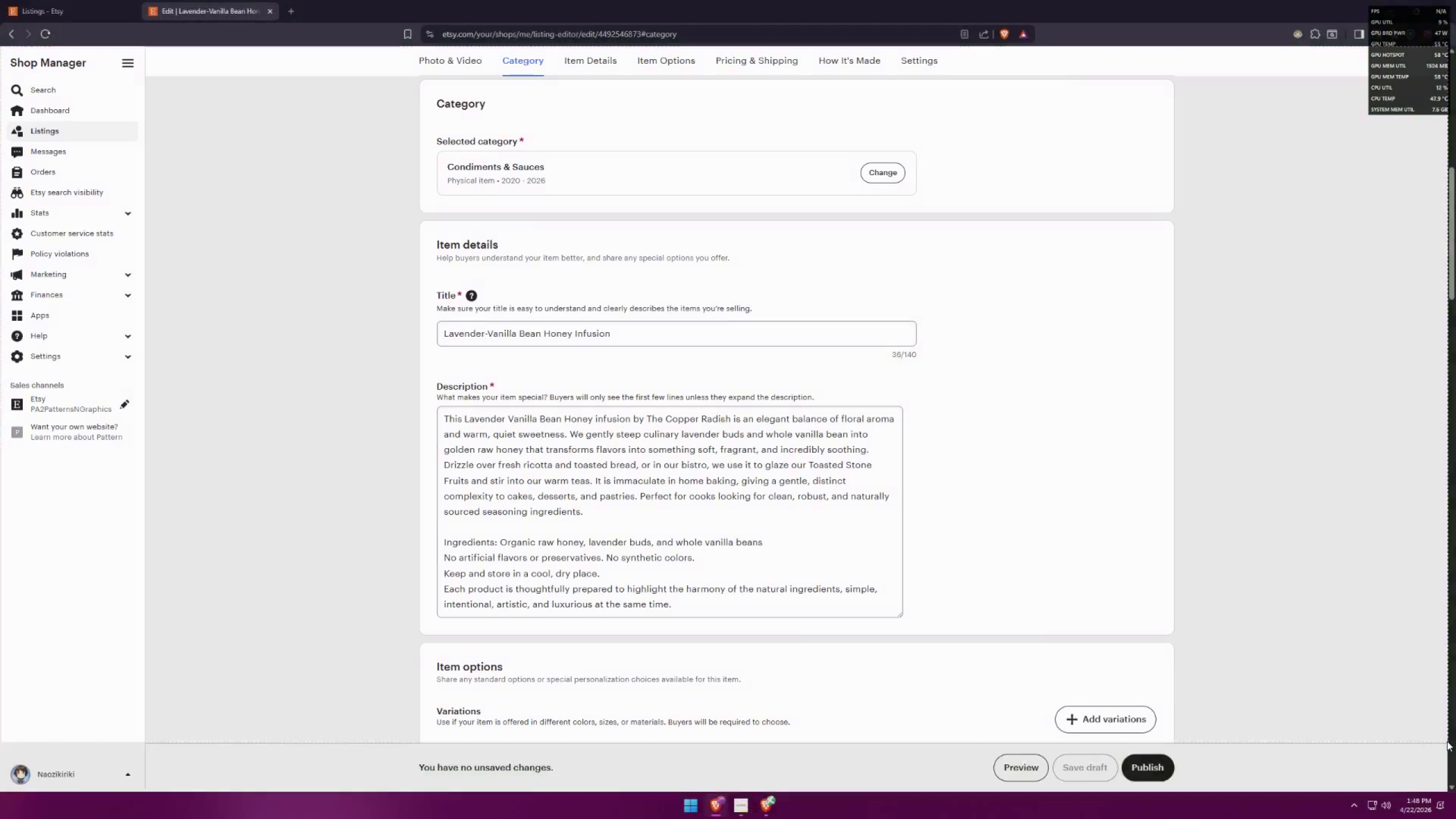 
key(Alt+AltLeft)
 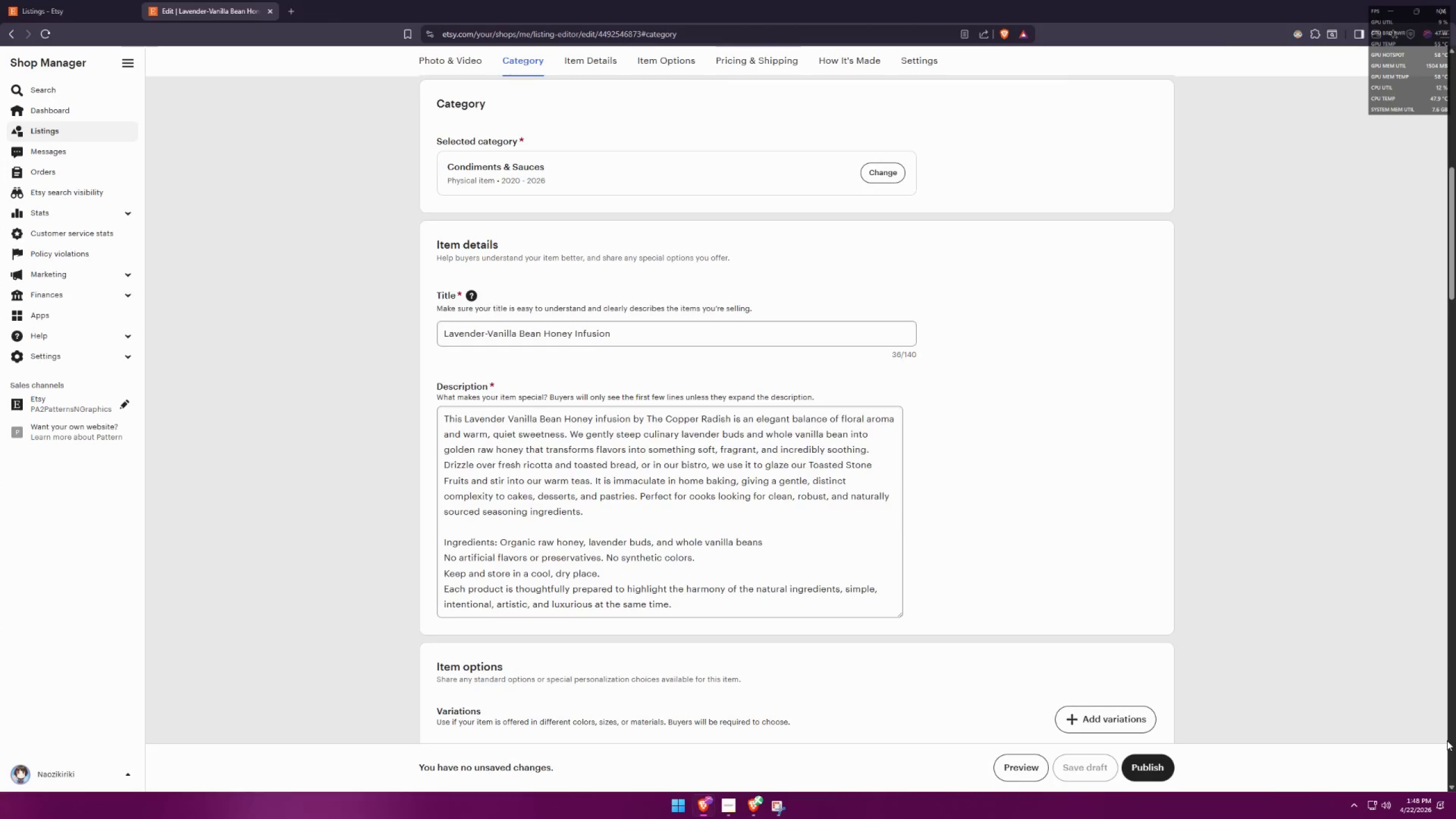 
key(Alt+Tab)
 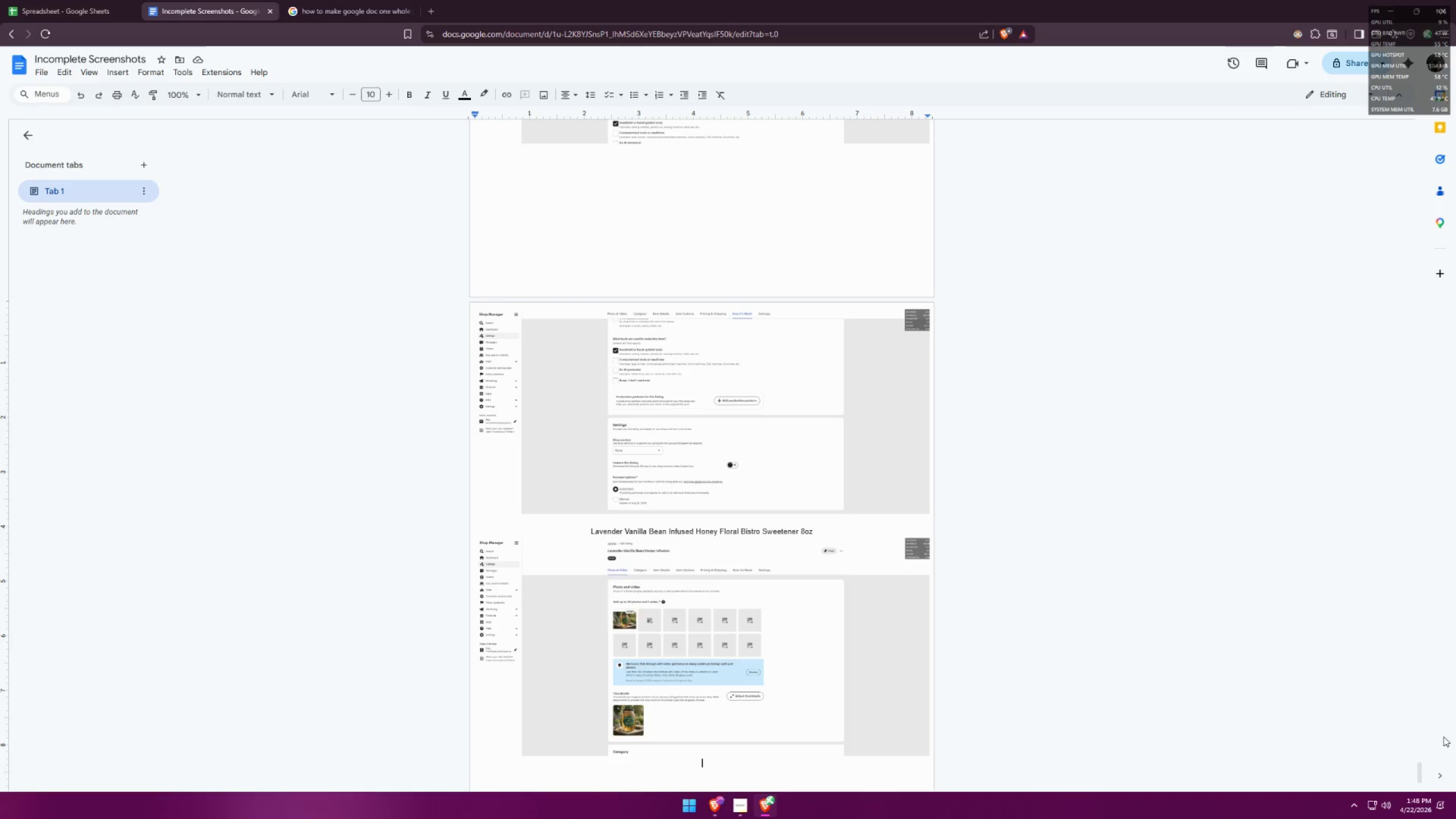 
key(Control+ControlLeft)
 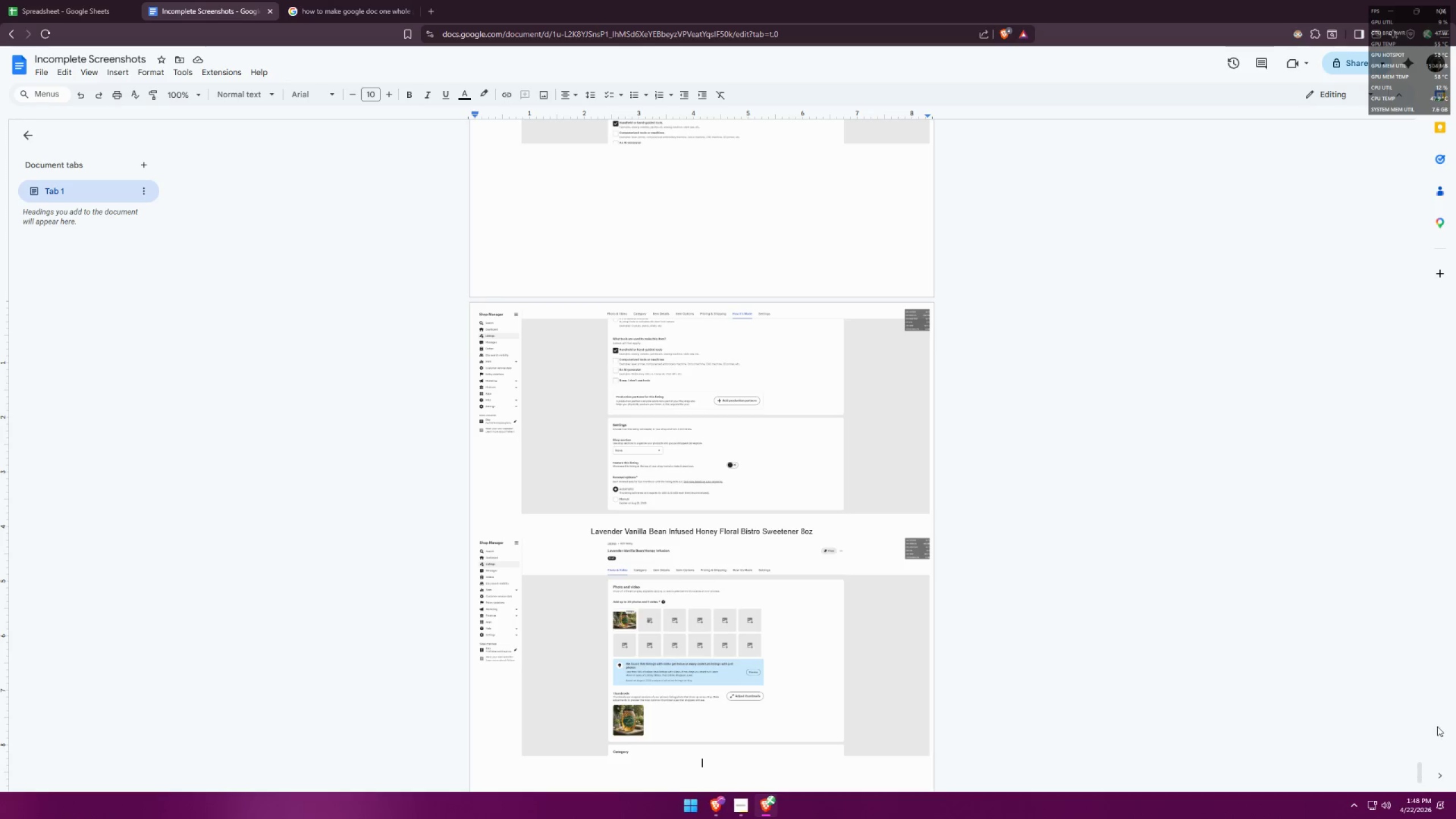 
key(Control+V)
 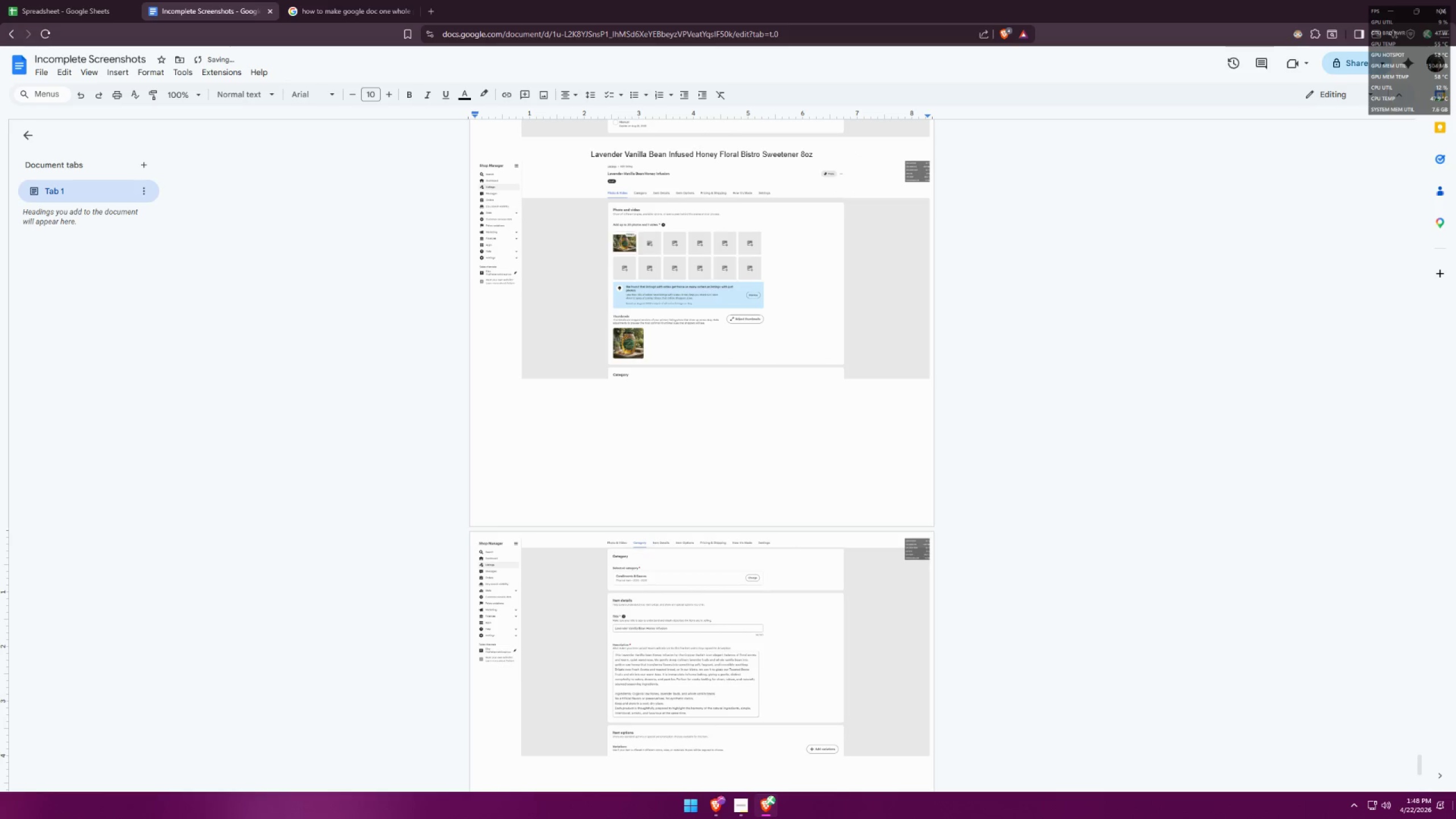 
key(Enter)
 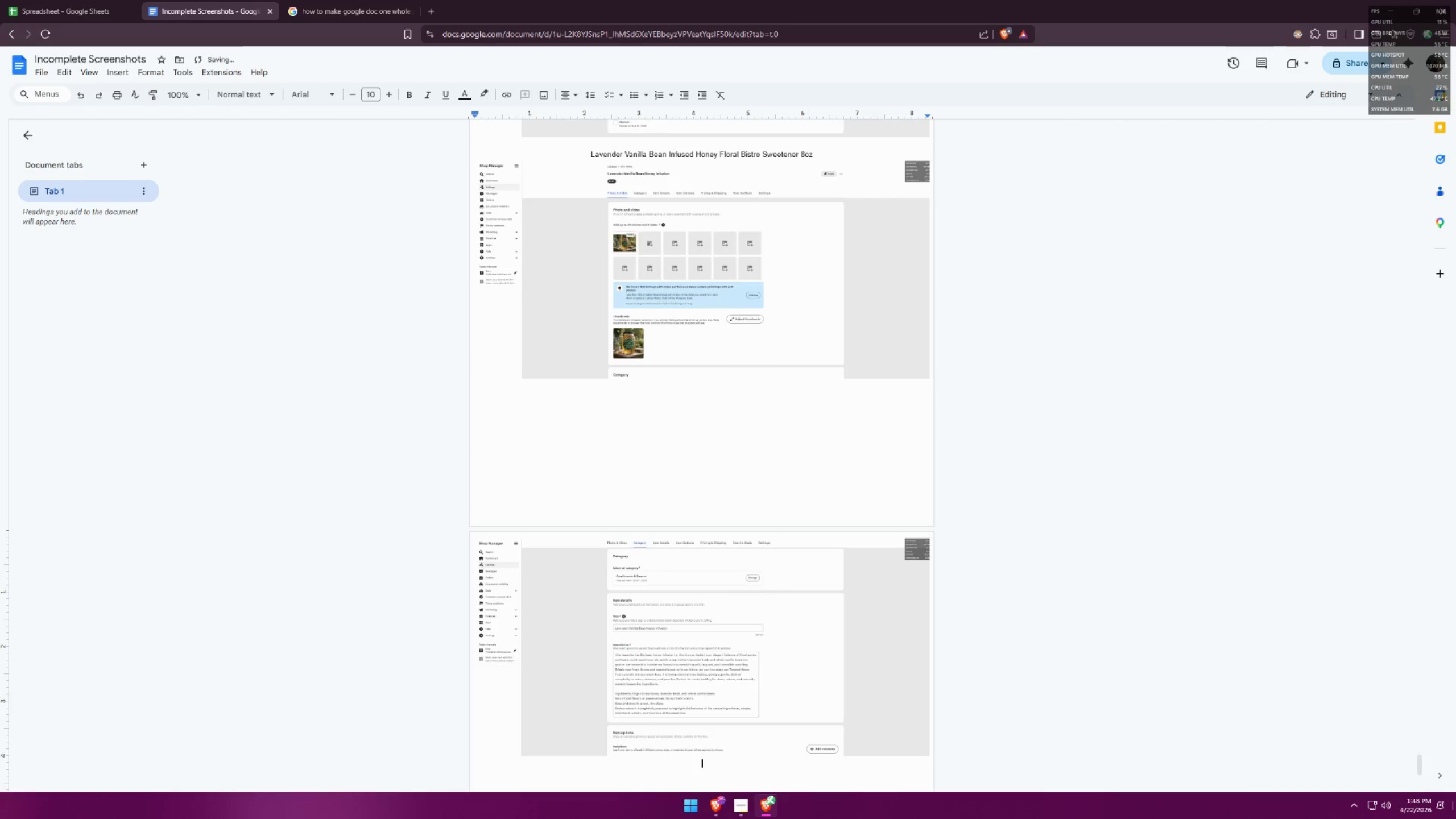 
key(Alt+AltLeft)
 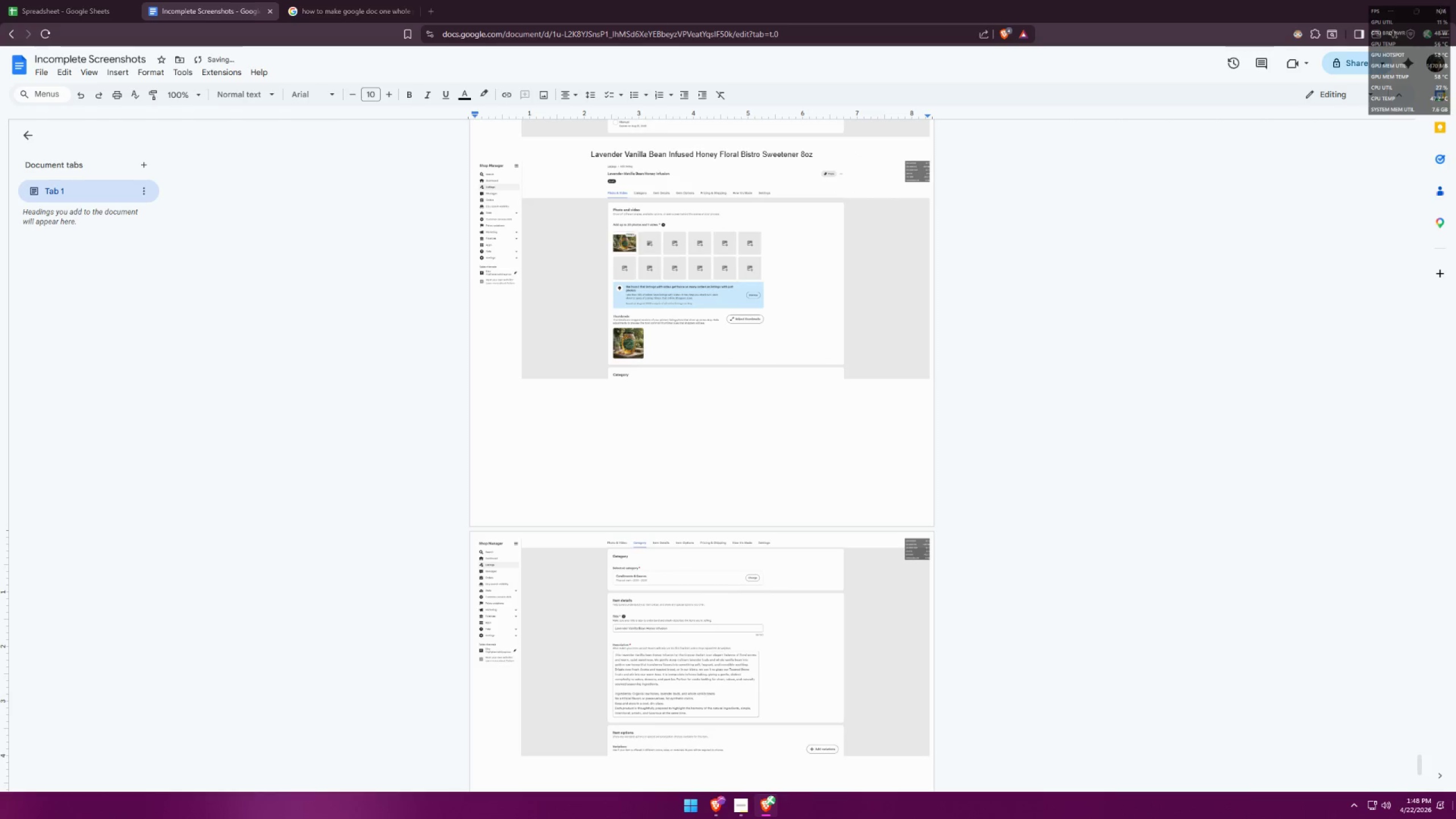 
key(Alt+Tab)
 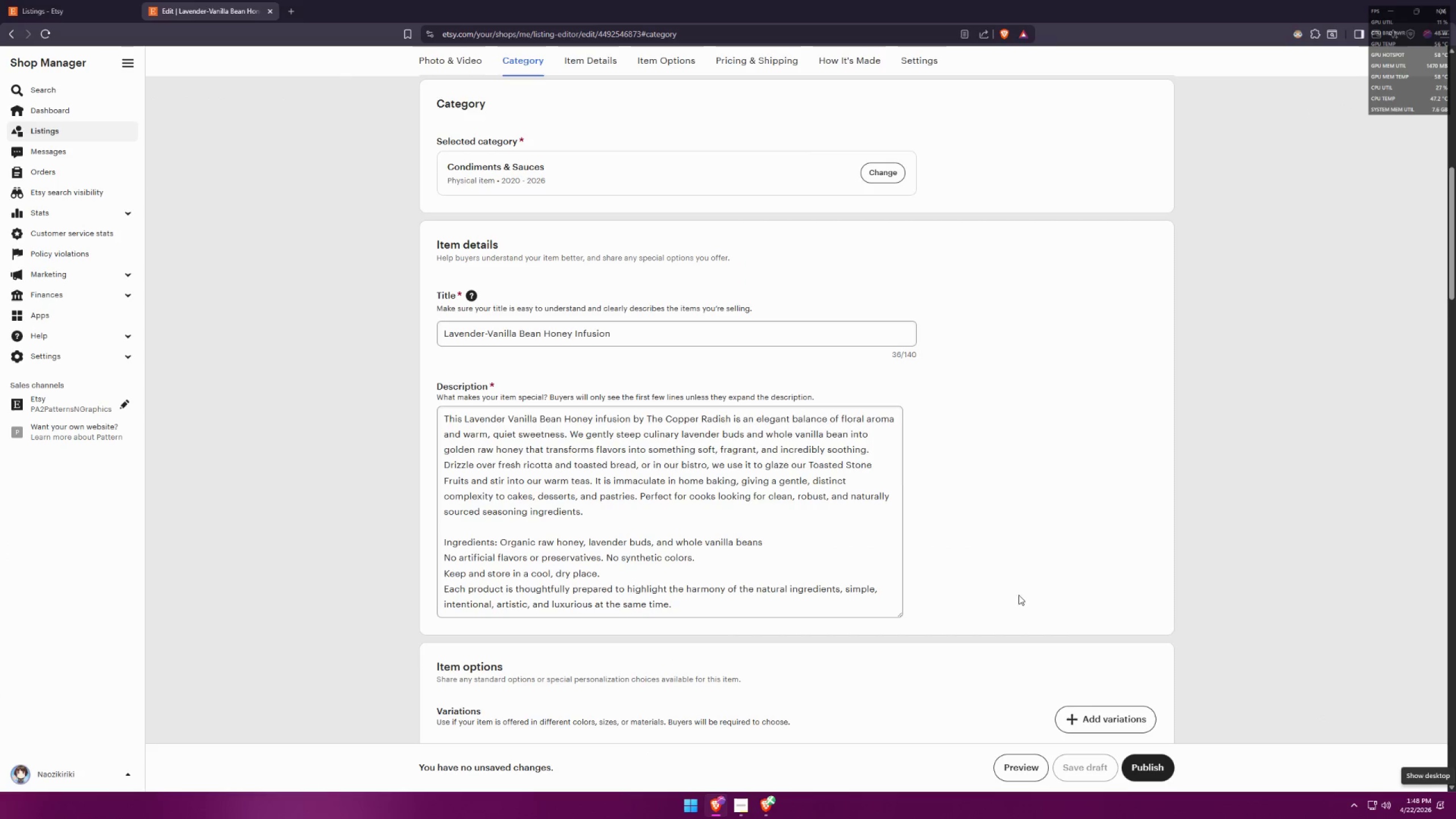 
scroll: coordinate [1045, 555], scroll_direction: down, amount: 10.0
 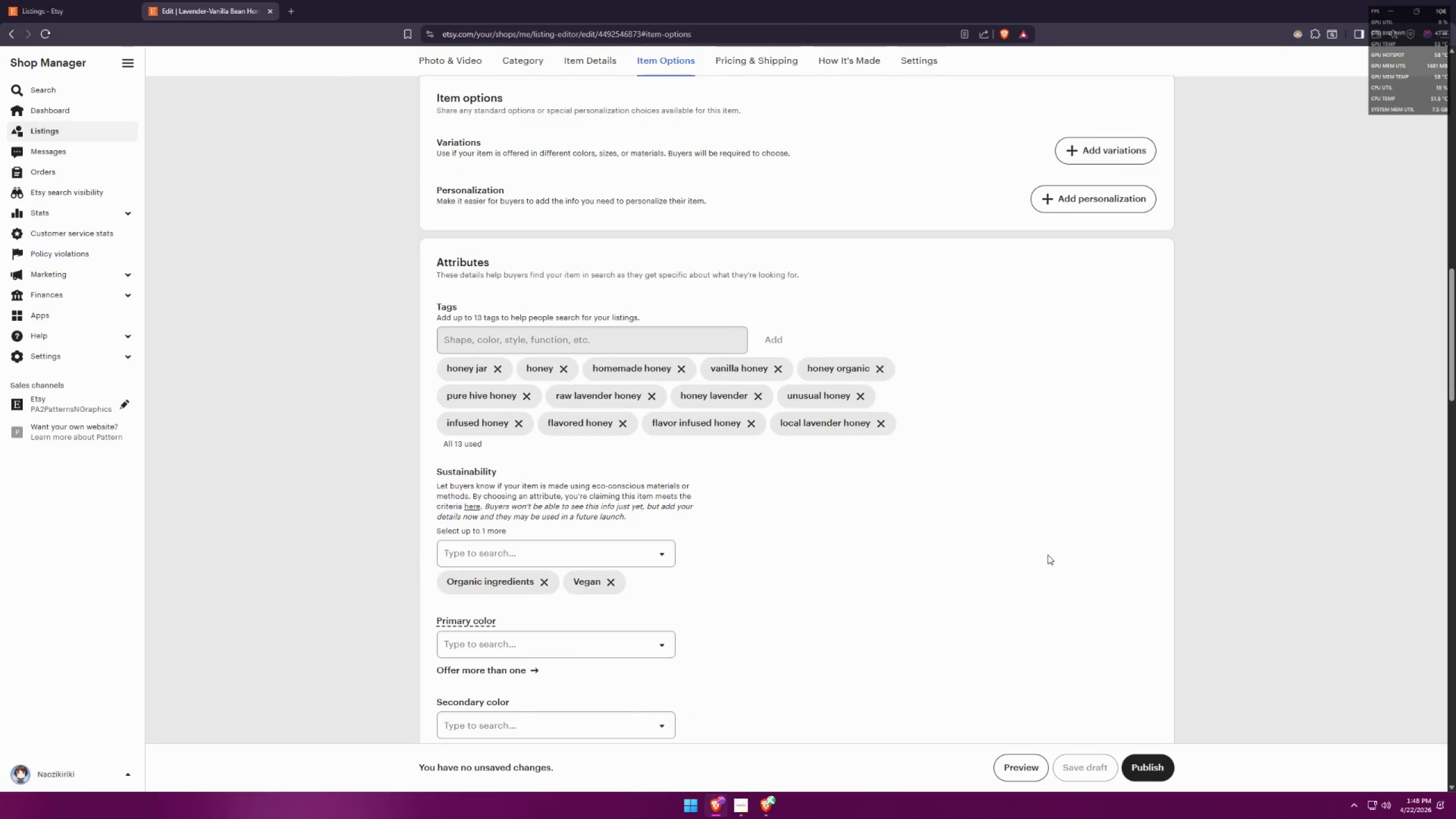 
key(Meta+MetaLeft)
 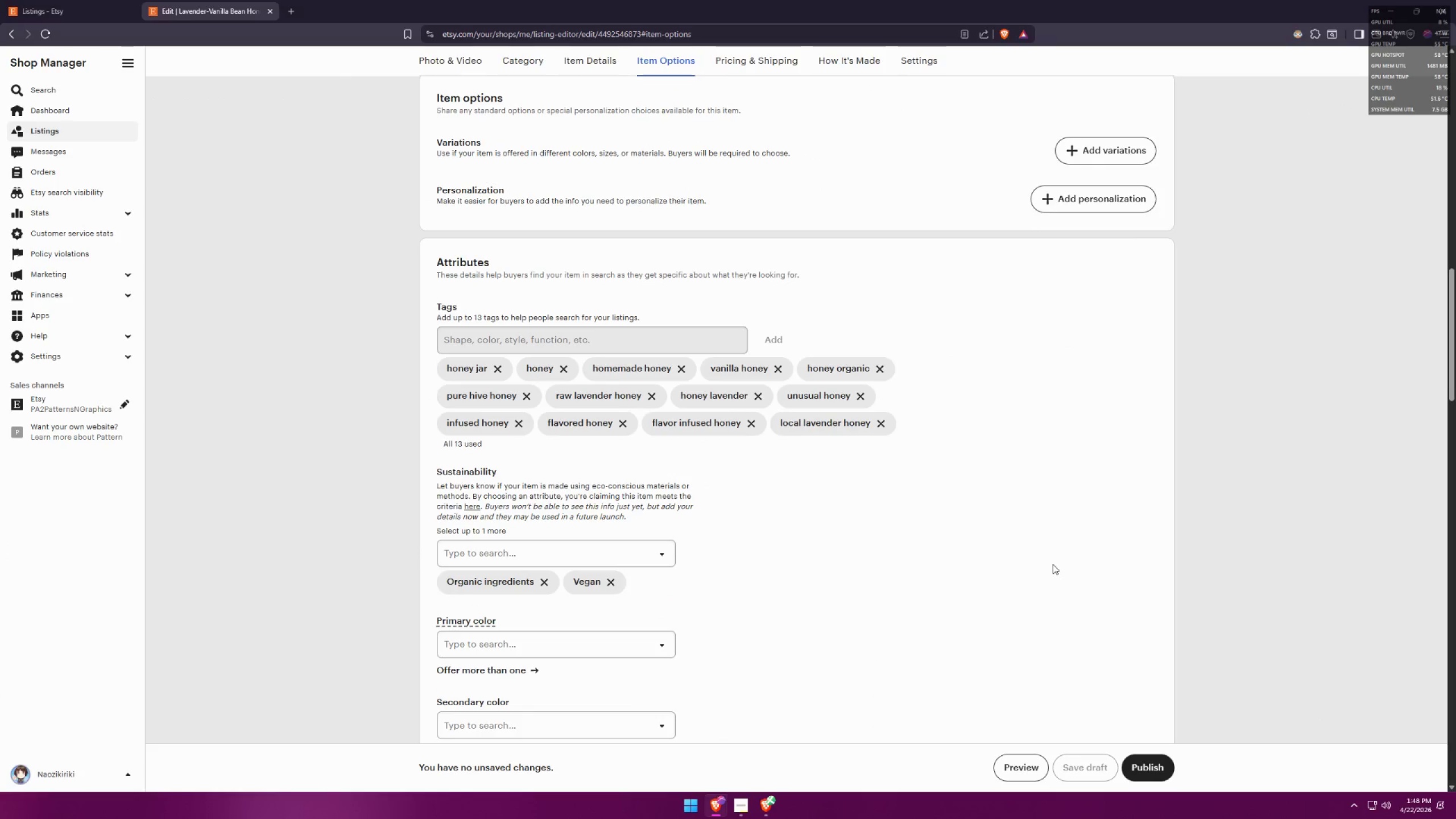 
key(Meta+Shift+ShiftLeft)
 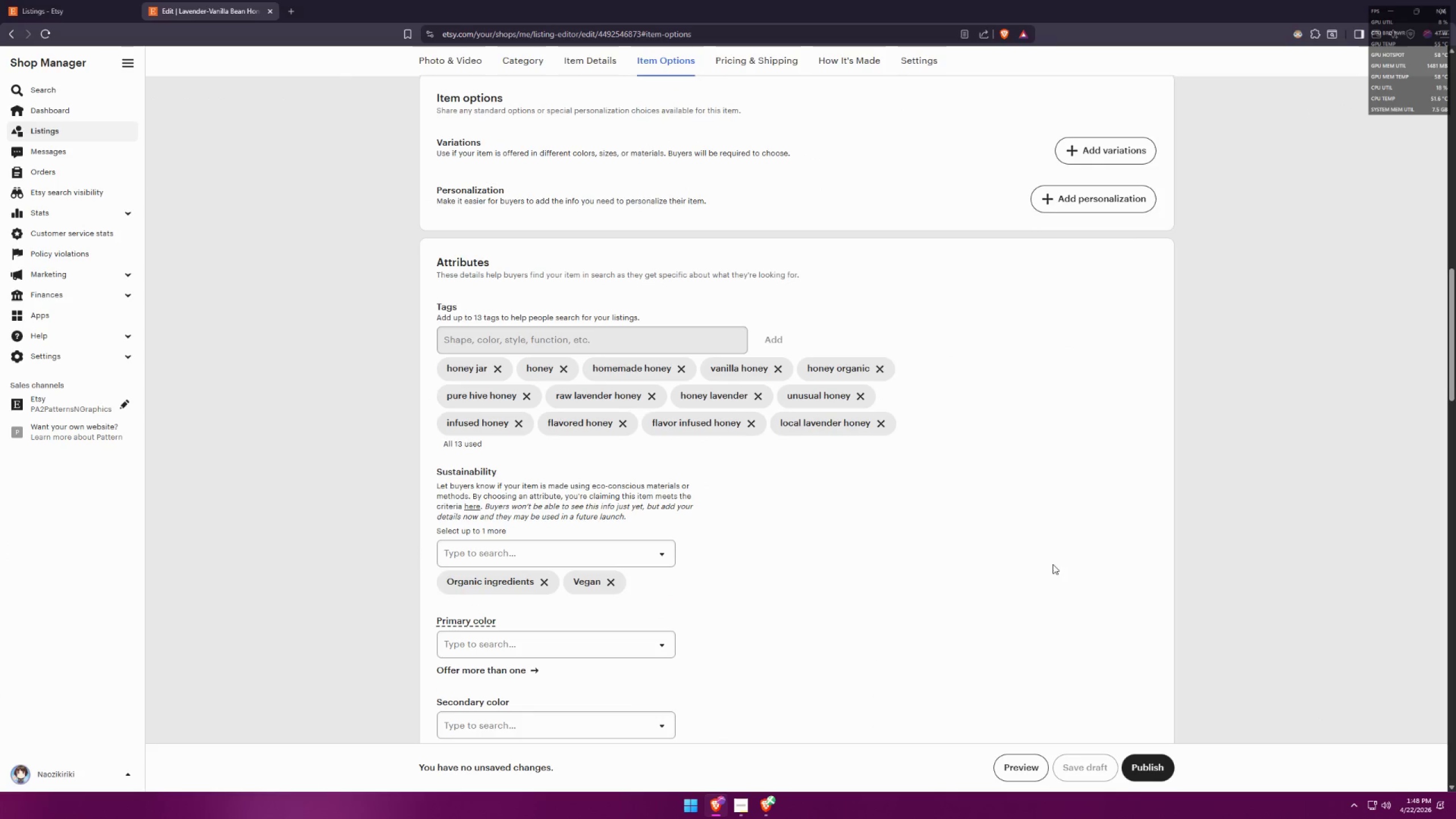 
key(Meta+Shift+S)
 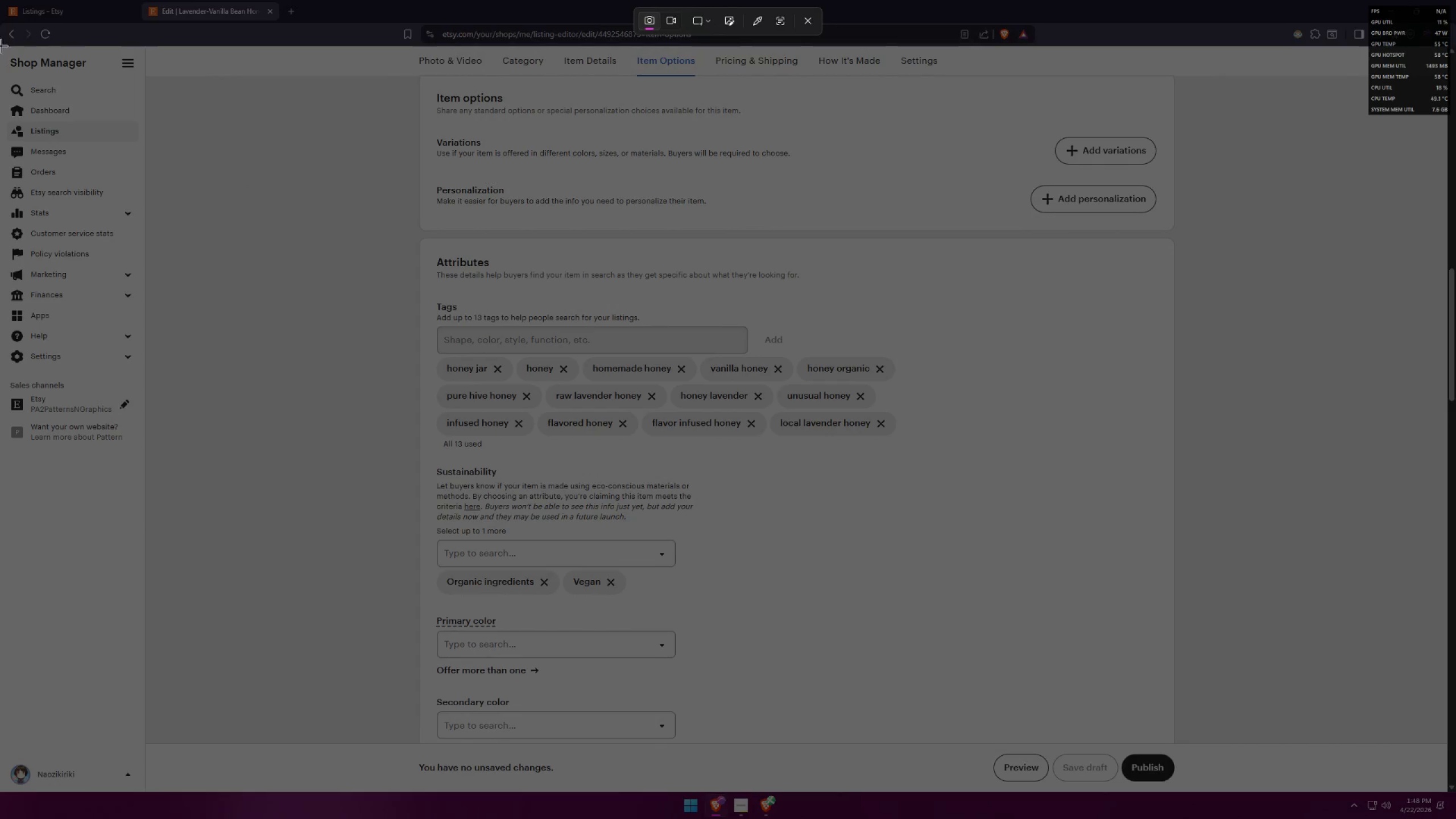 
left_click_drag(start_coordinate=[0, 46], to_coordinate=[1446, 742])
 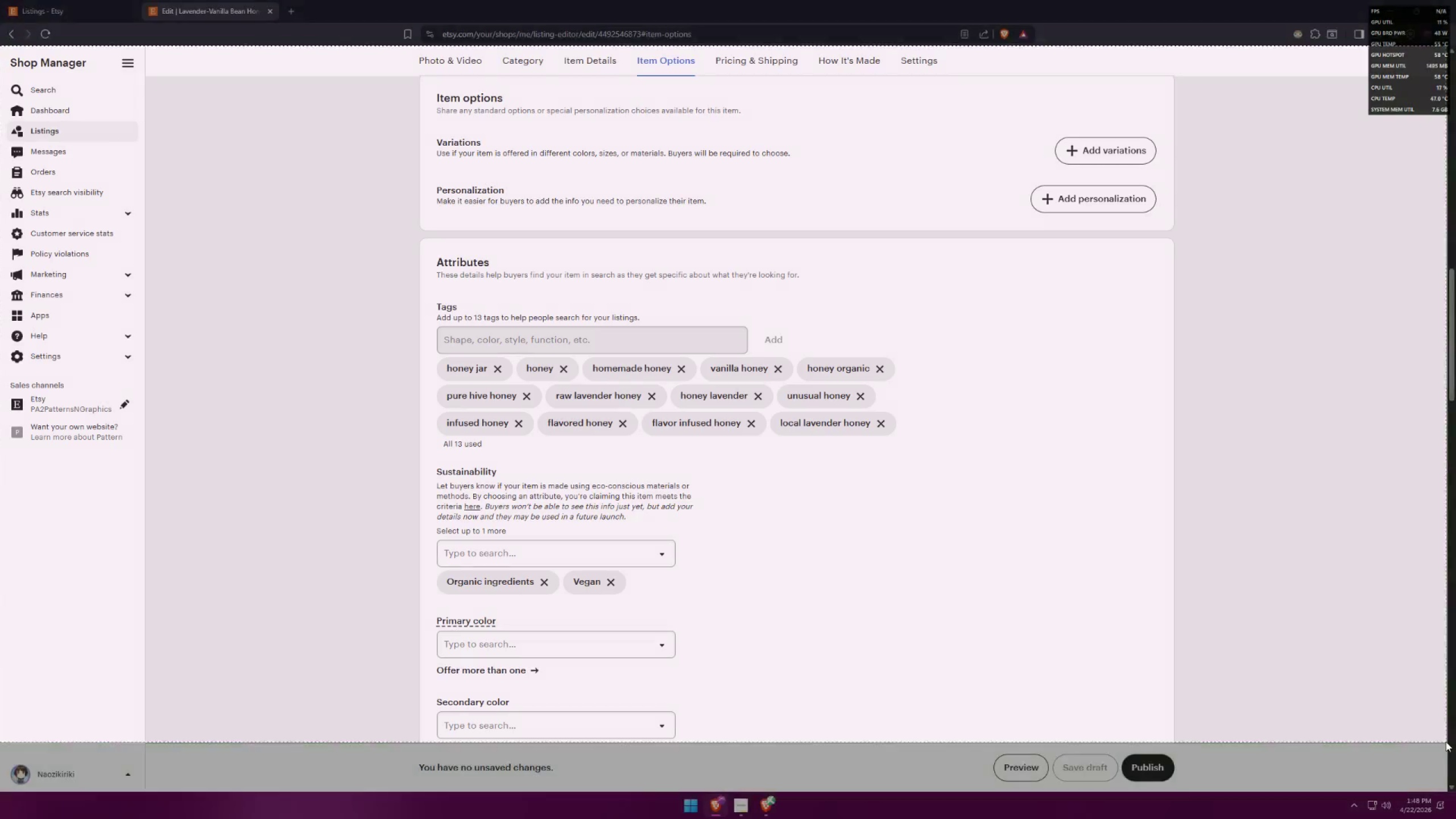 
key(Alt+AltLeft)
 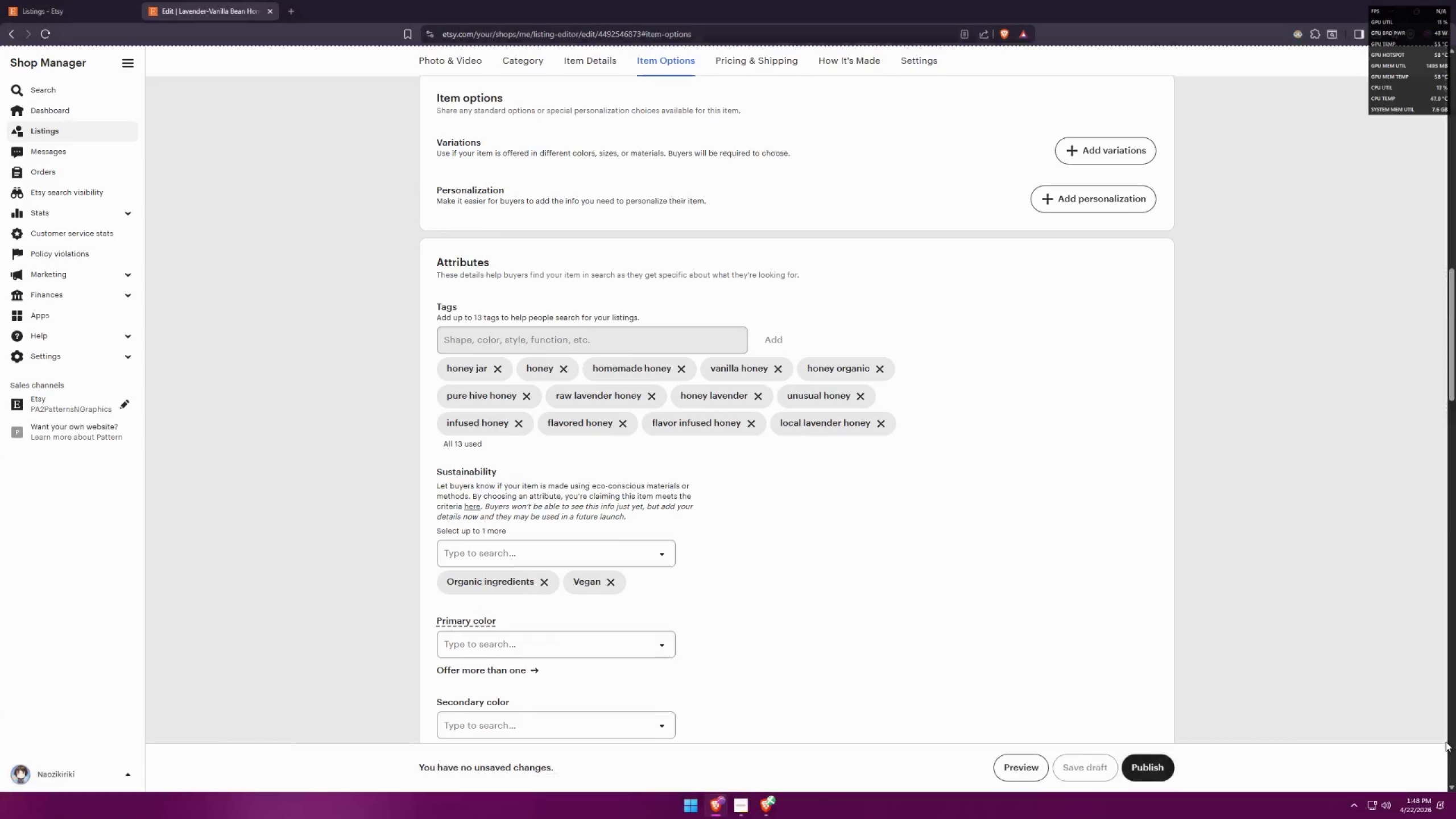 
key(Alt+Tab)
 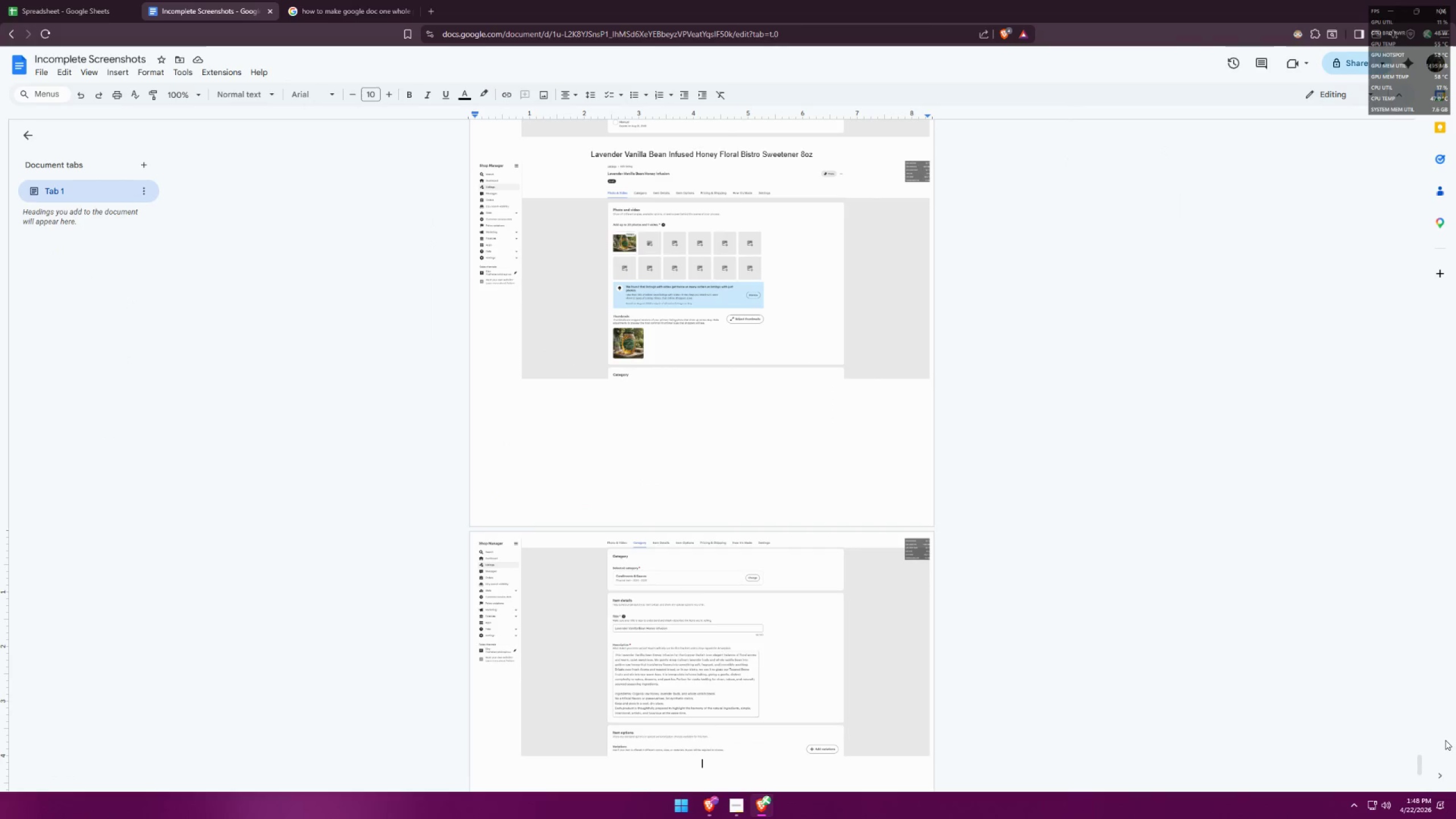 
key(Control+ControlLeft)
 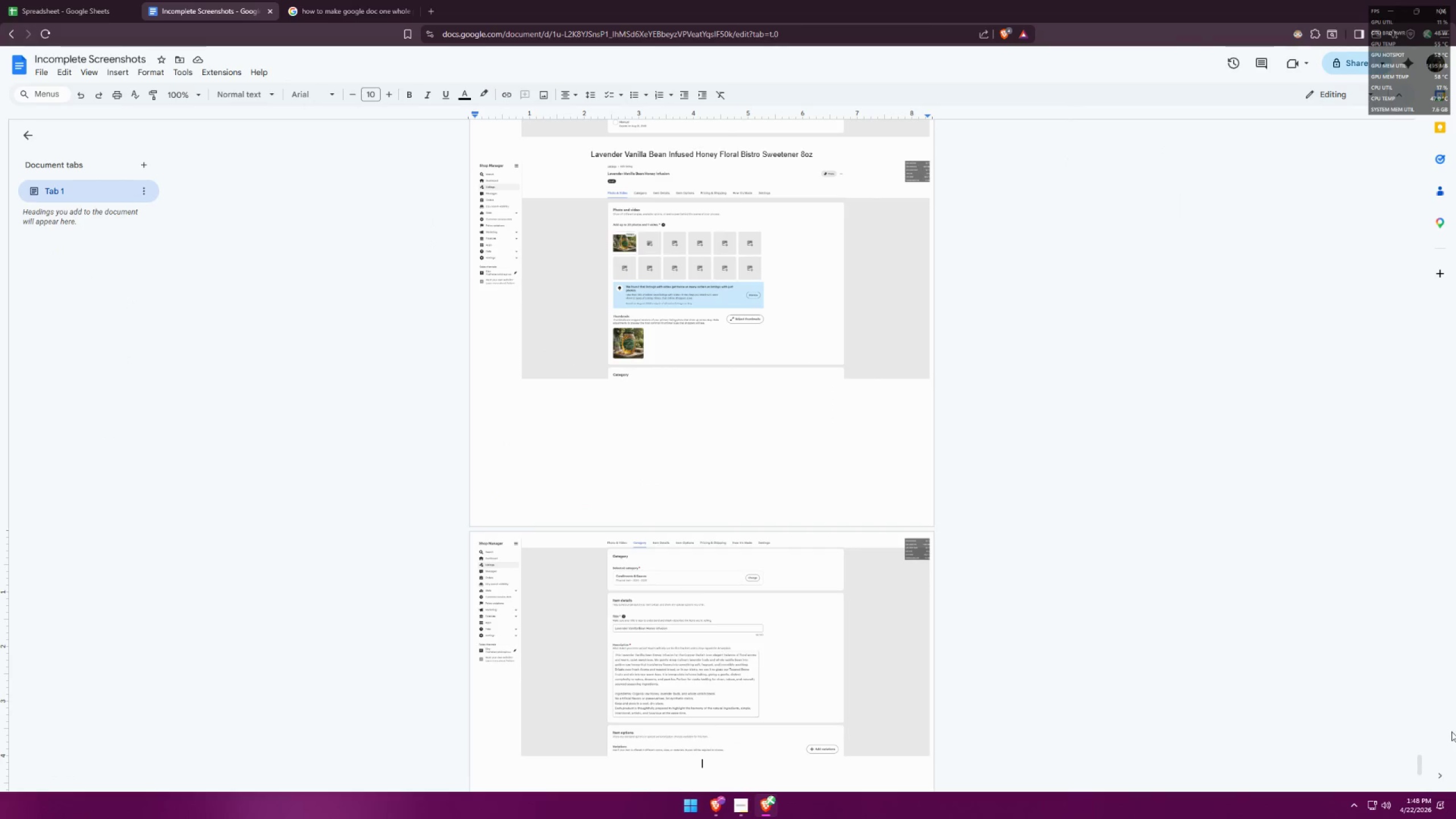 
key(Control+V)
 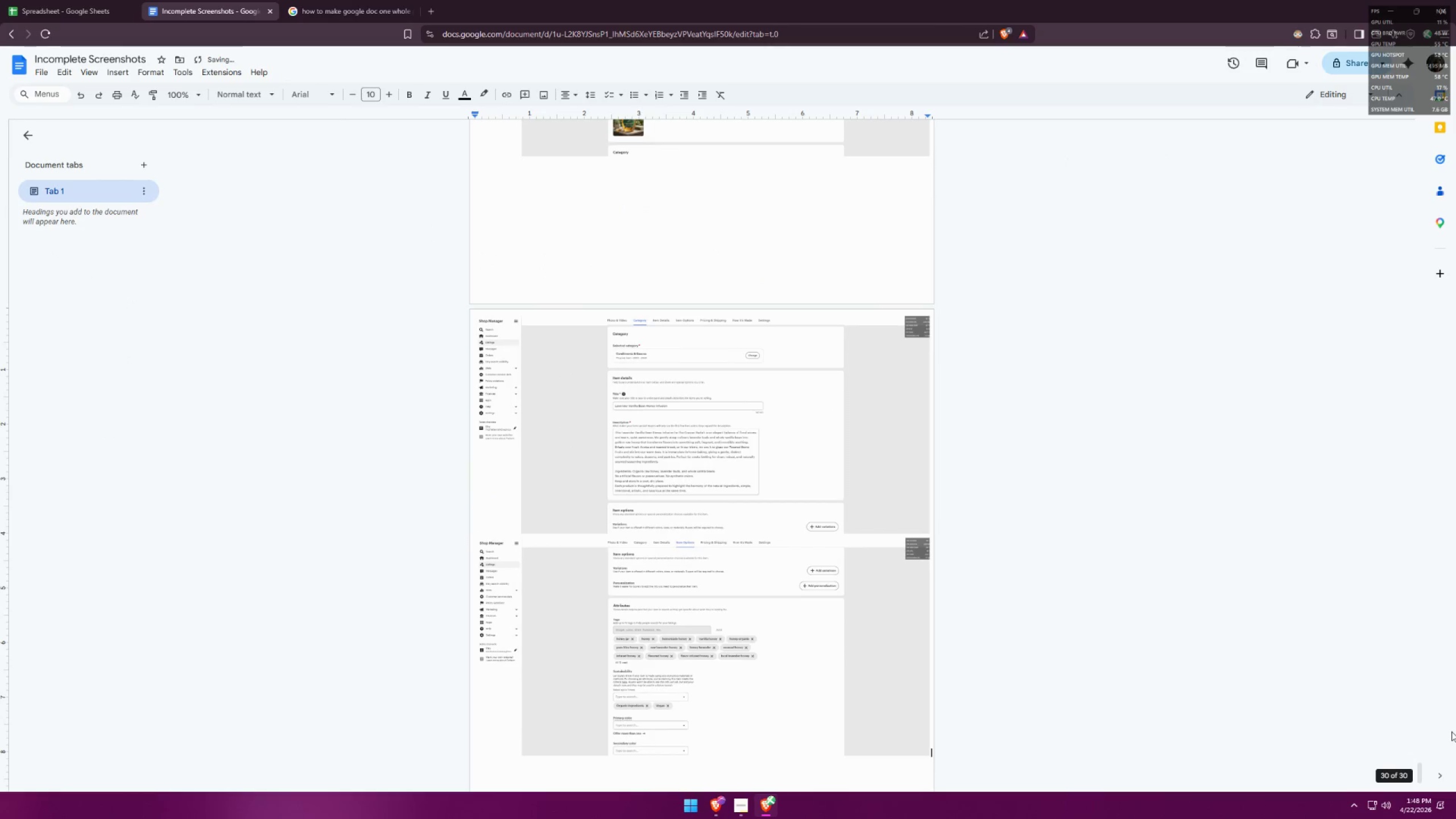 
key(Enter)
 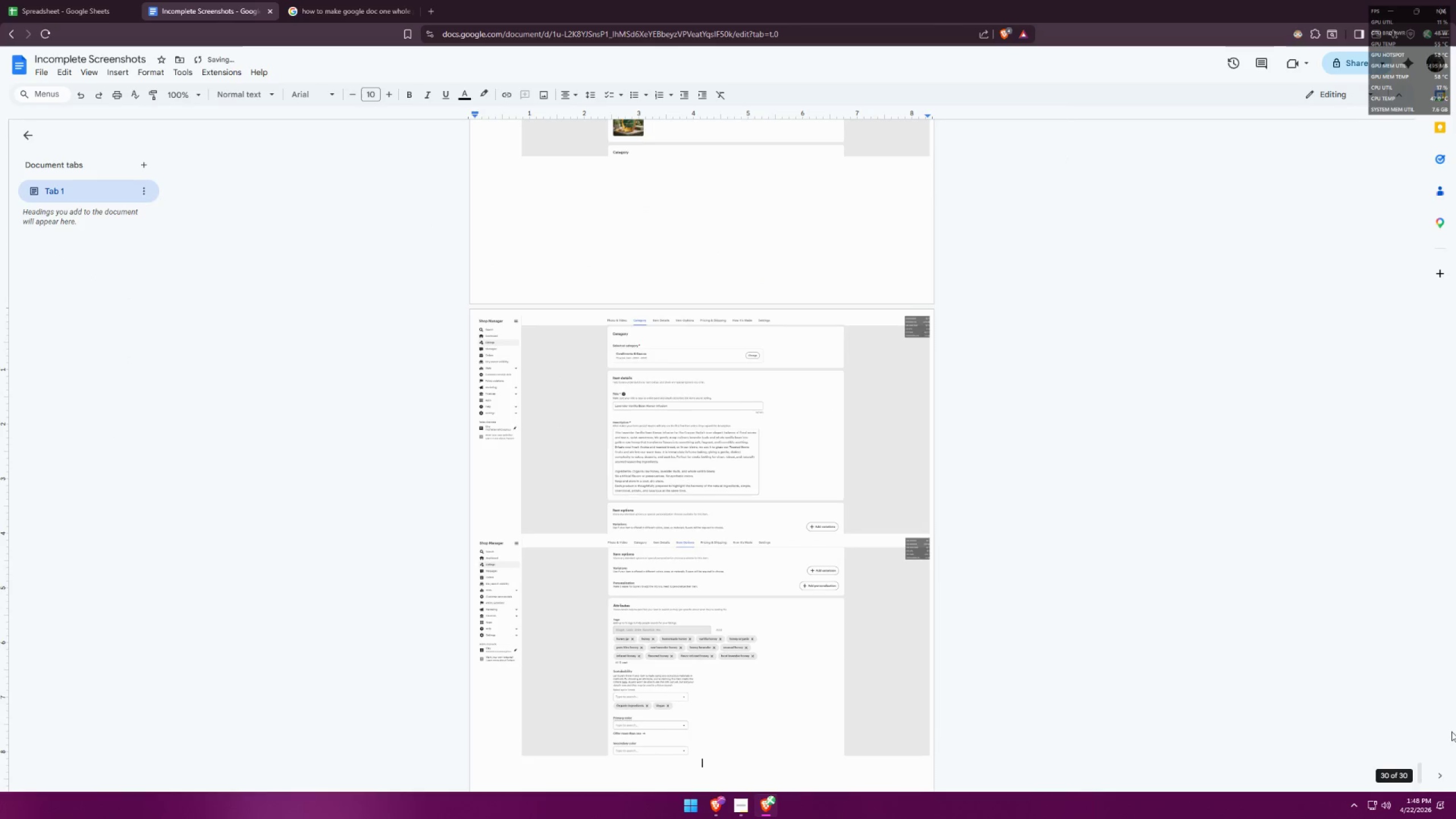 
key(Alt+AltLeft)
 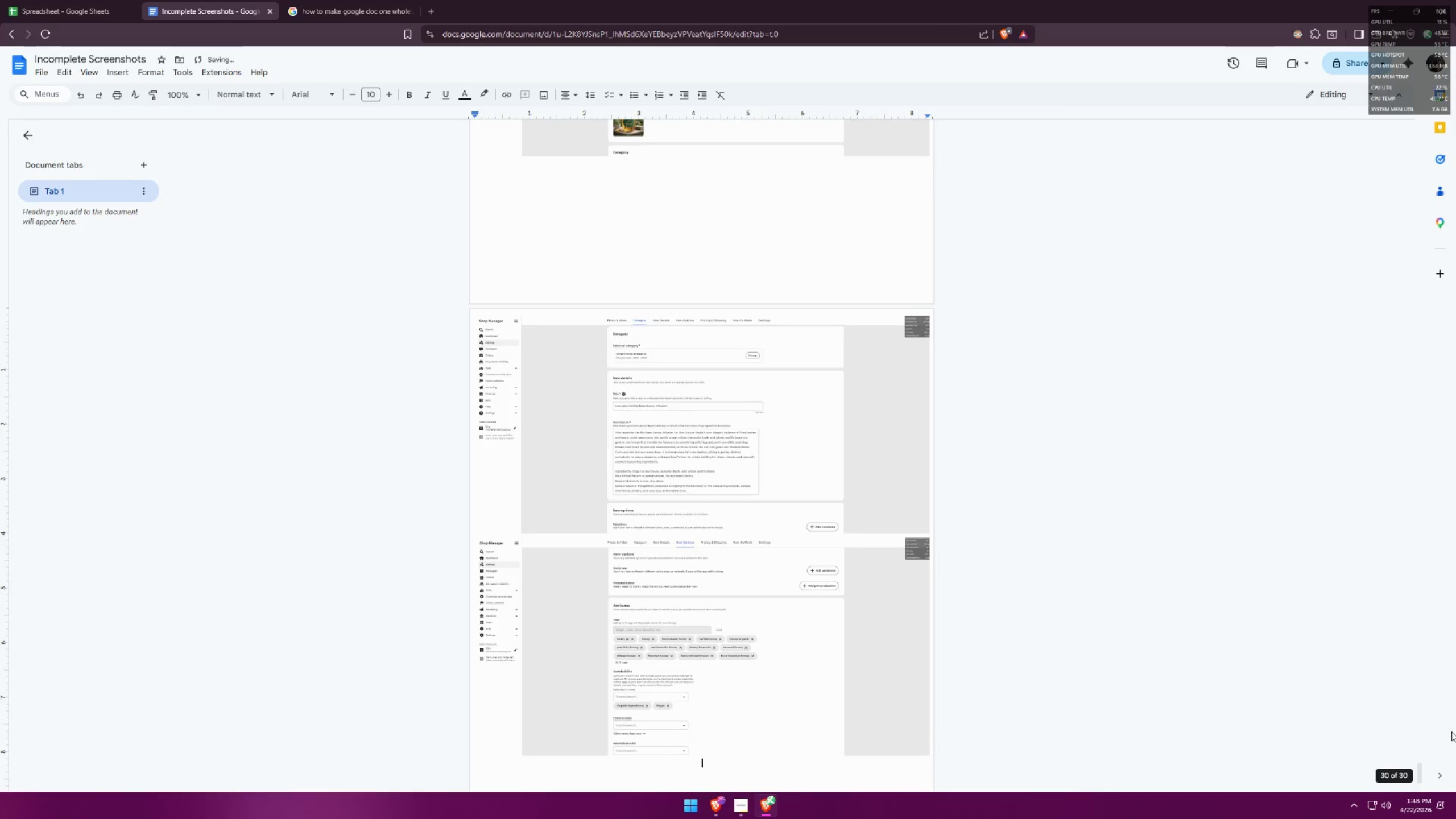 
key(Alt+Tab)
 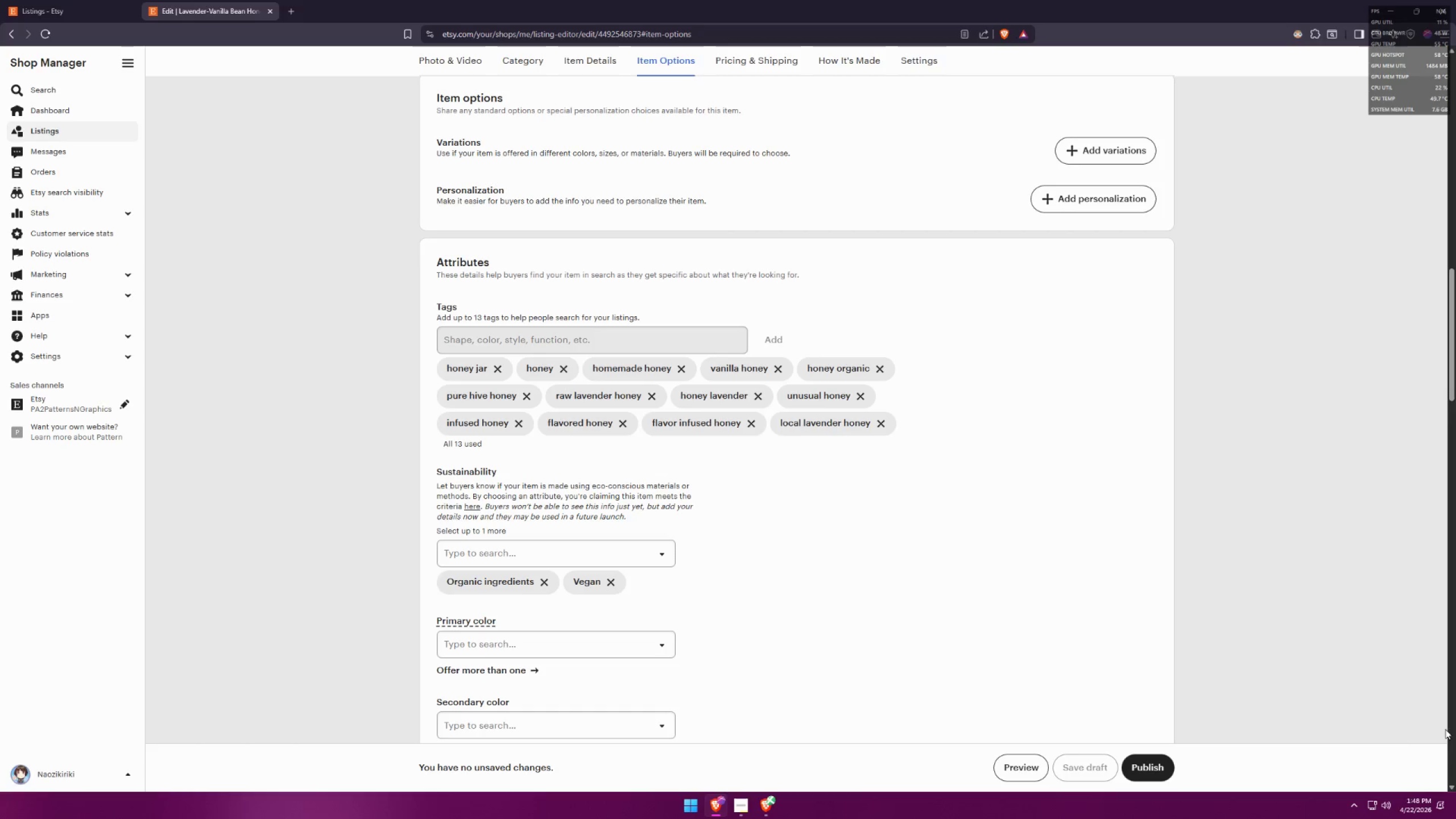 
scroll: coordinate [1409, 675], scroll_direction: down, amount: 11.0
 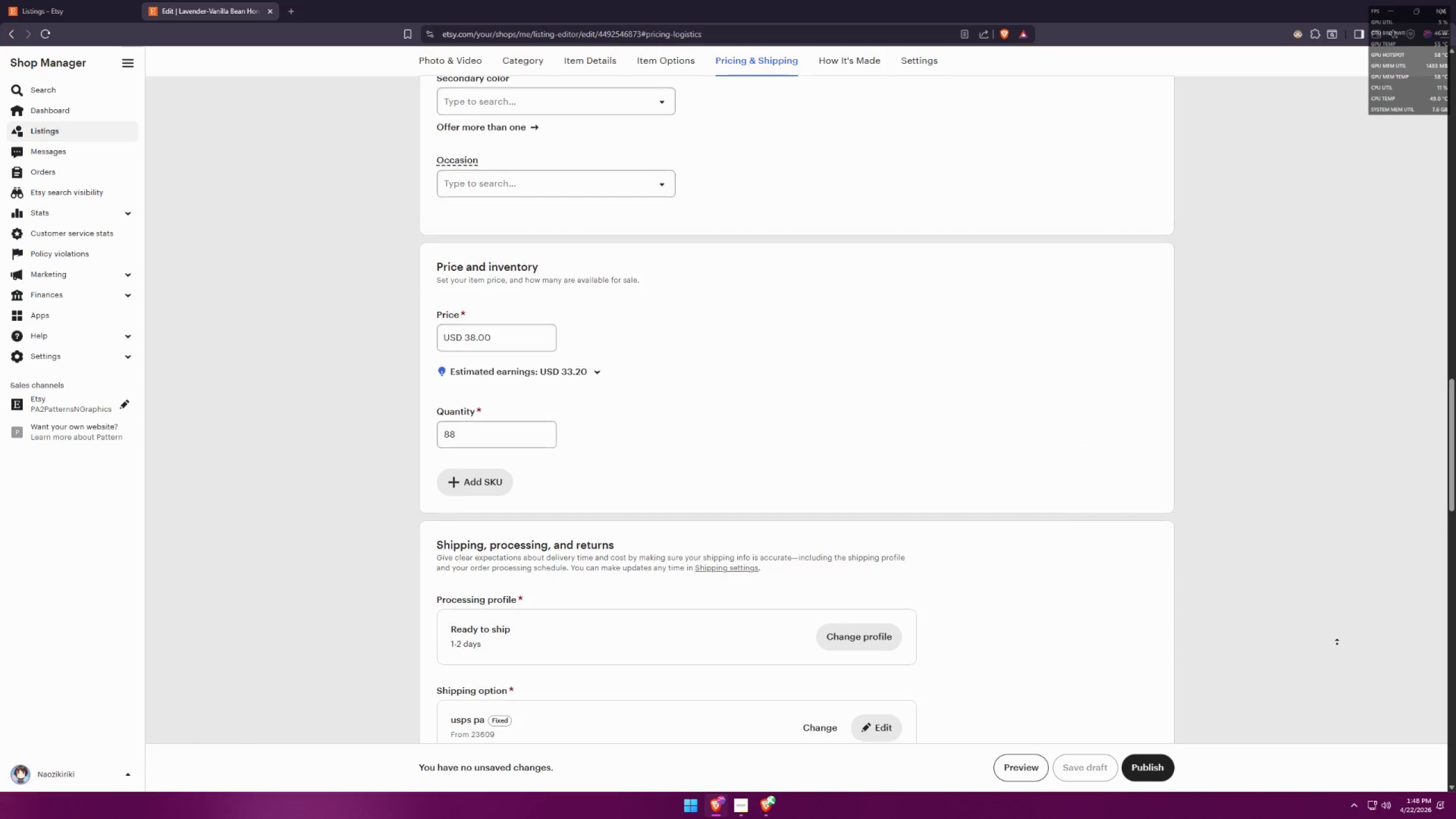 
key(Meta+MetaLeft)
 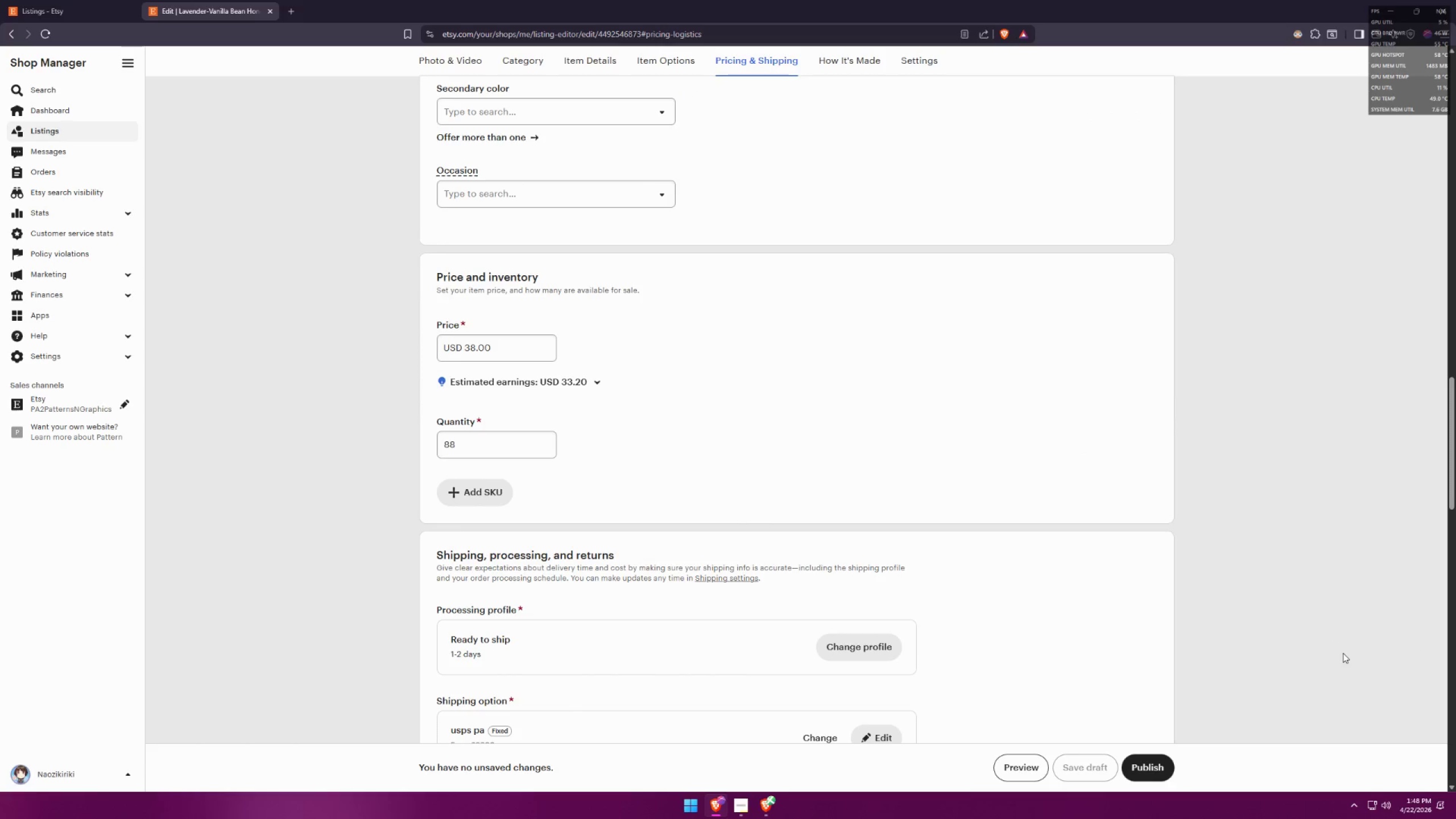 
key(Meta+Shift+ShiftLeft)
 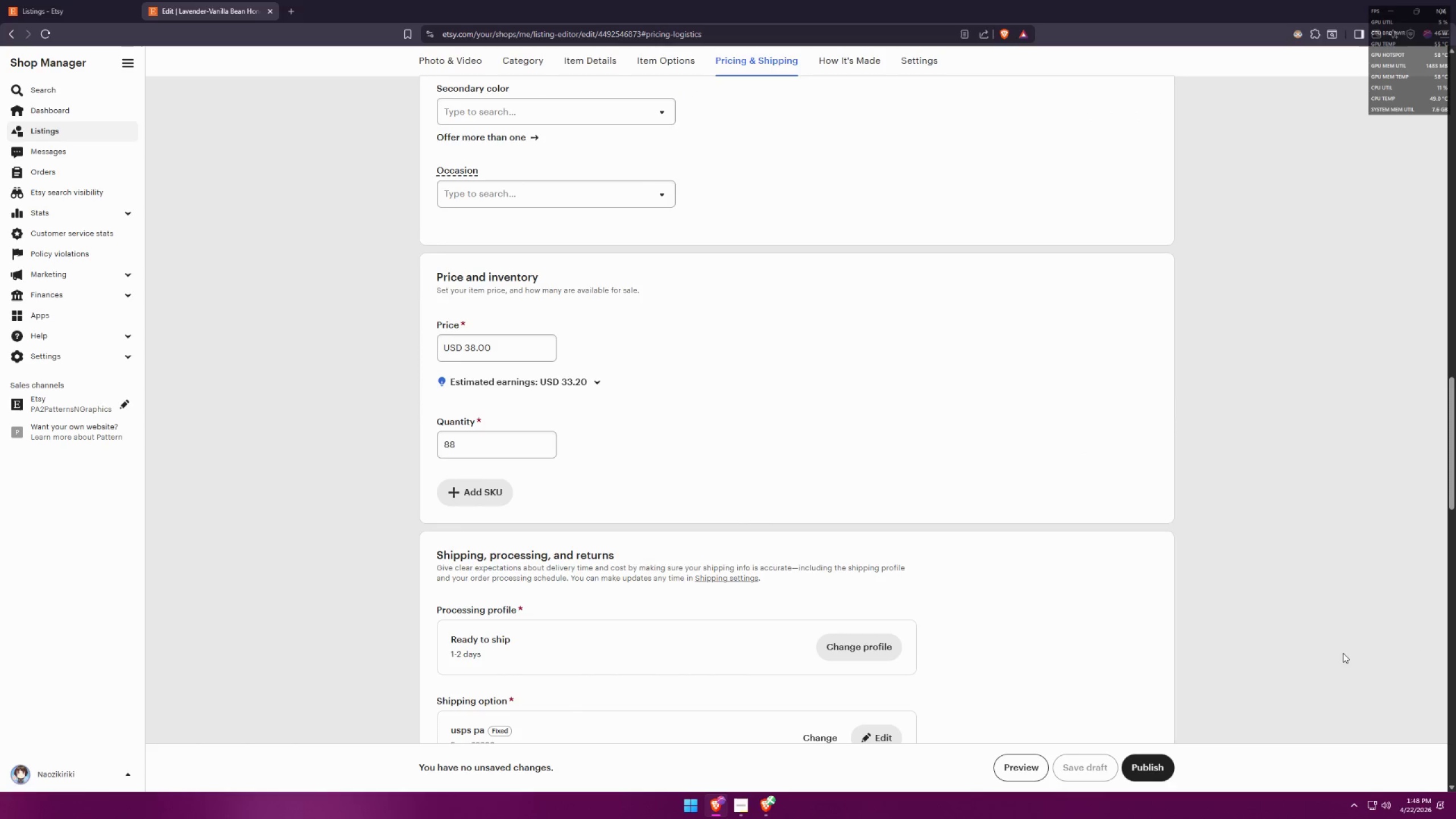 
key(Meta+Shift+S)
 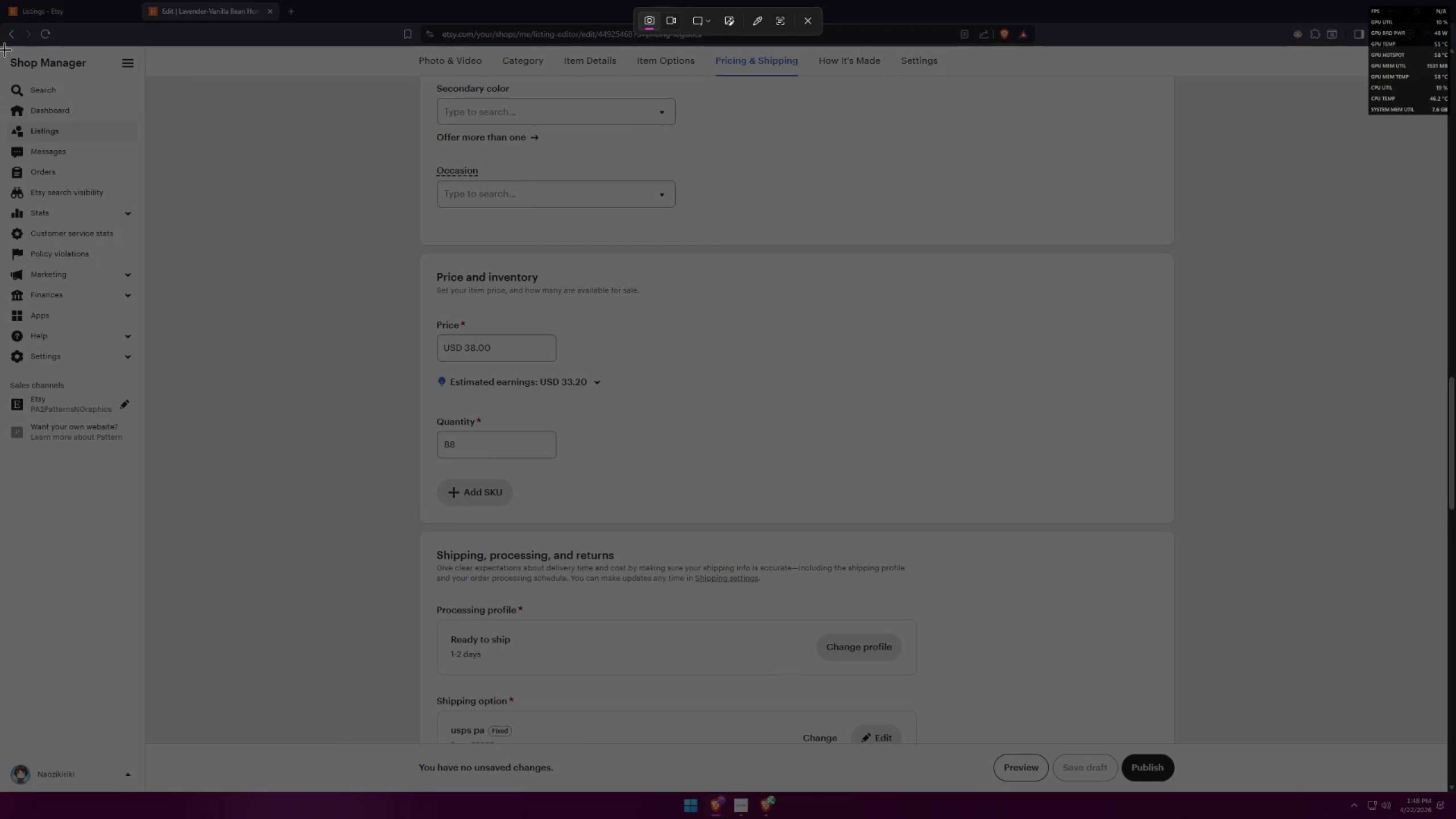 
left_click_drag(start_coordinate=[1, 46], to_coordinate=[1446, 743])
 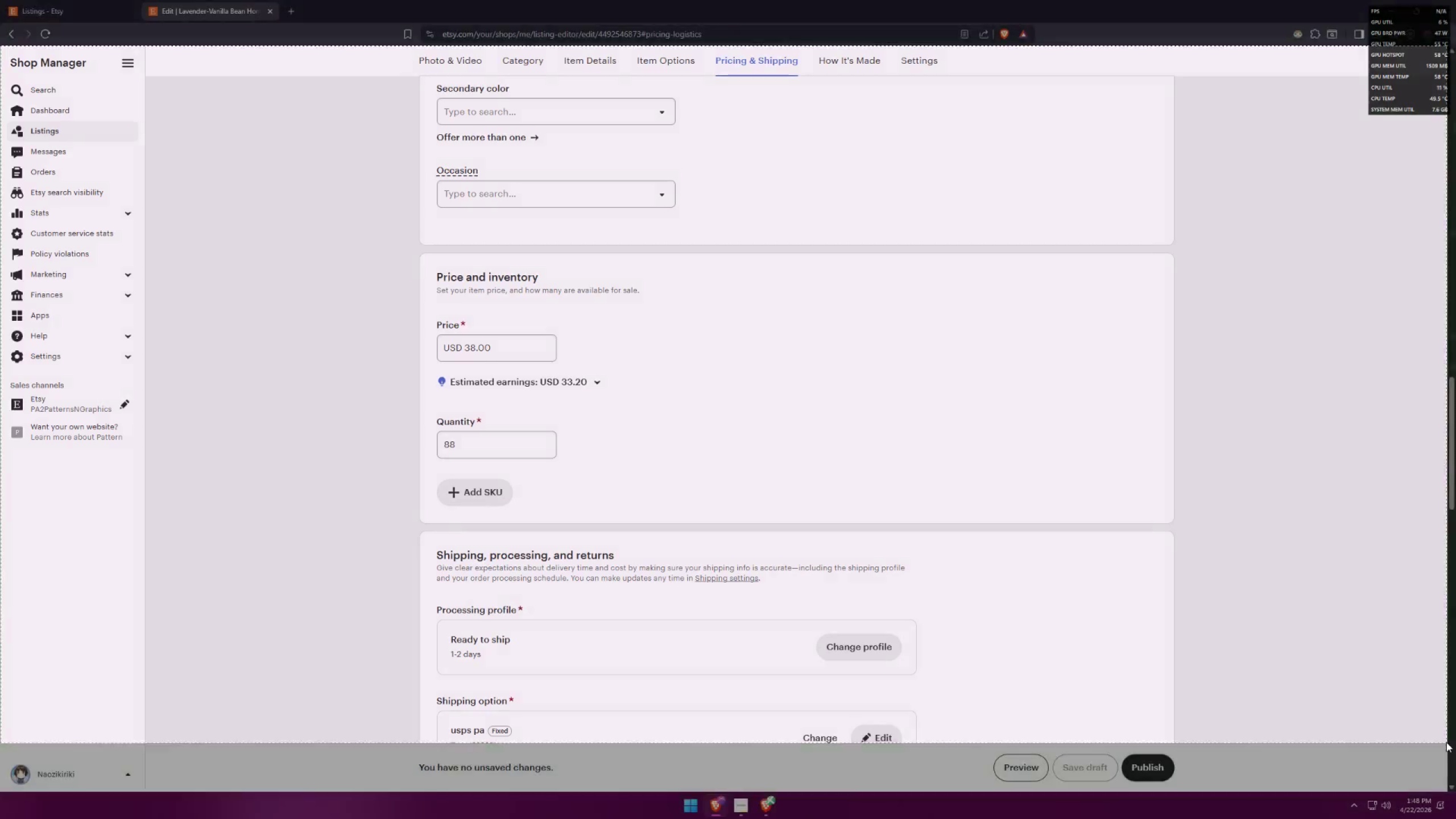 
key(Alt+AltLeft)
 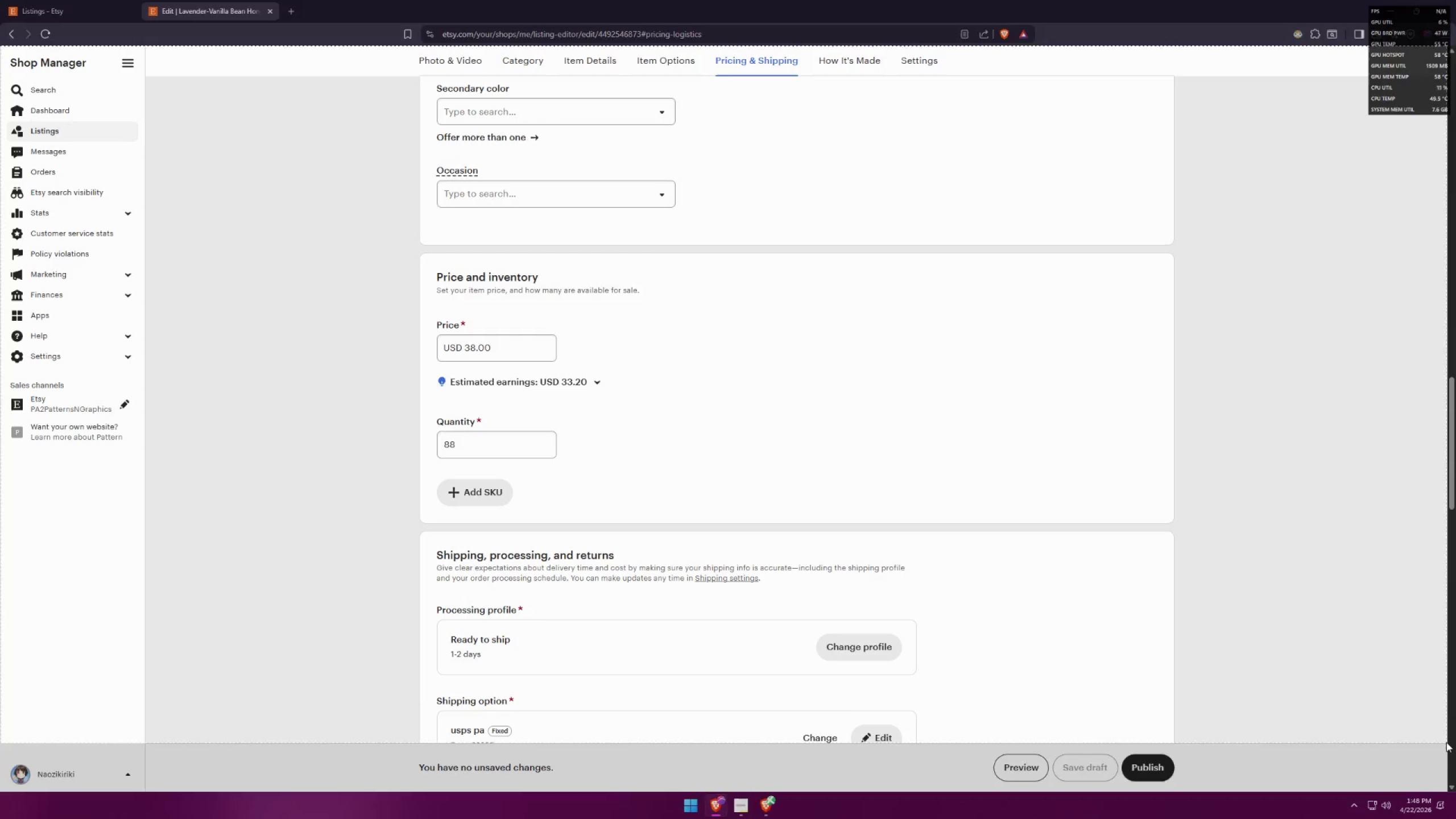 
key(Alt+Tab)
 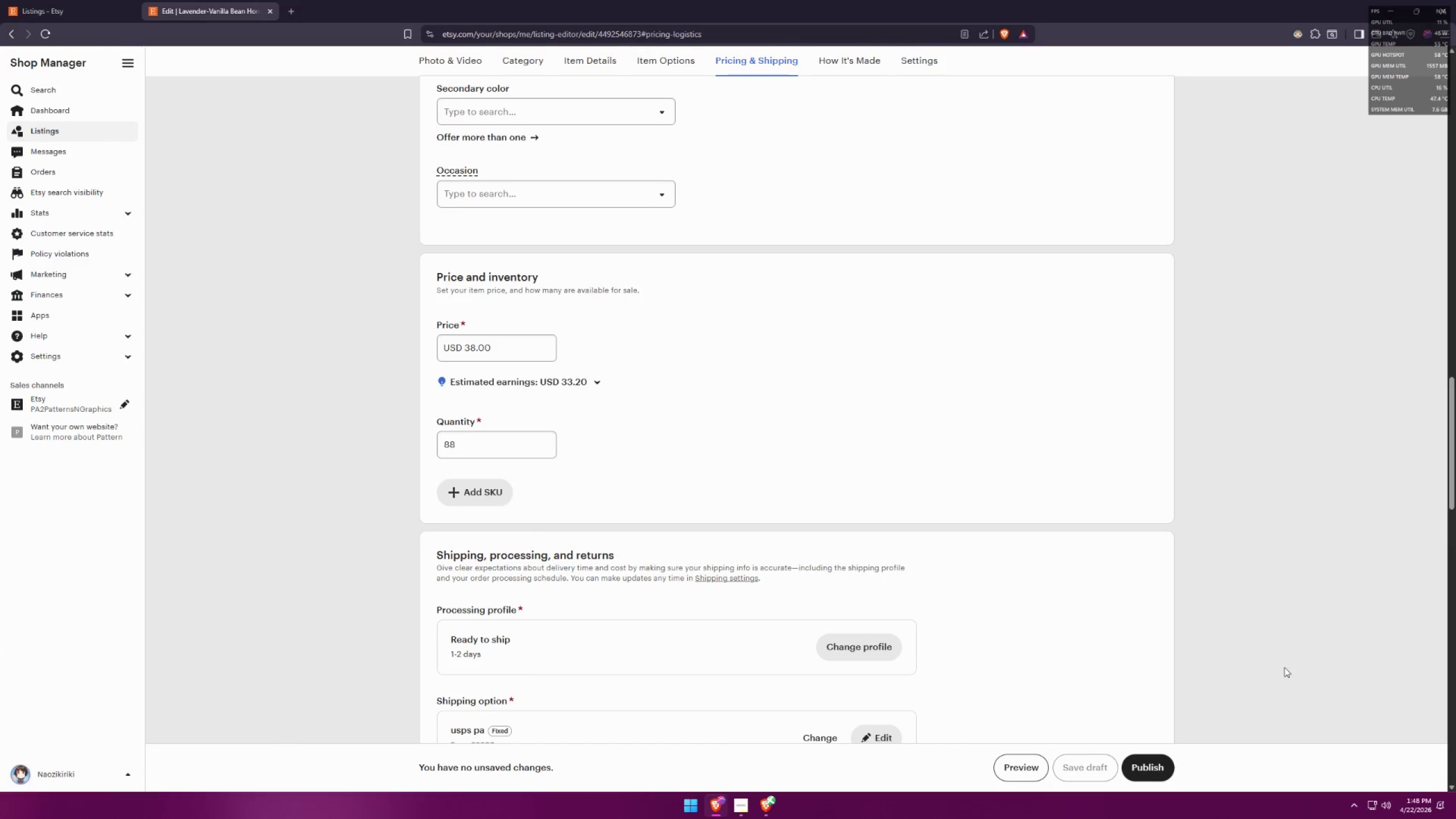 
key(Alt+AltLeft)
 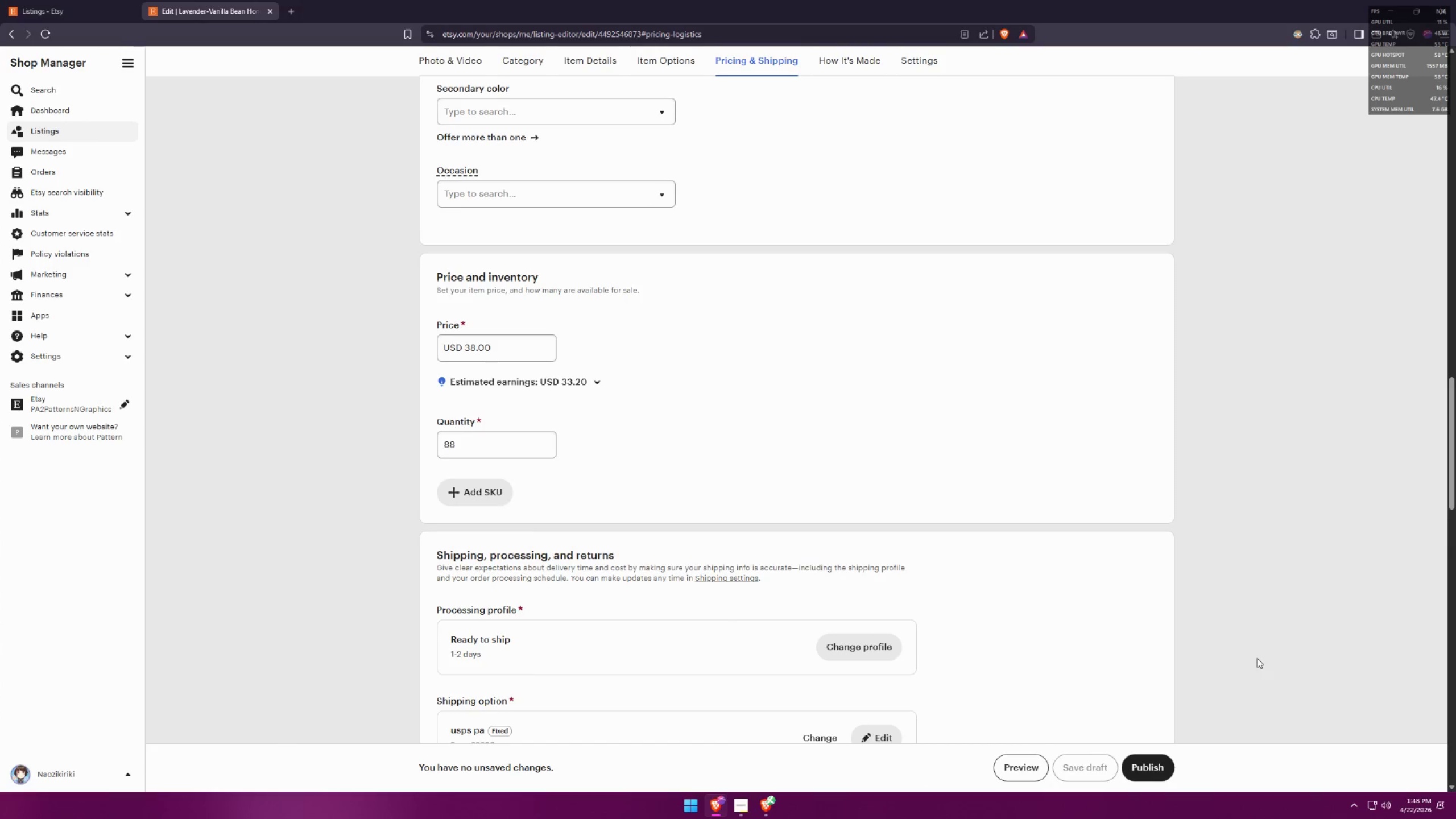 
key(Alt+Tab)
 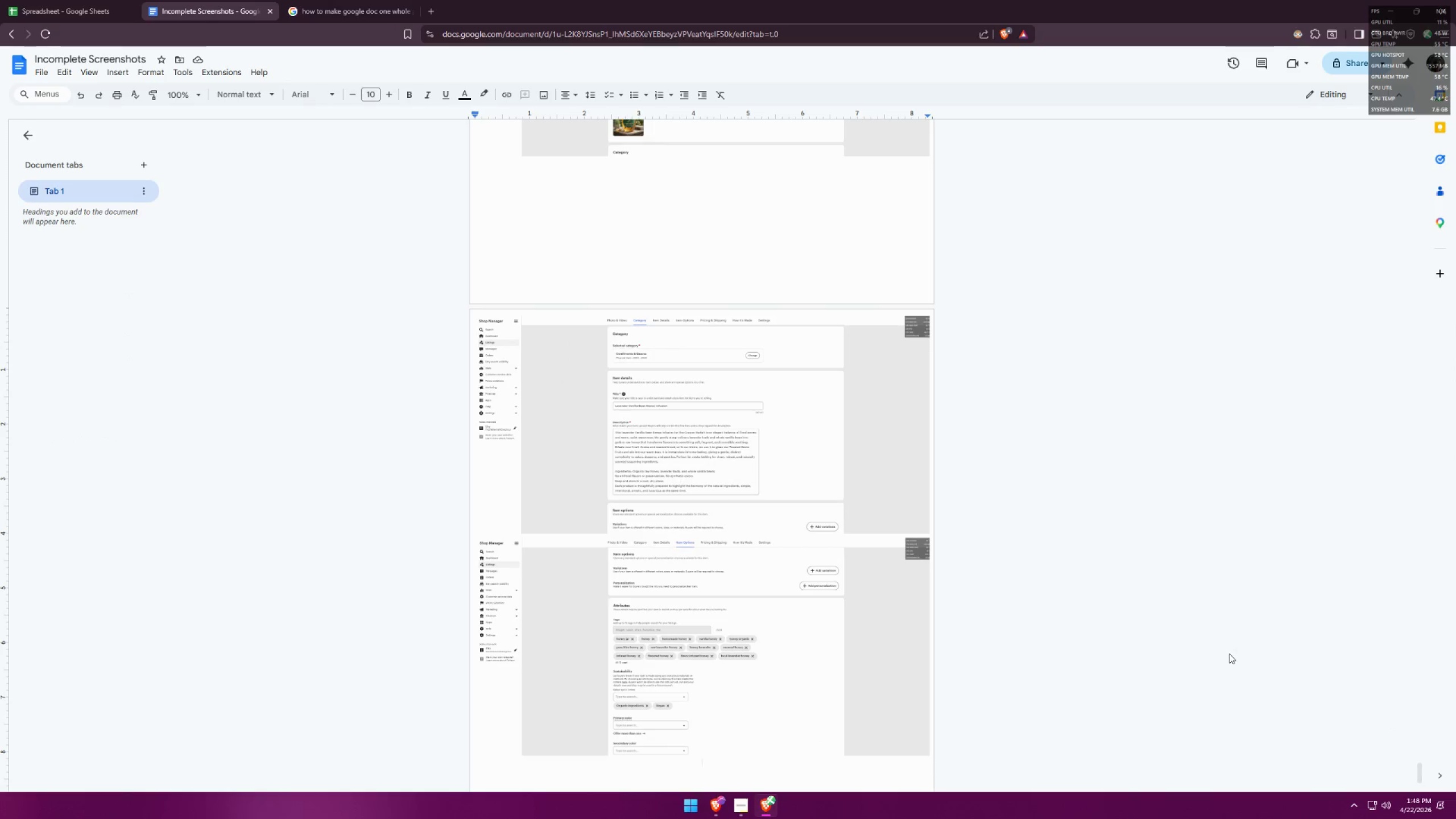 
key(Control+ControlLeft)
 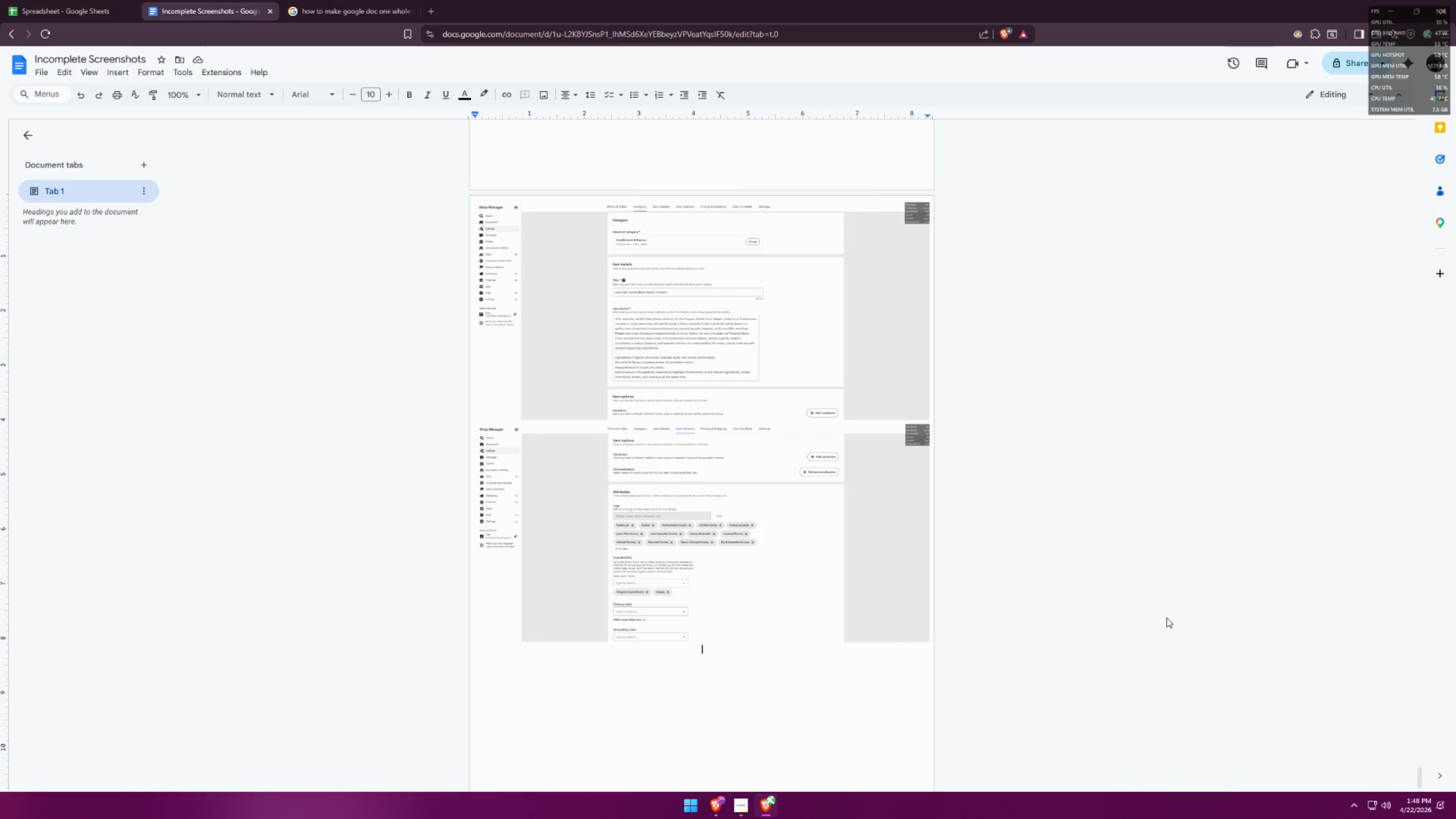 
key(Control+V)
 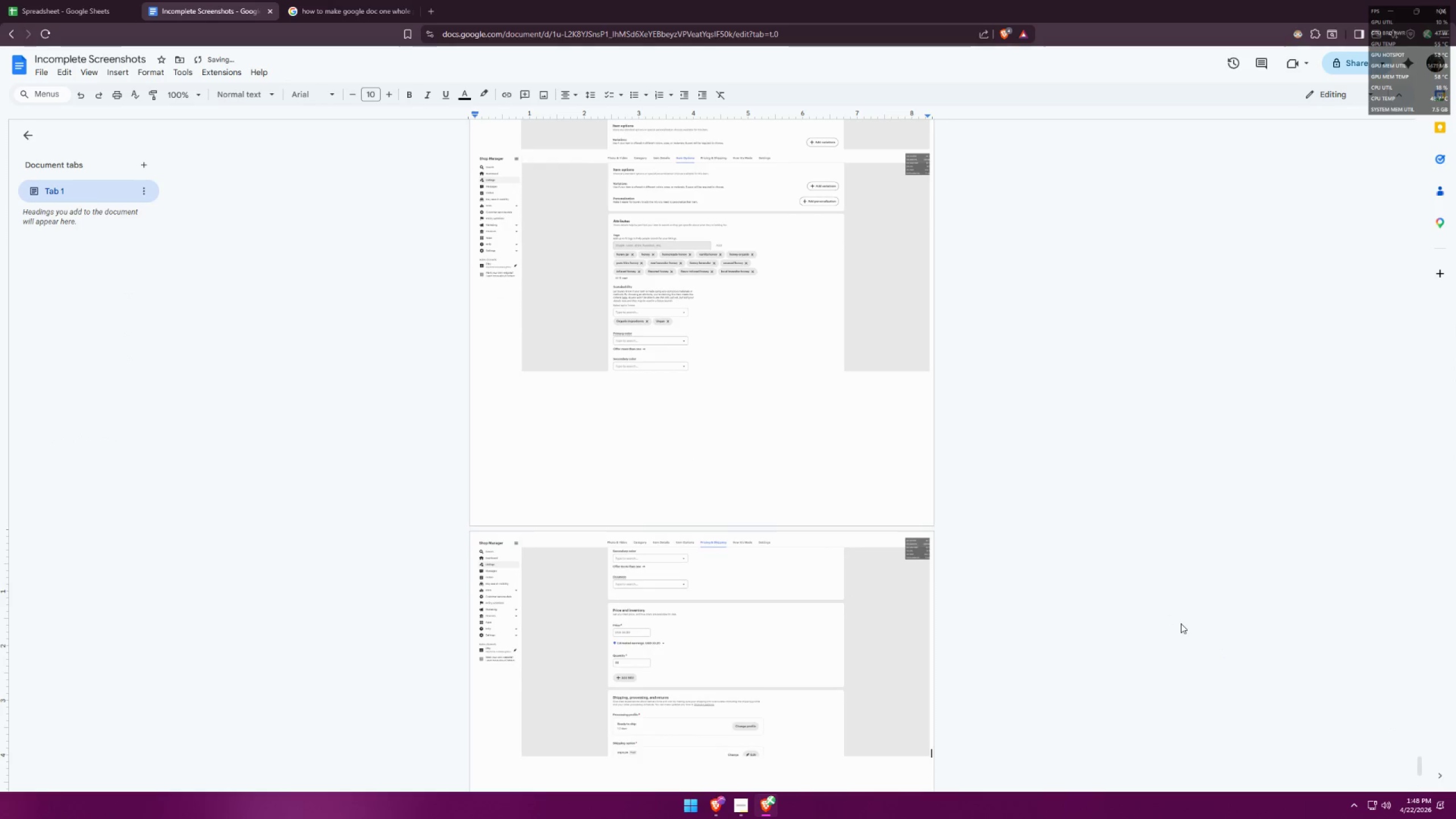 
scroll: coordinate [1164, 619], scroll_direction: down, amount: 2.0
 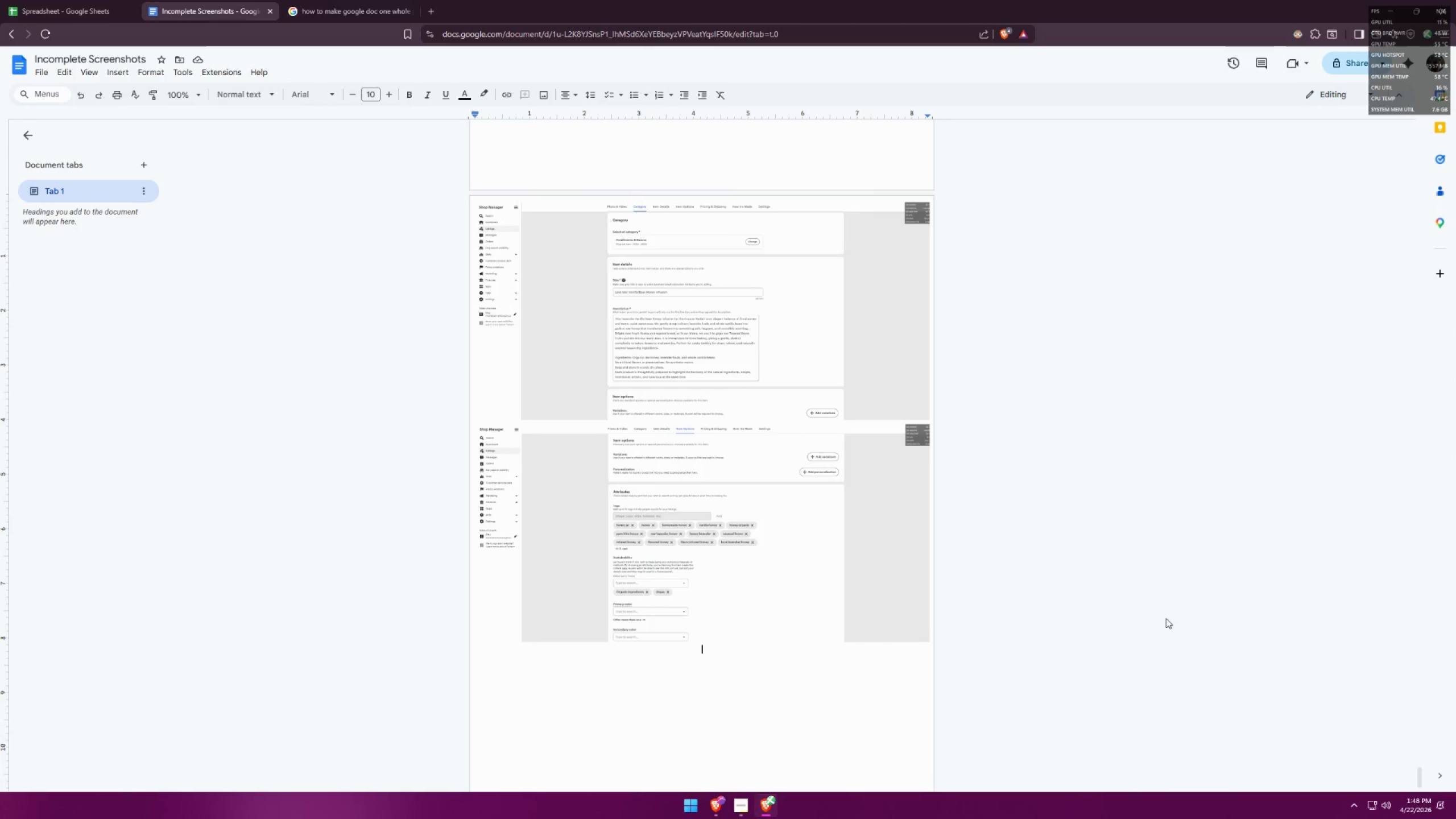 
key(Enter)
 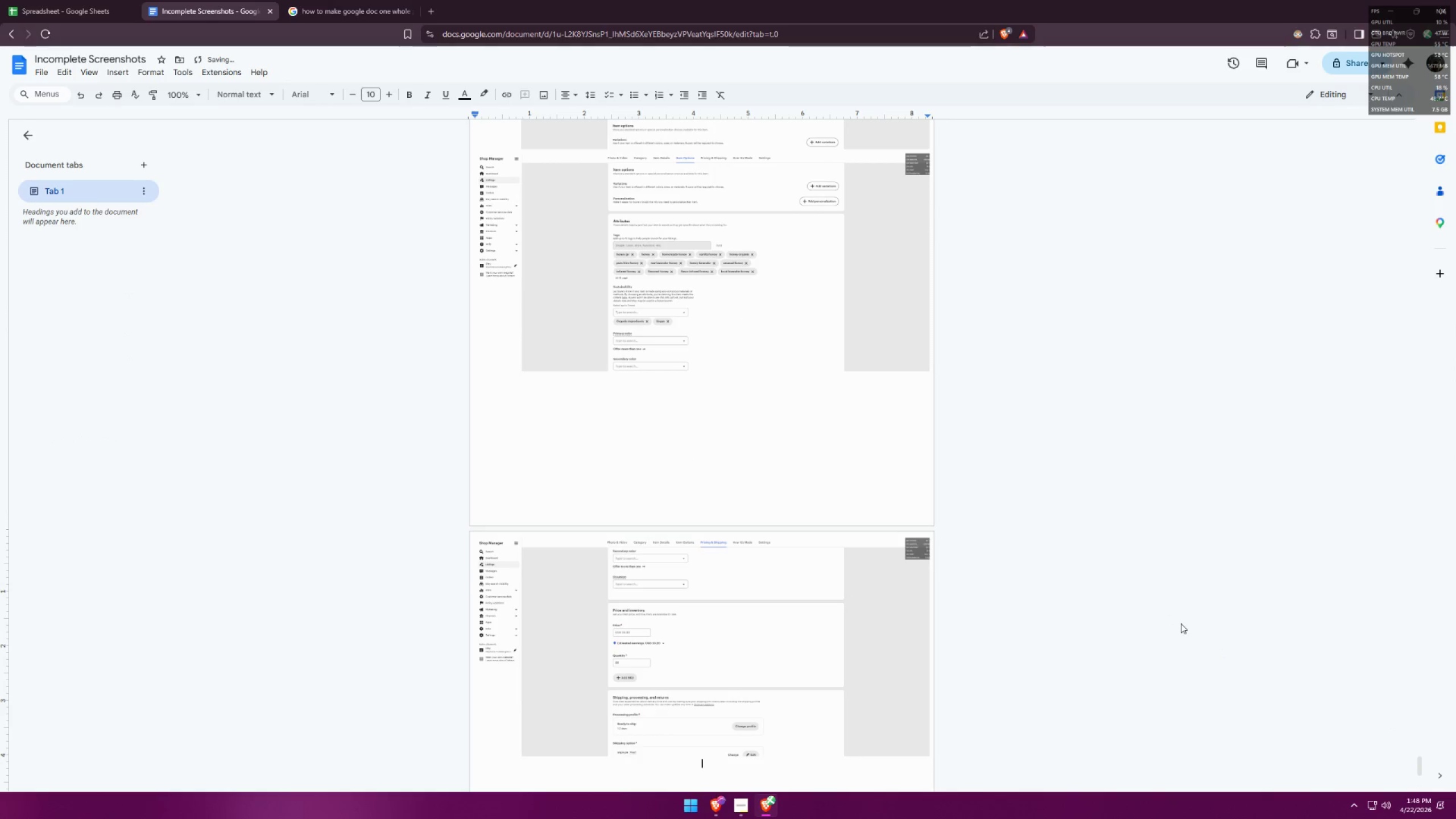 
key(Alt+AltLeft)
 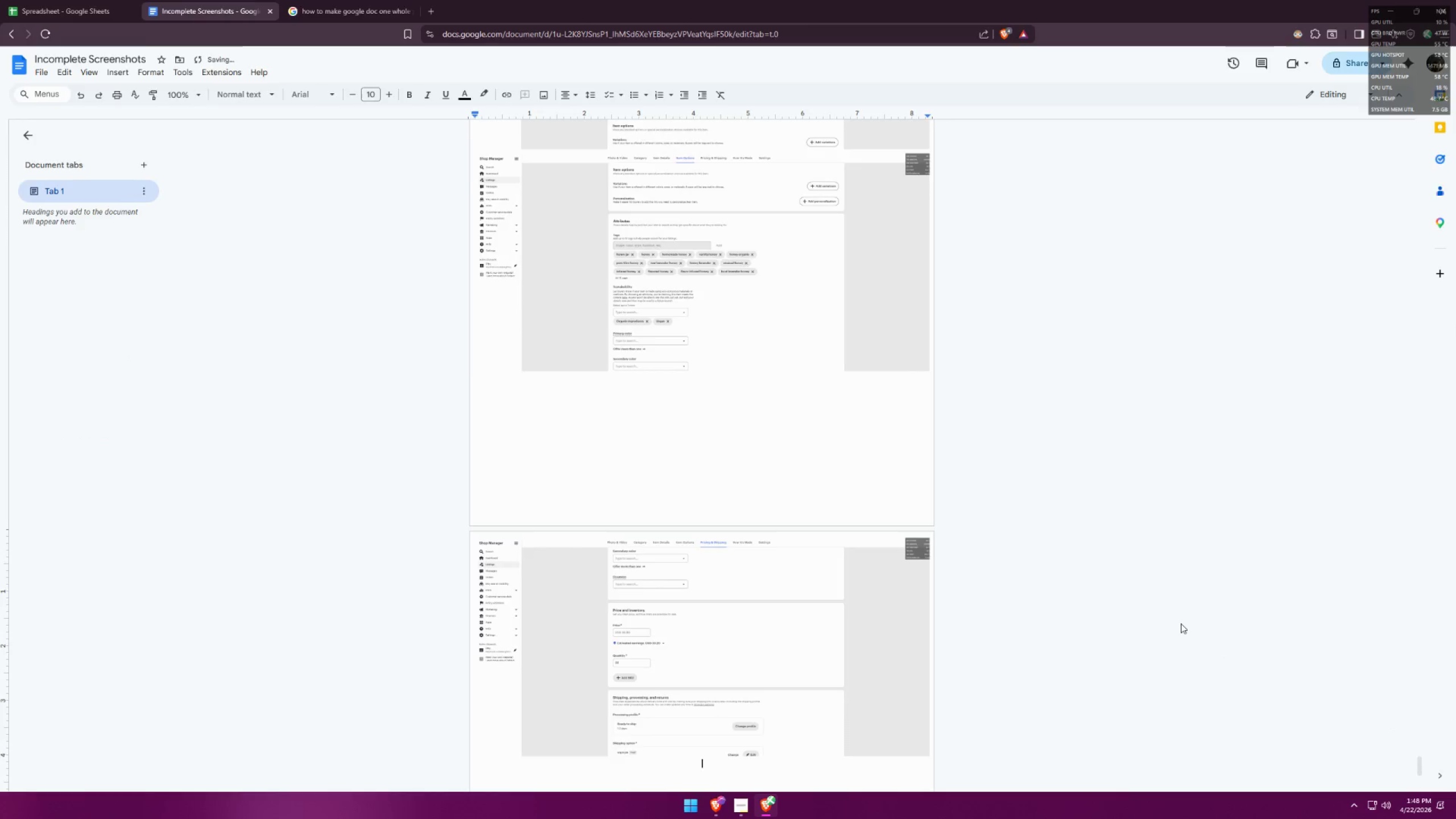 
key(Alt+Tab)
 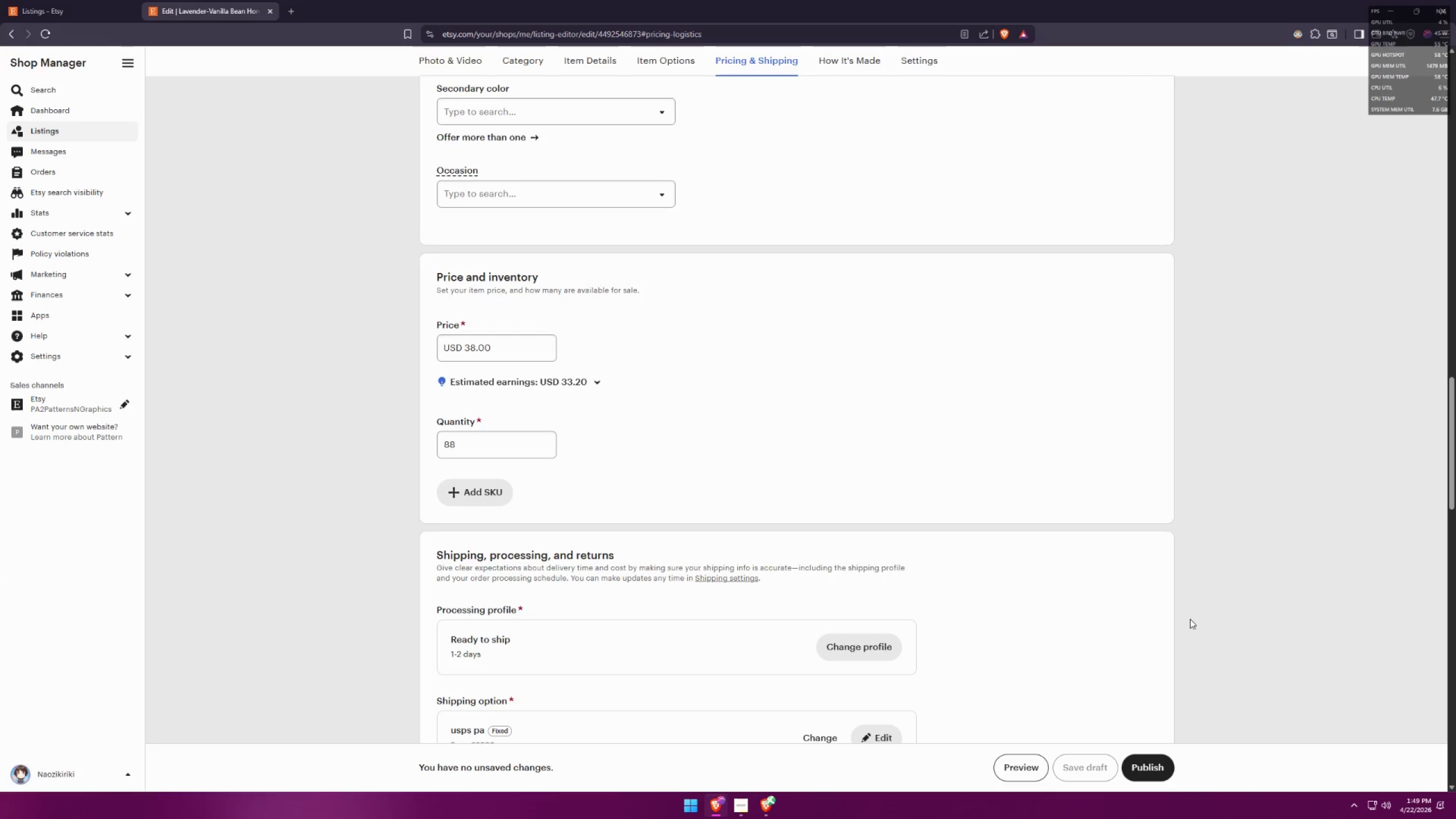 
scroll: coordinate [1211, 605], scroll_direction: down, amount: 11.0
 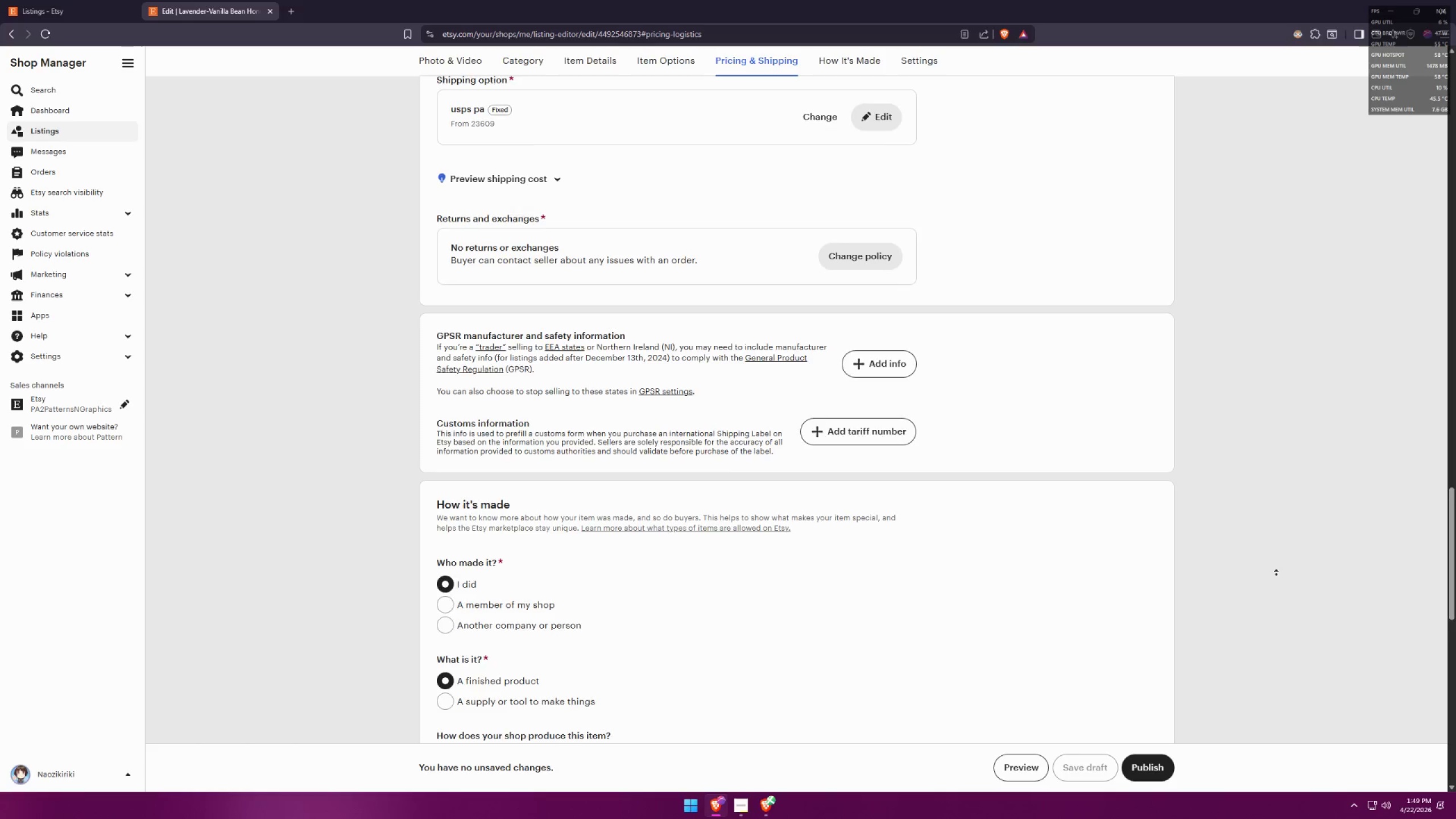 
key(Meta+MetaLeft)
 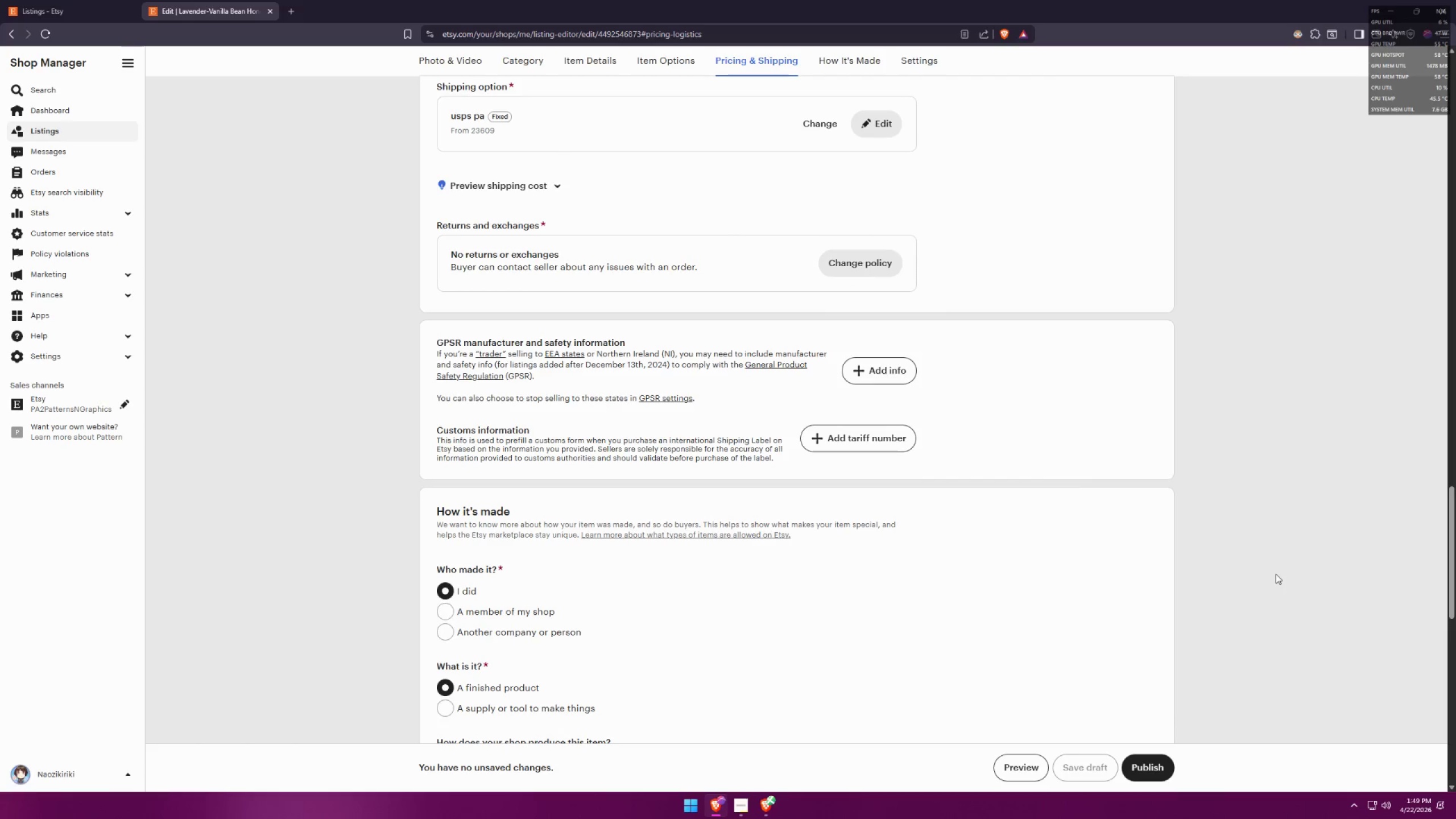 
key(Meta+Shift+ShiftLeft)
 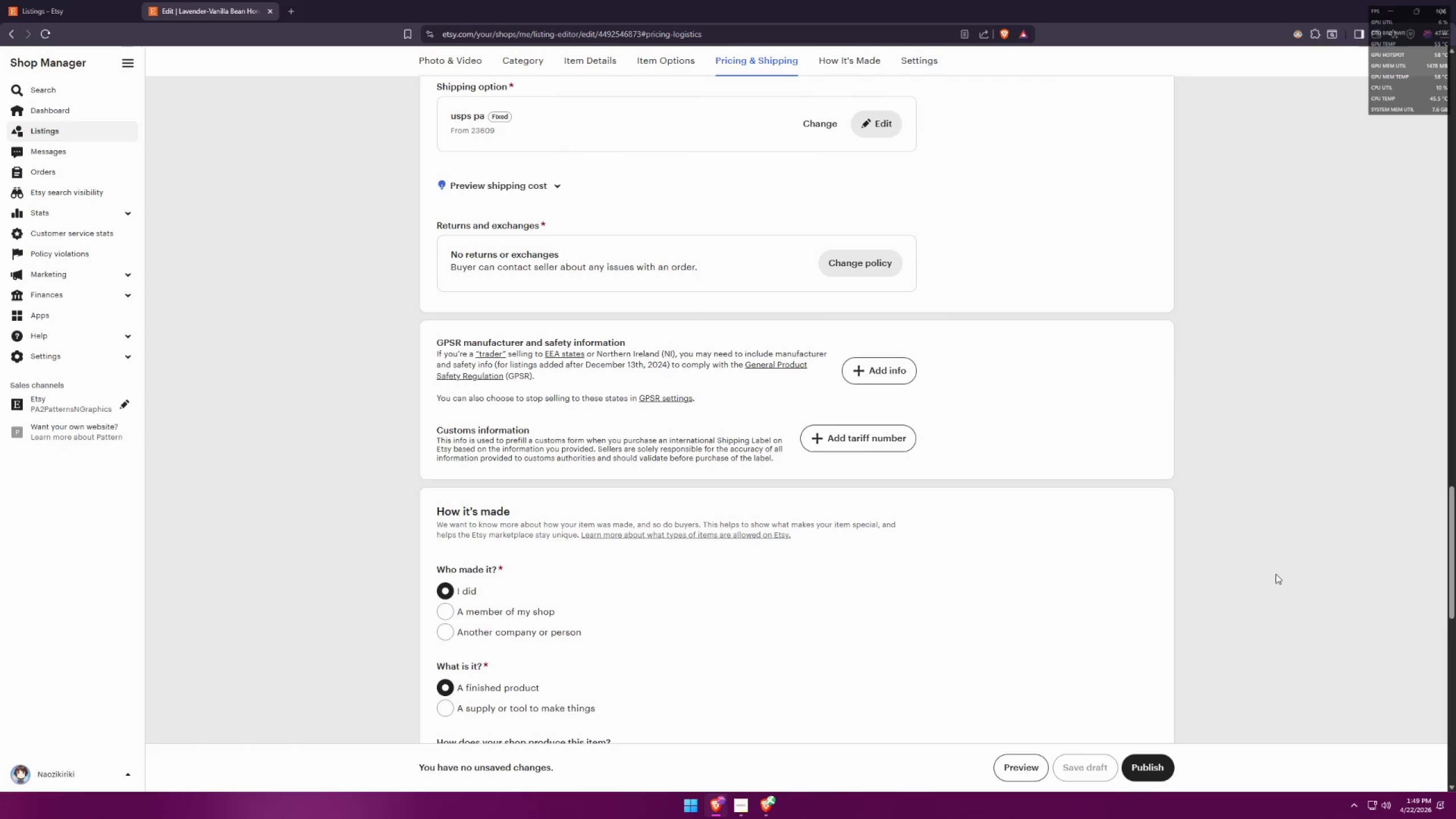 
key(Meta+Shift+S)
 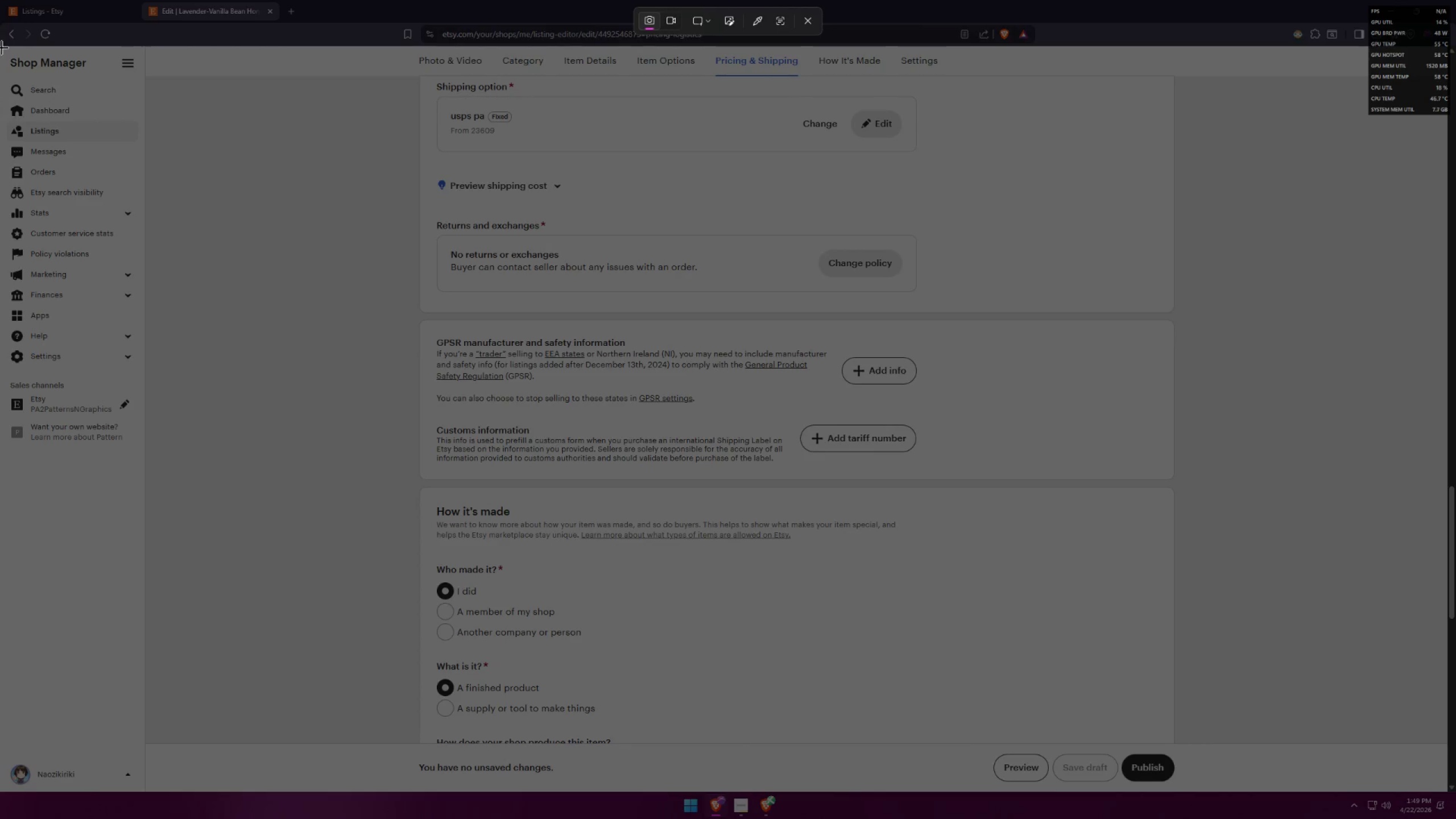 
left_click_drag(start_coordinate=[1, 46], to_coordinate=[1447, 743])
 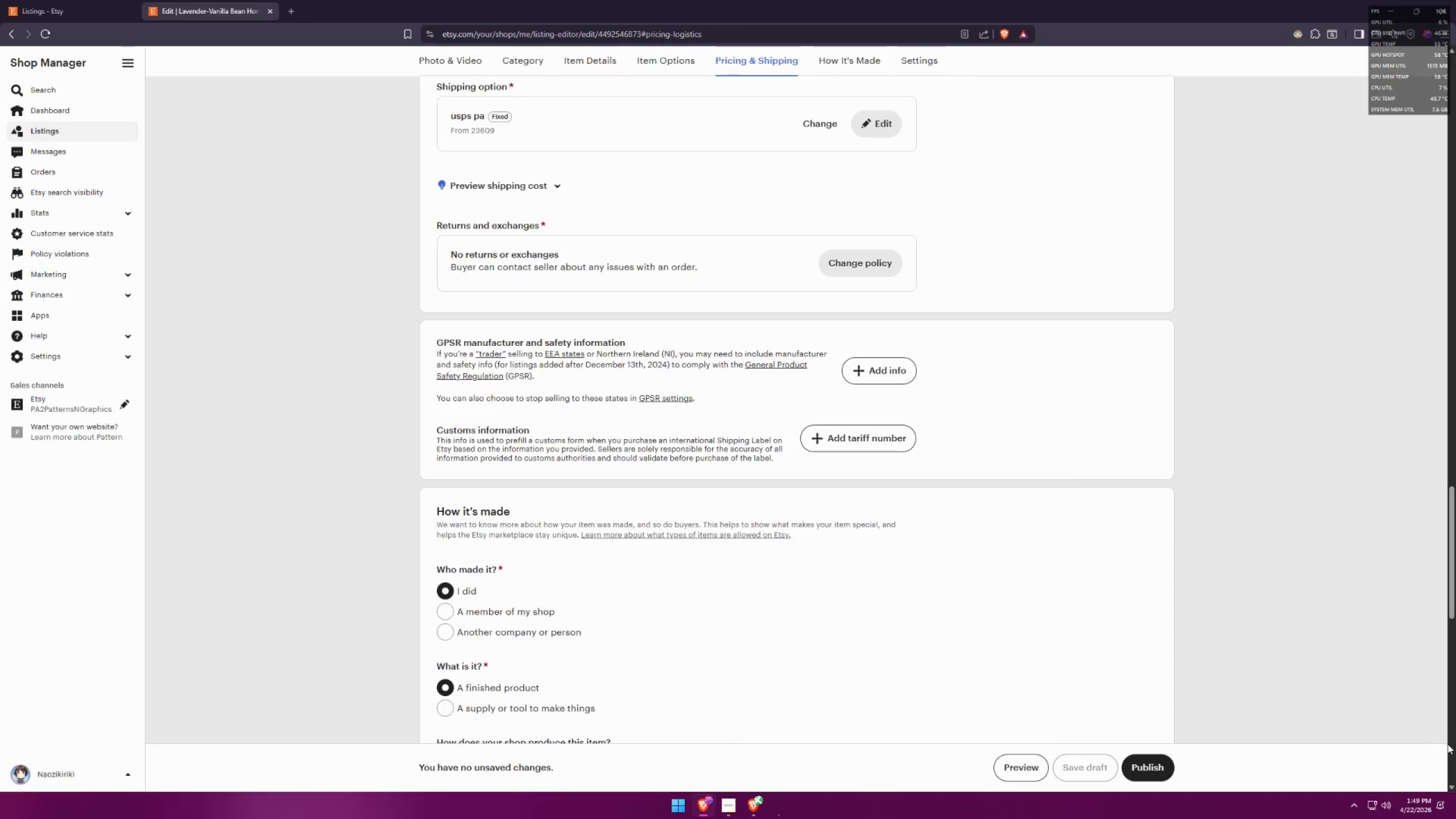 
key(Alt+AltLeft)
 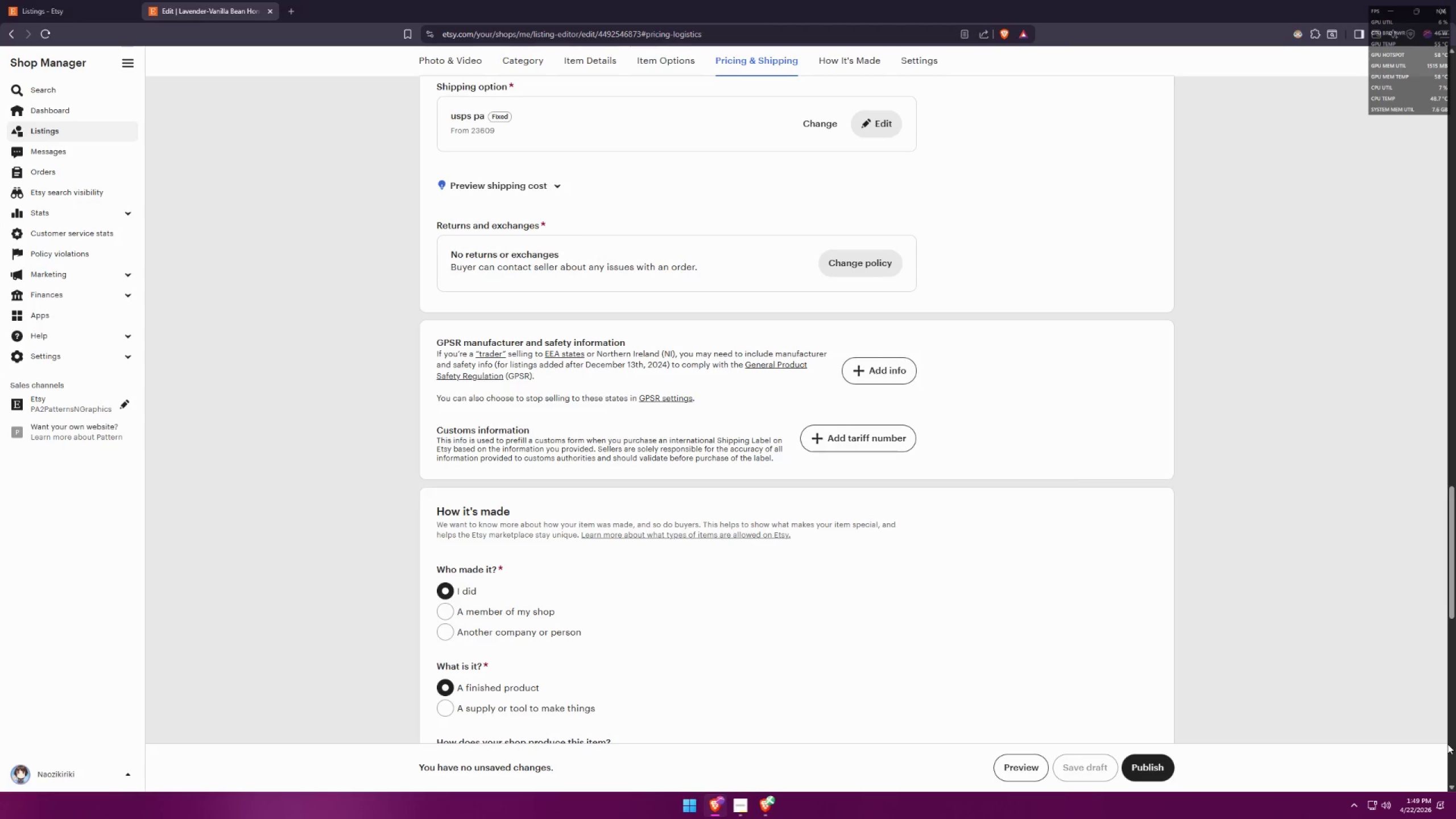 
key(Alt+Tab)
 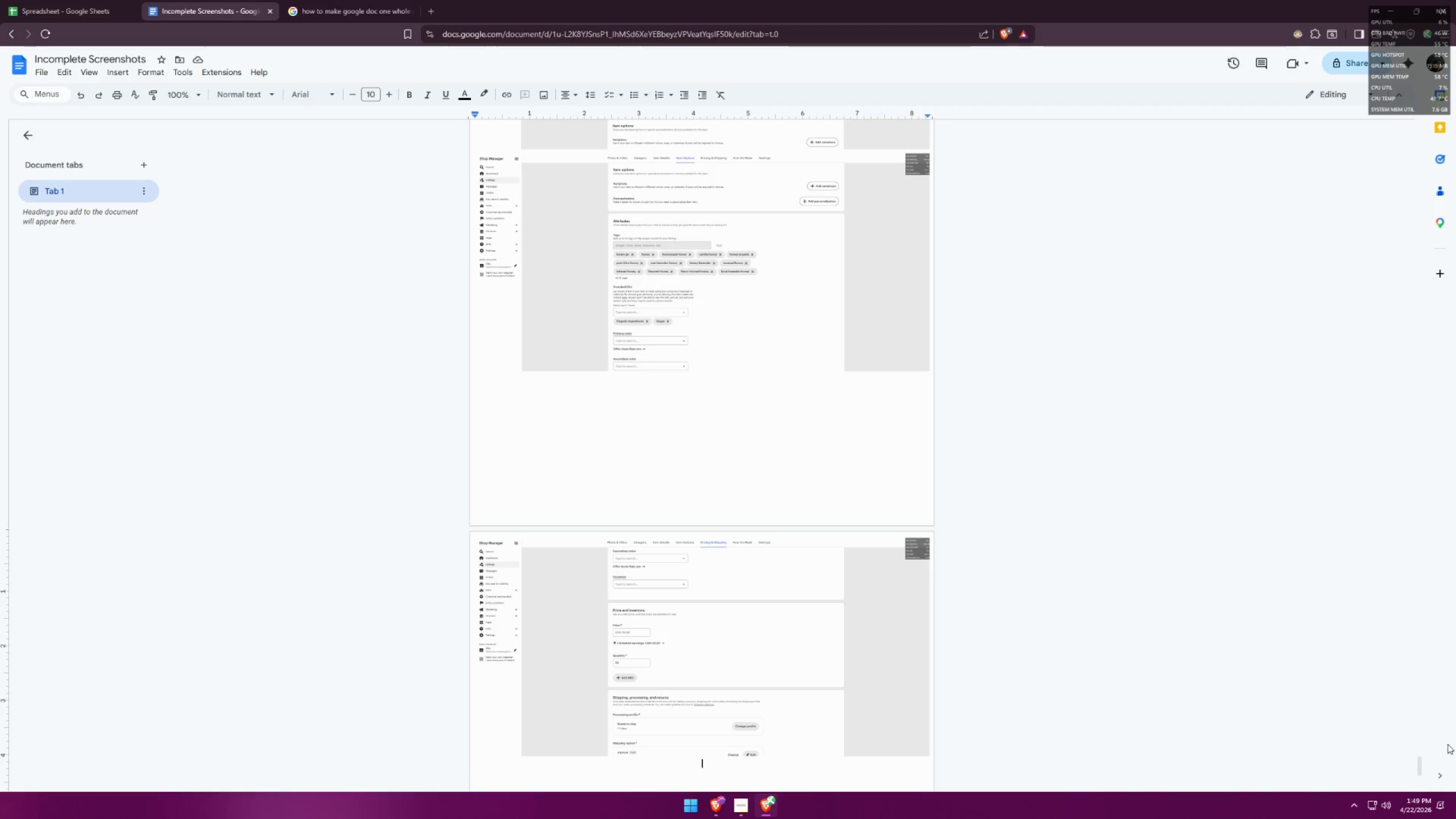 
key(Control+ControlLeft)
 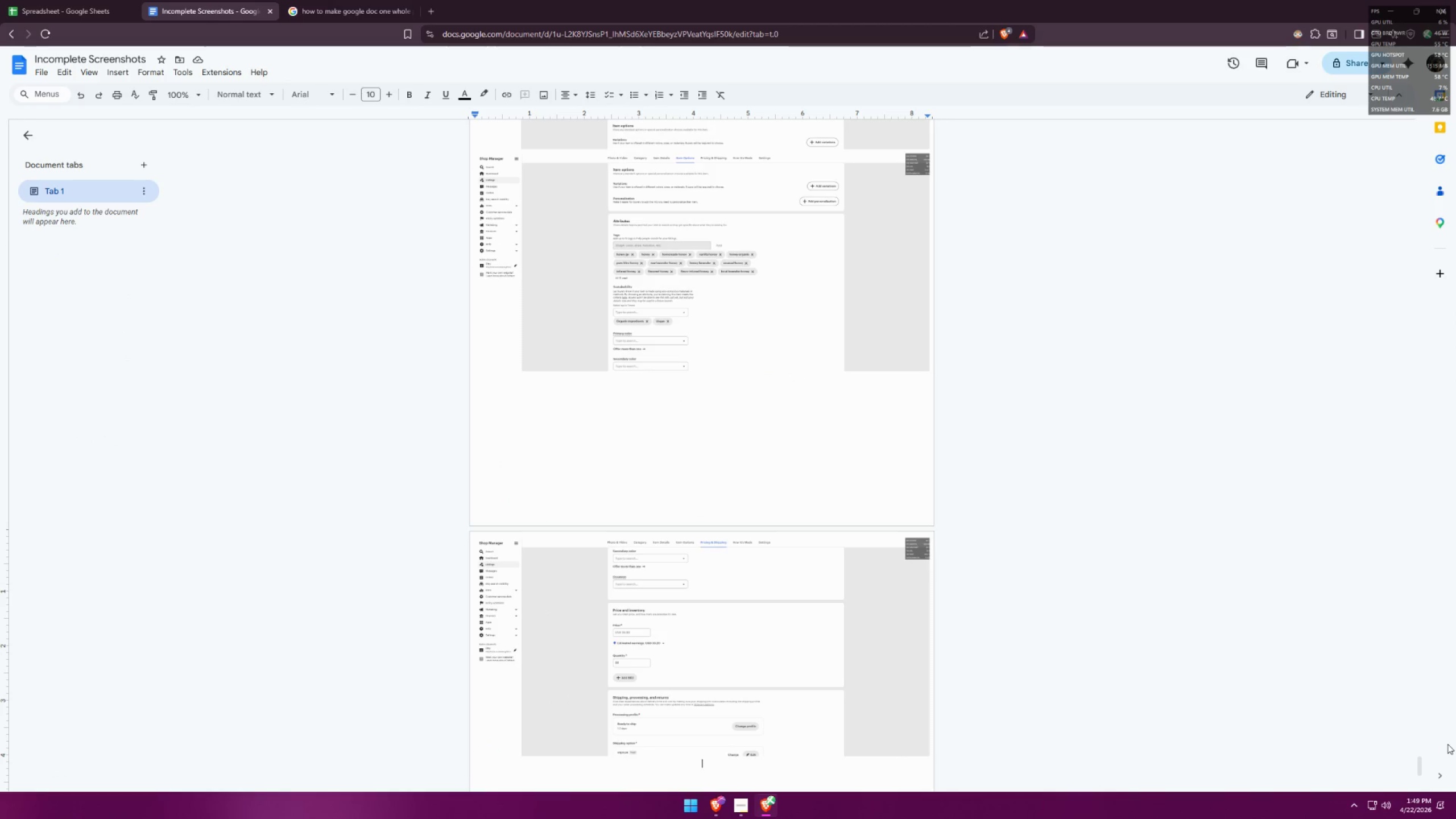 
key(Control+V)
 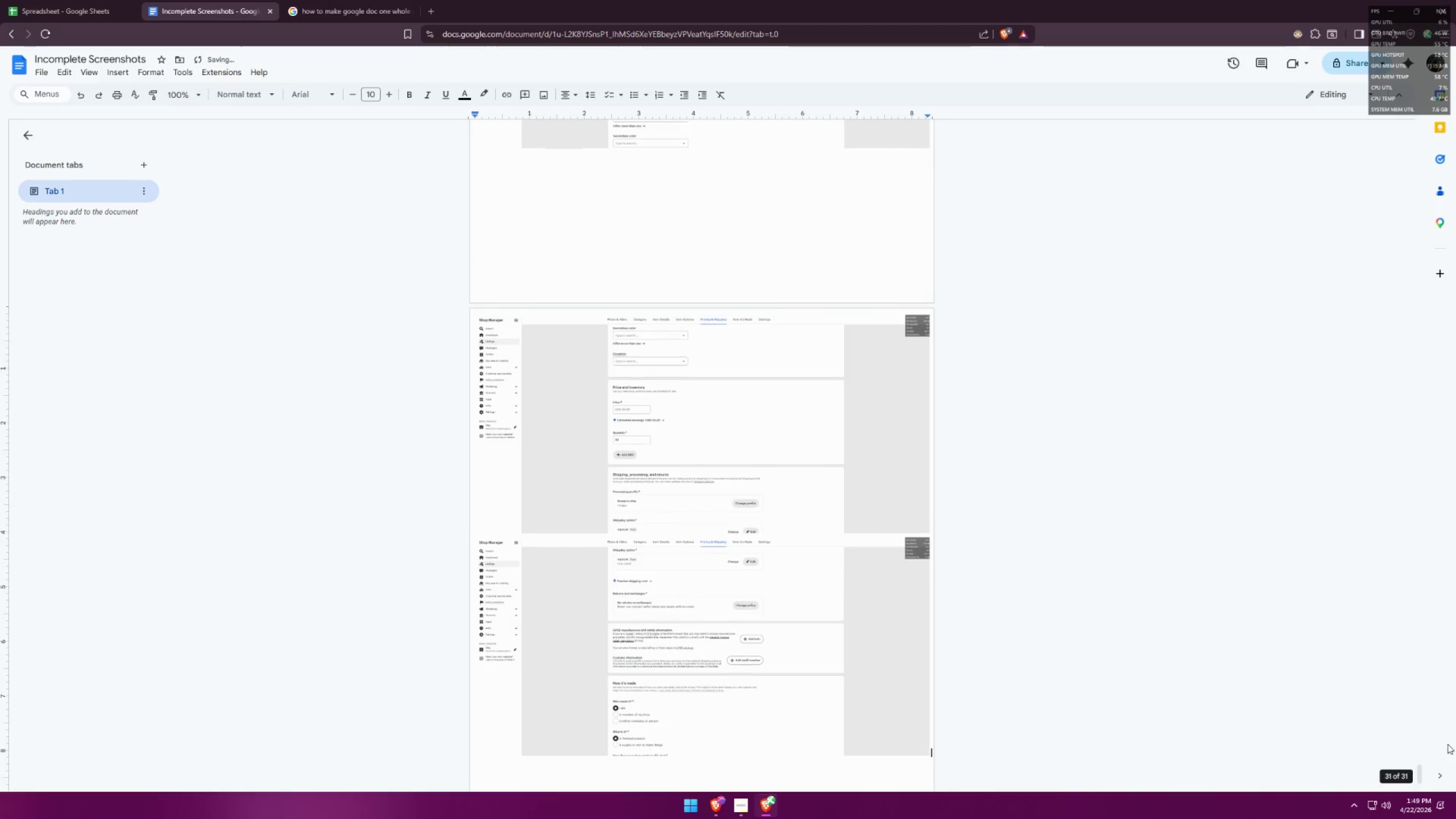 
key(Enter)
 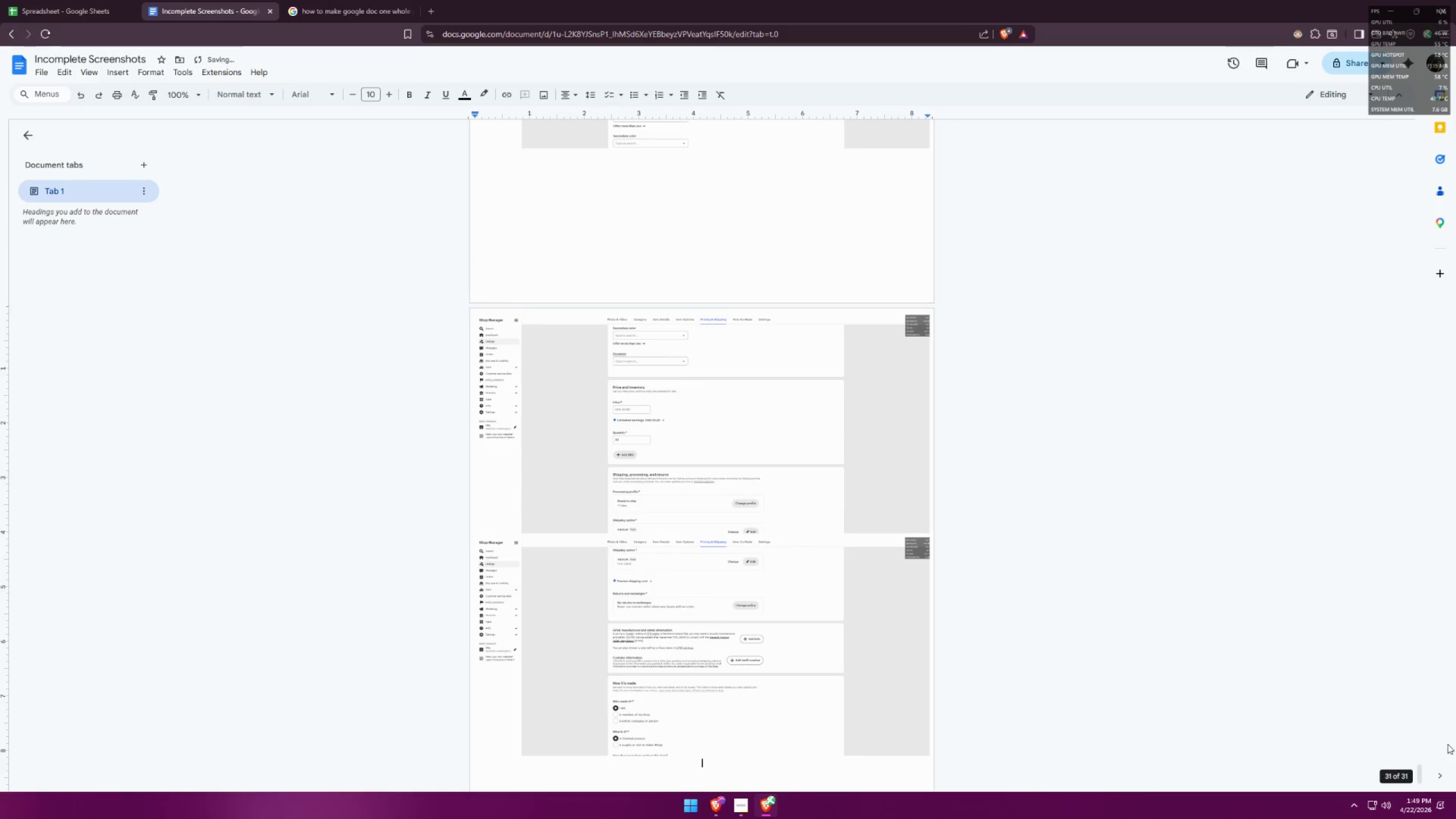 
key(Alt+AltLeft)
 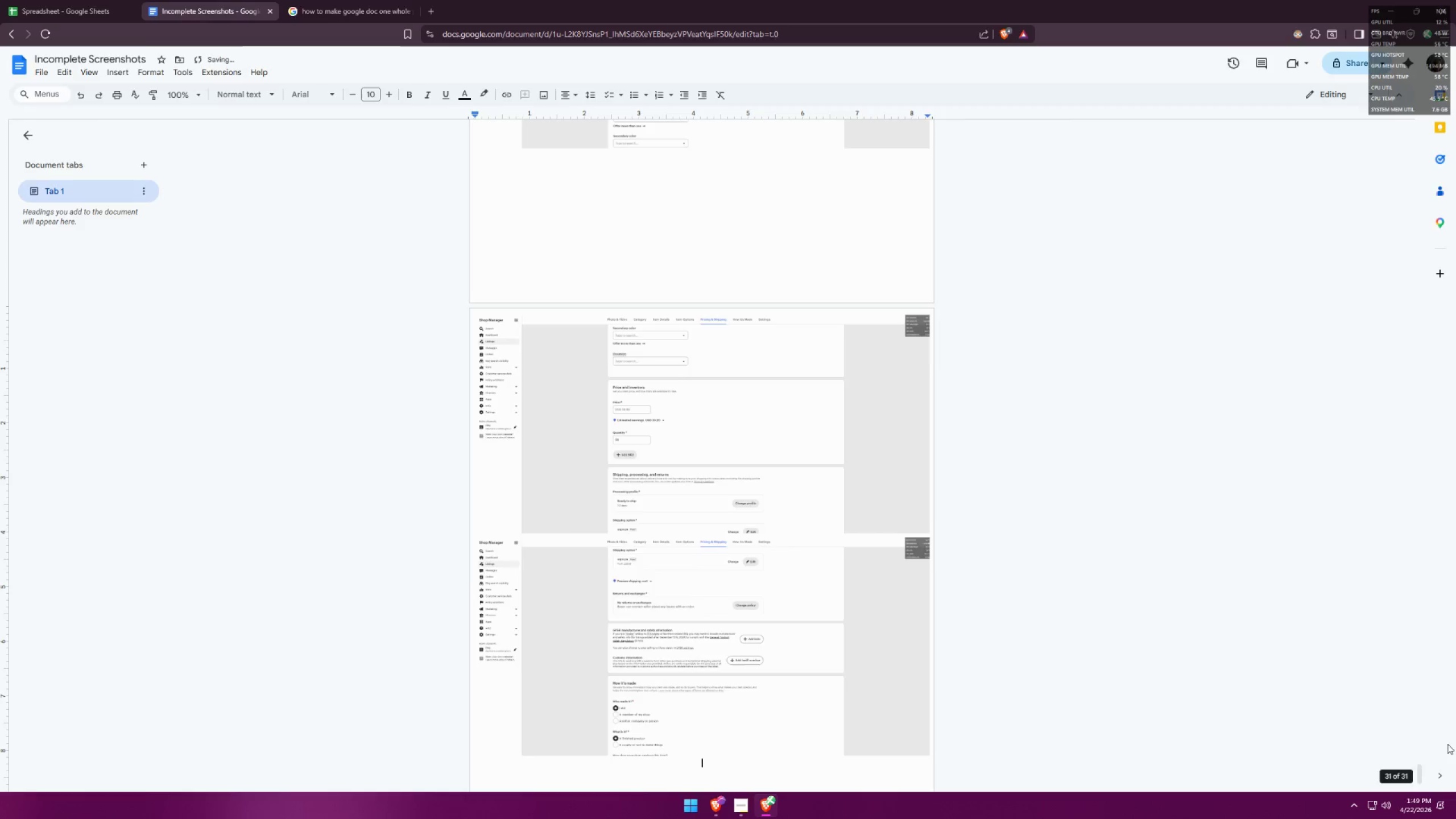 
key(Alt+Tab)
 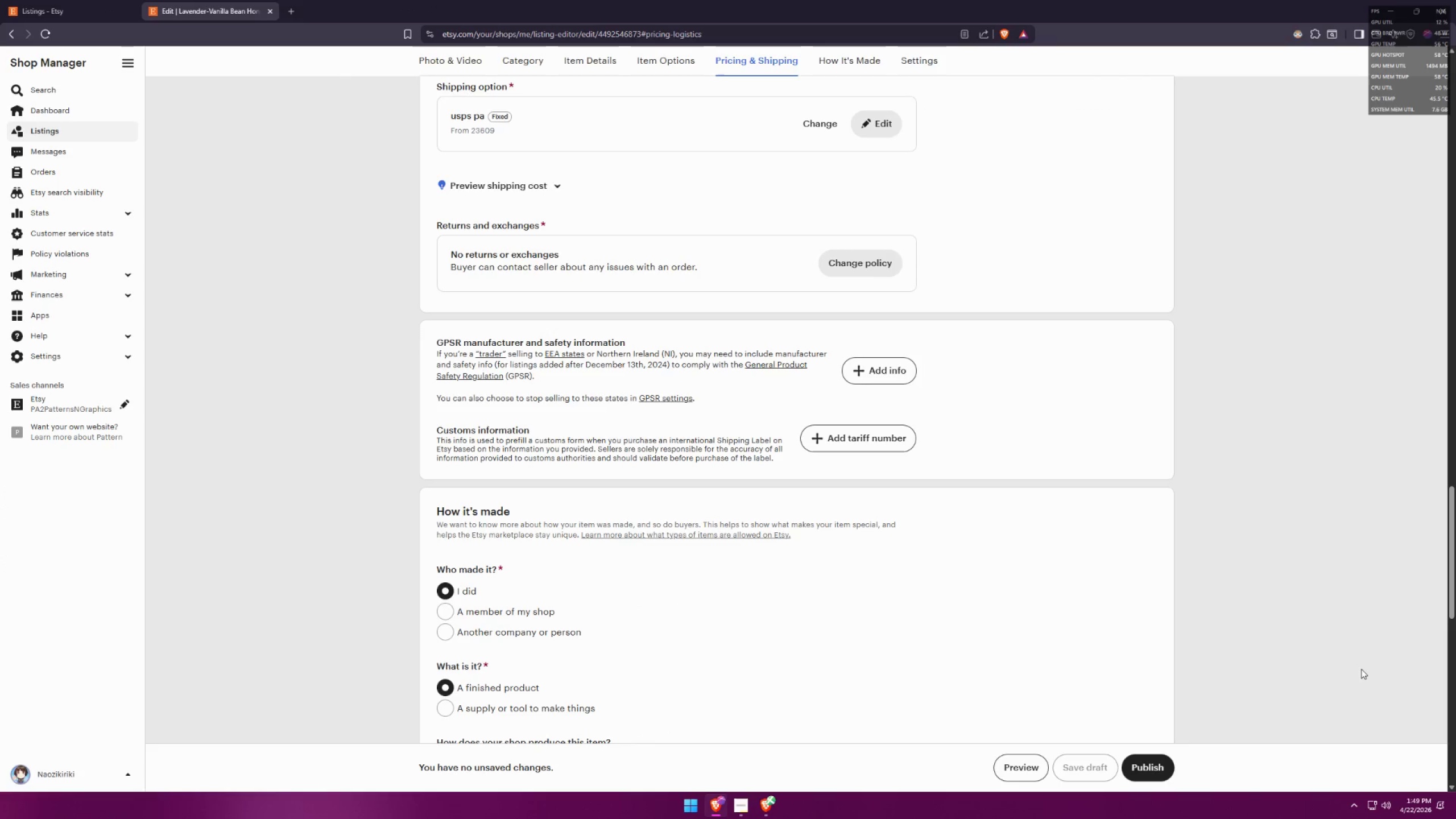 
scroll: coordinate [1364, 527], scroll_direction: down, amount: 7.0
 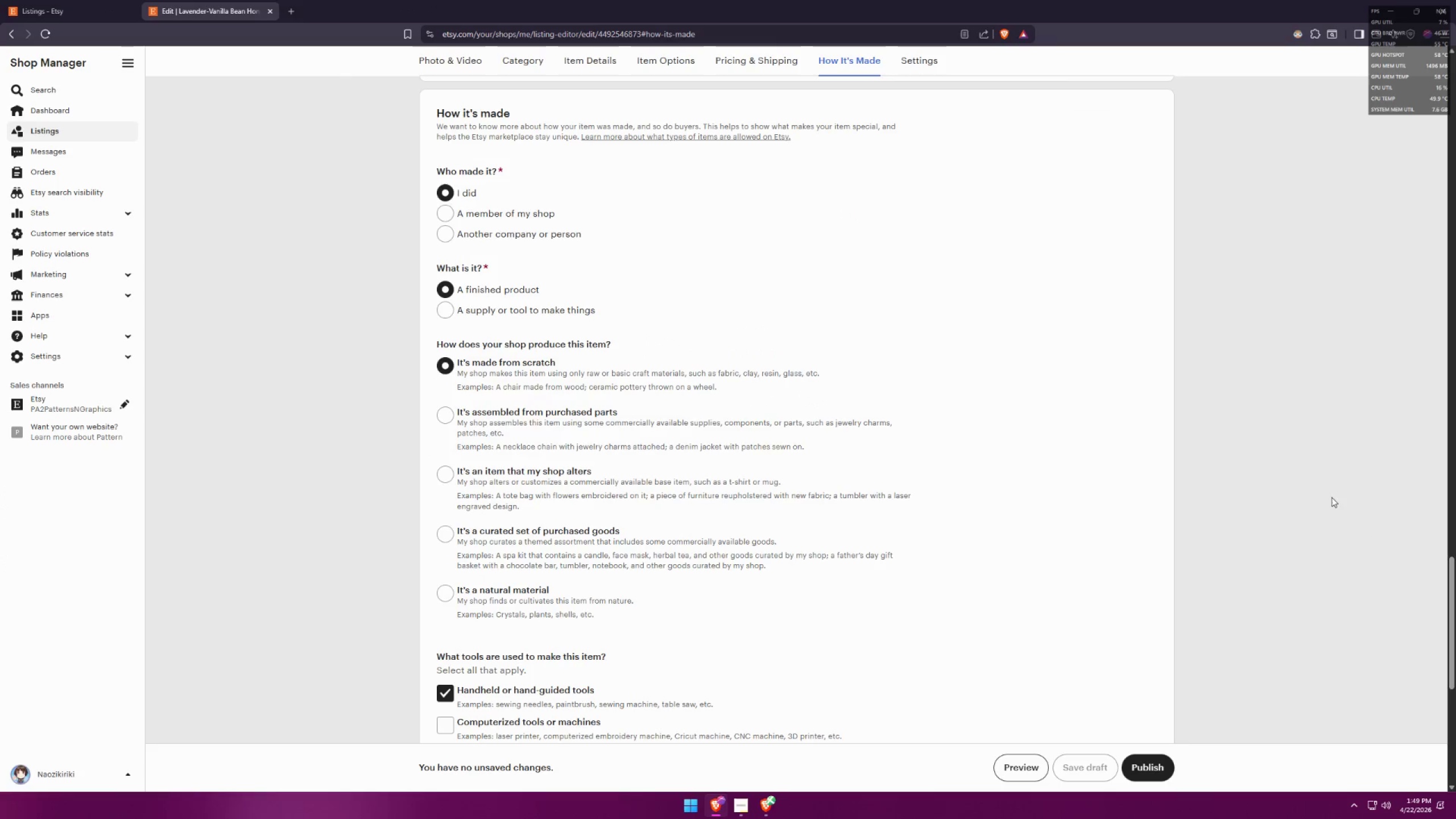 
key(Meta+MetaLeft)
 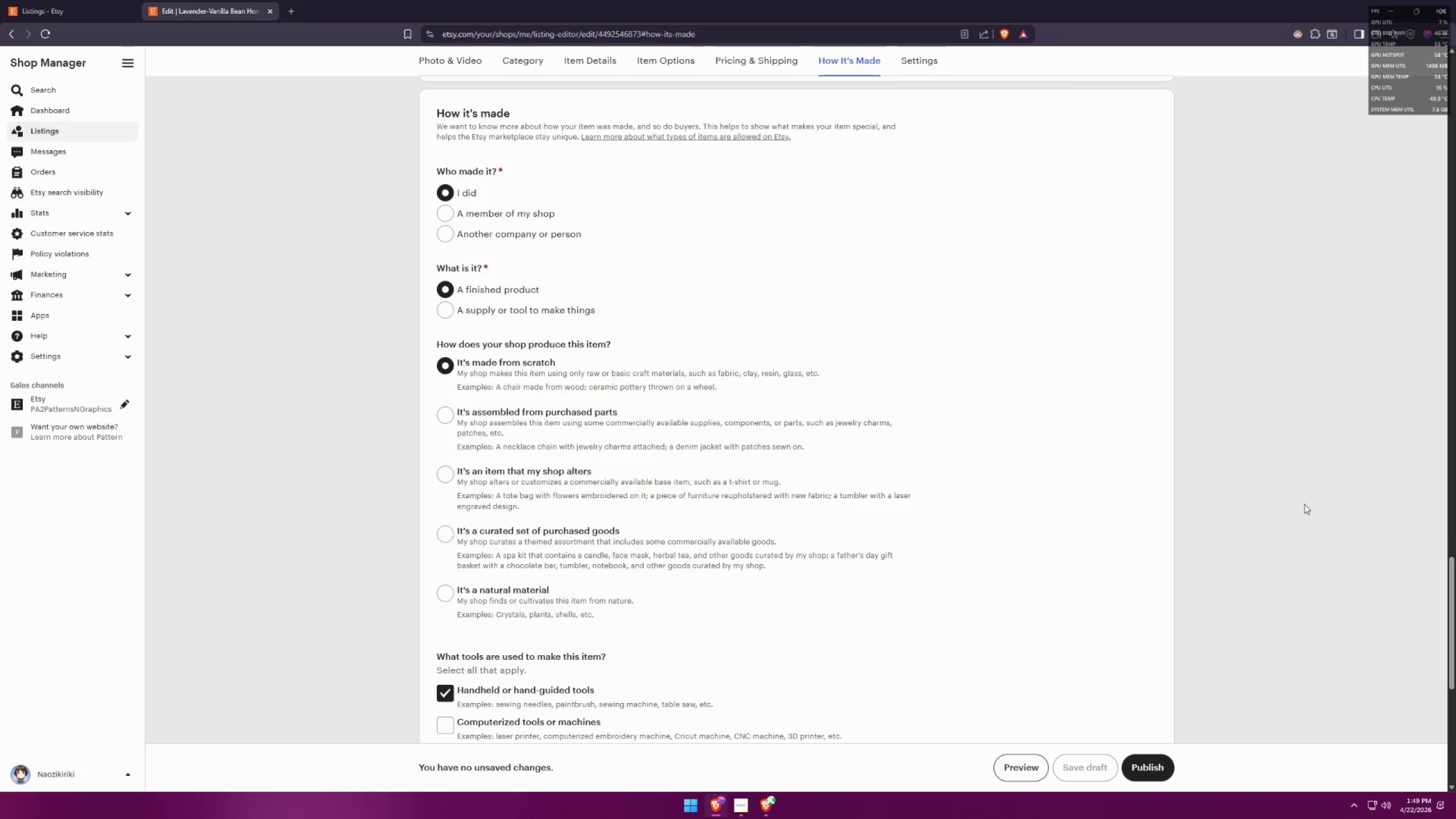 
key(Meta+Shift+ShiftLeft)
 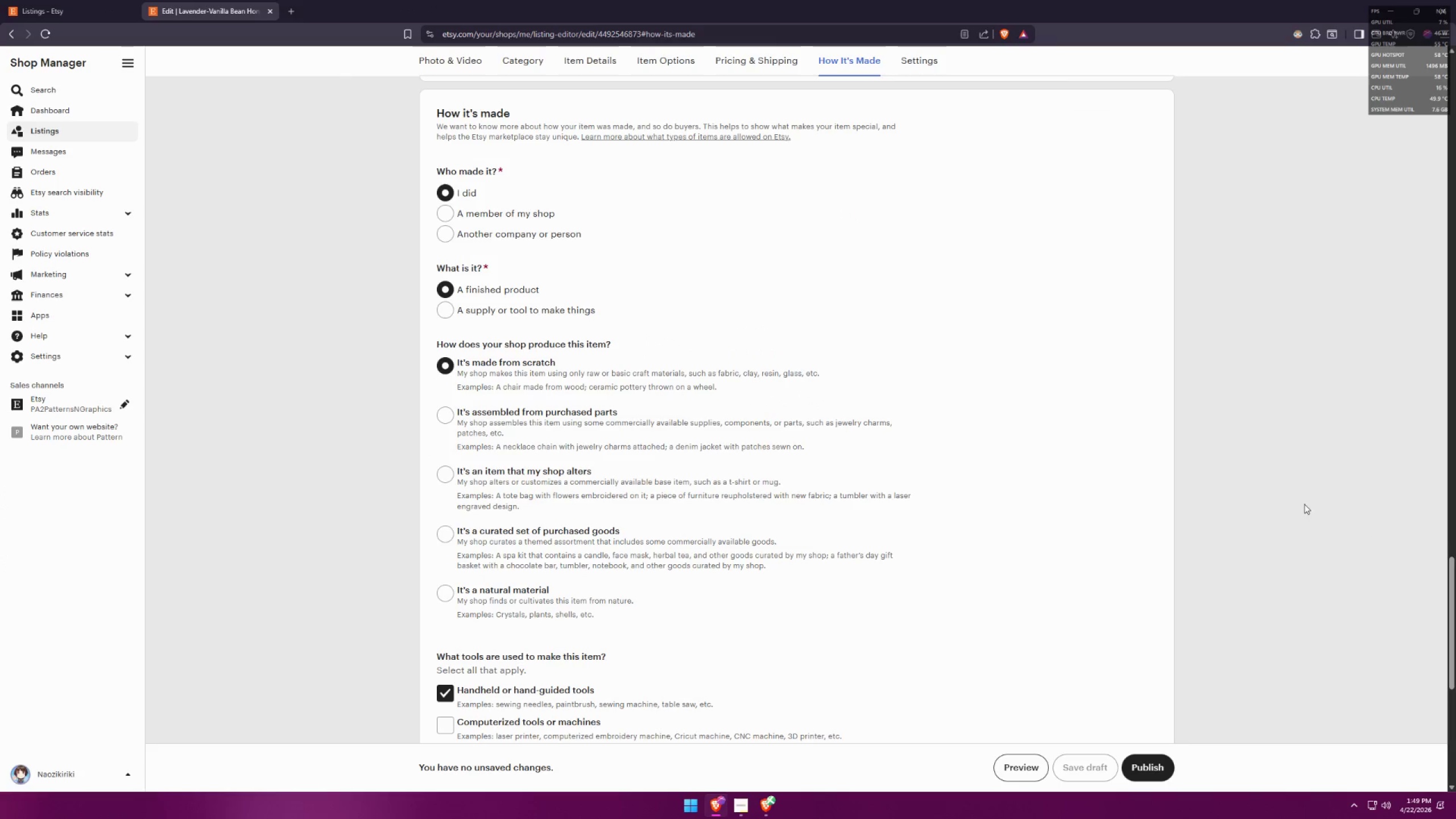 
key(Meta+Shift+S)
 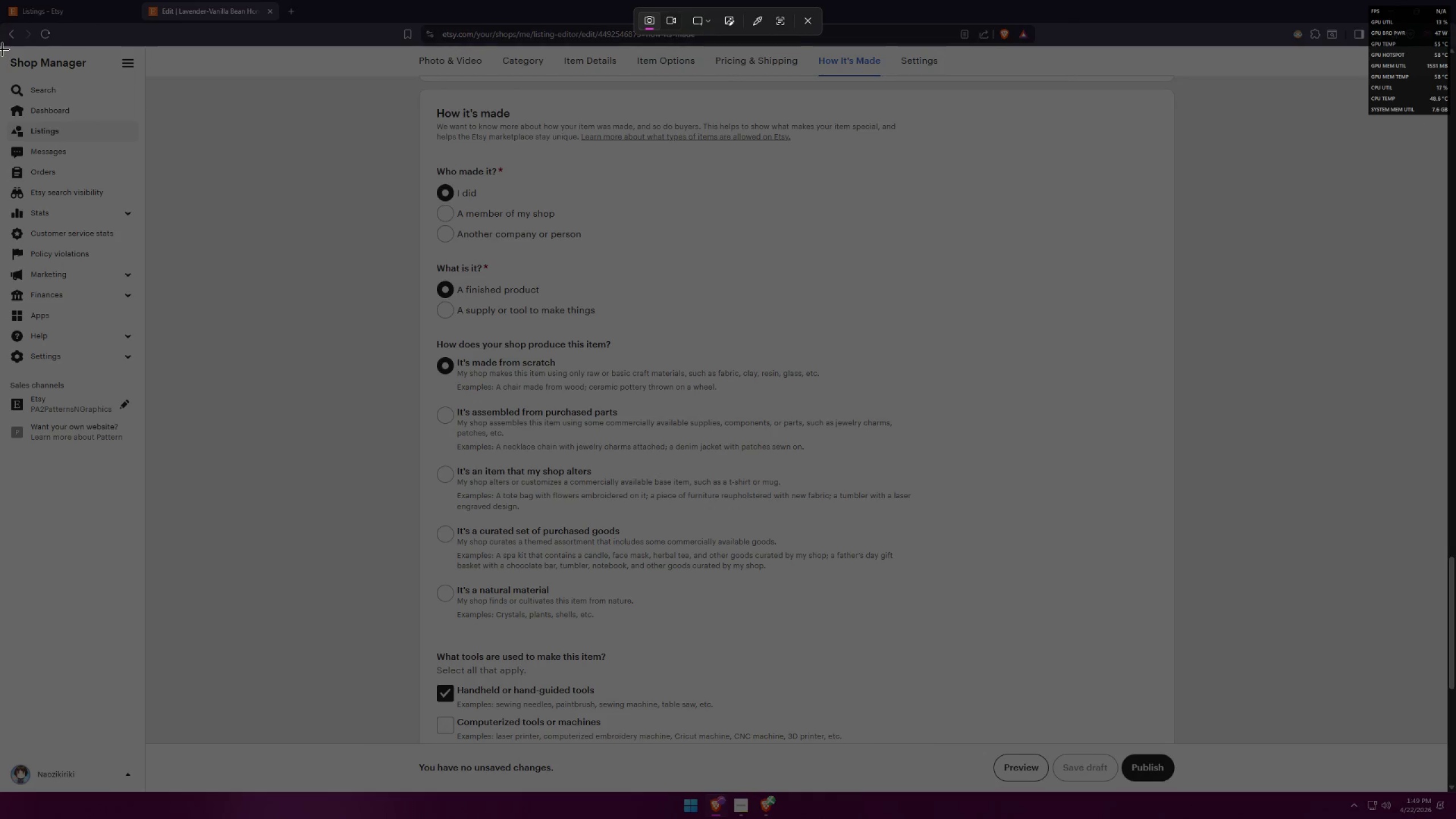 
left_click_drag(start_coordinate=[2, 45], to_coordinate=[673, 493])
 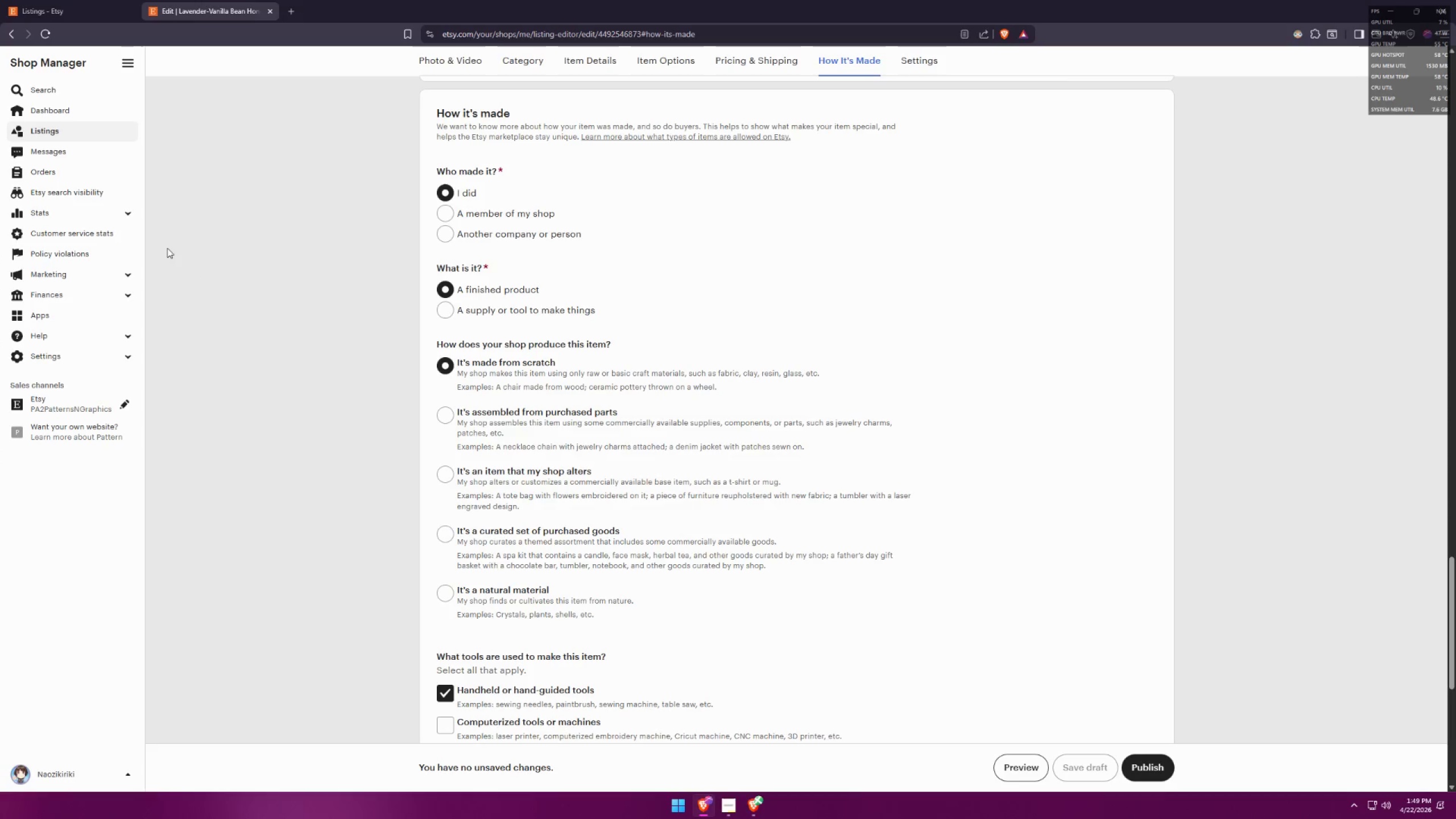 
key(Meta+MetaLeft)
 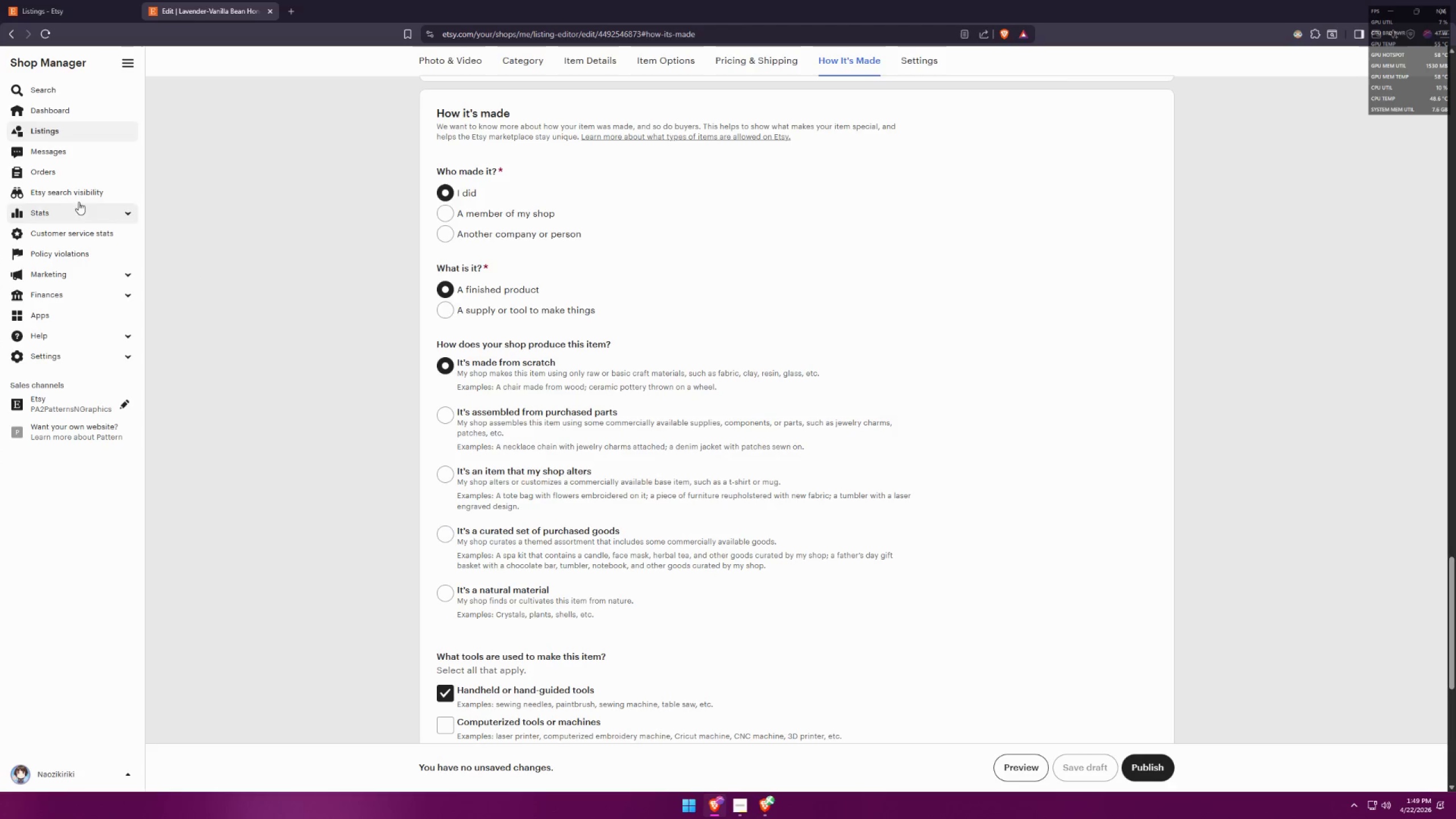 
key(Meta+Shift+ShiftLeft)
 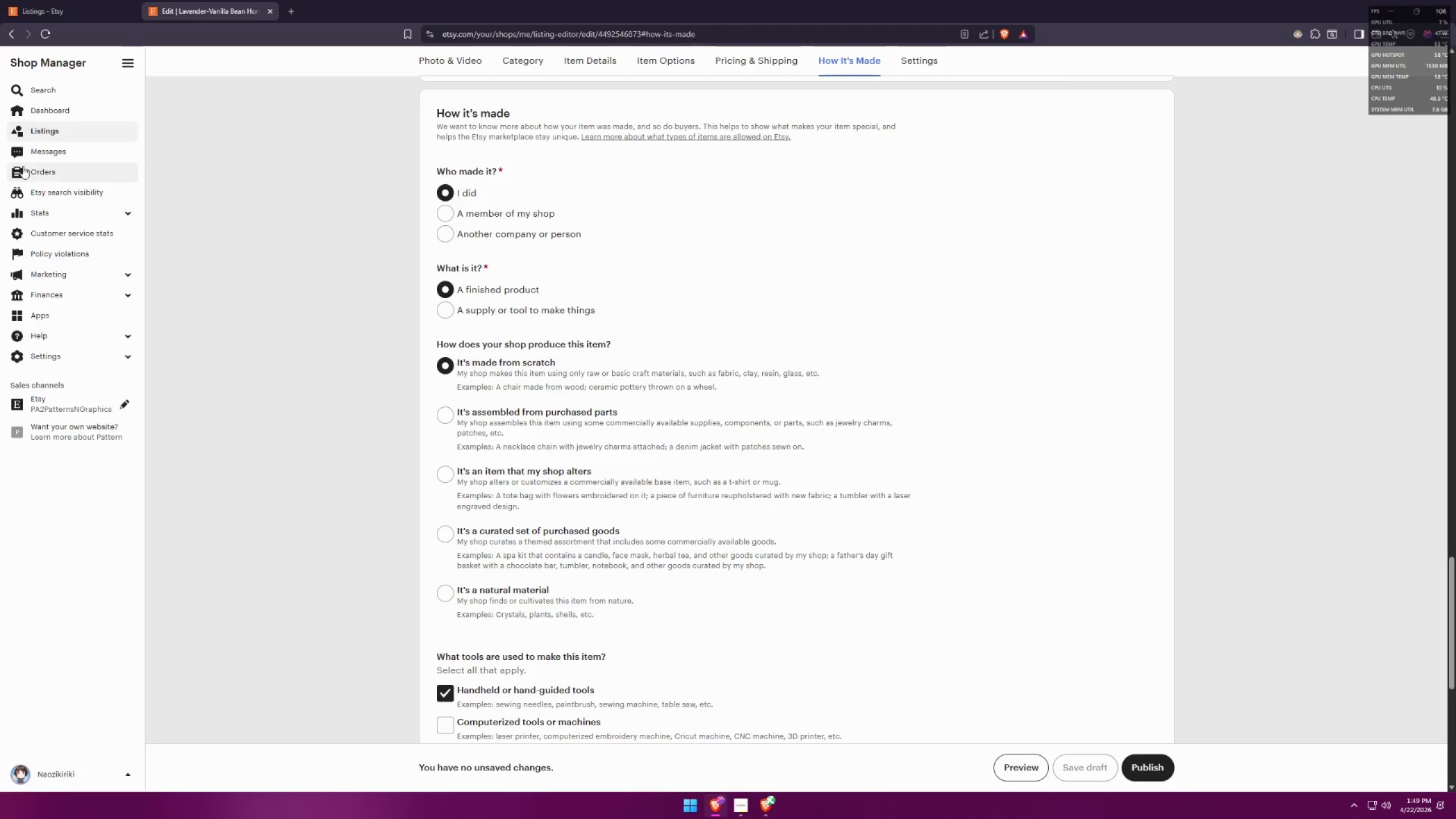 
key(Meta+Shift+S)
 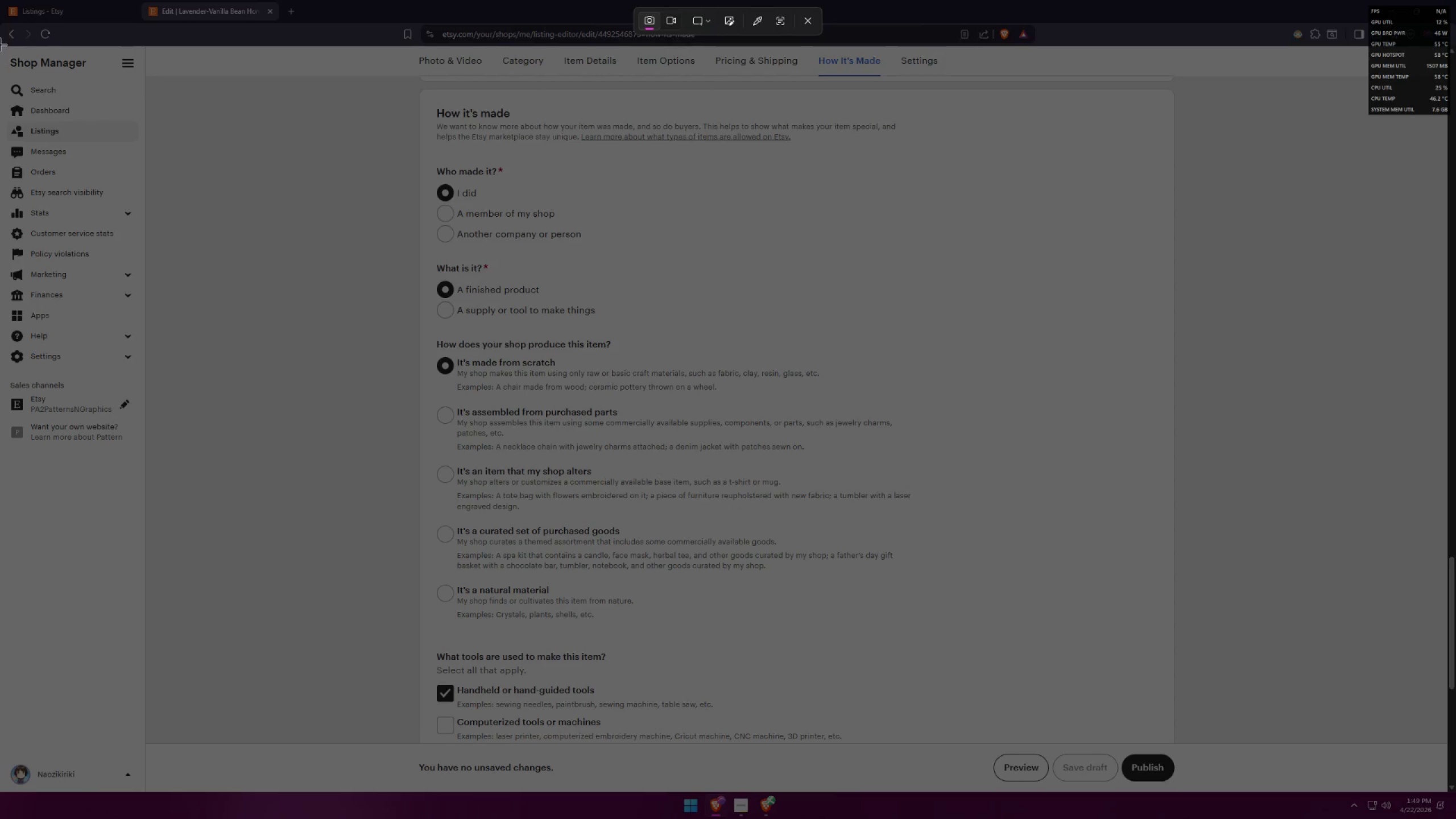 
left_click_drag(start_coordinate=[2, 46], to_coordinate=[1447, 742])
 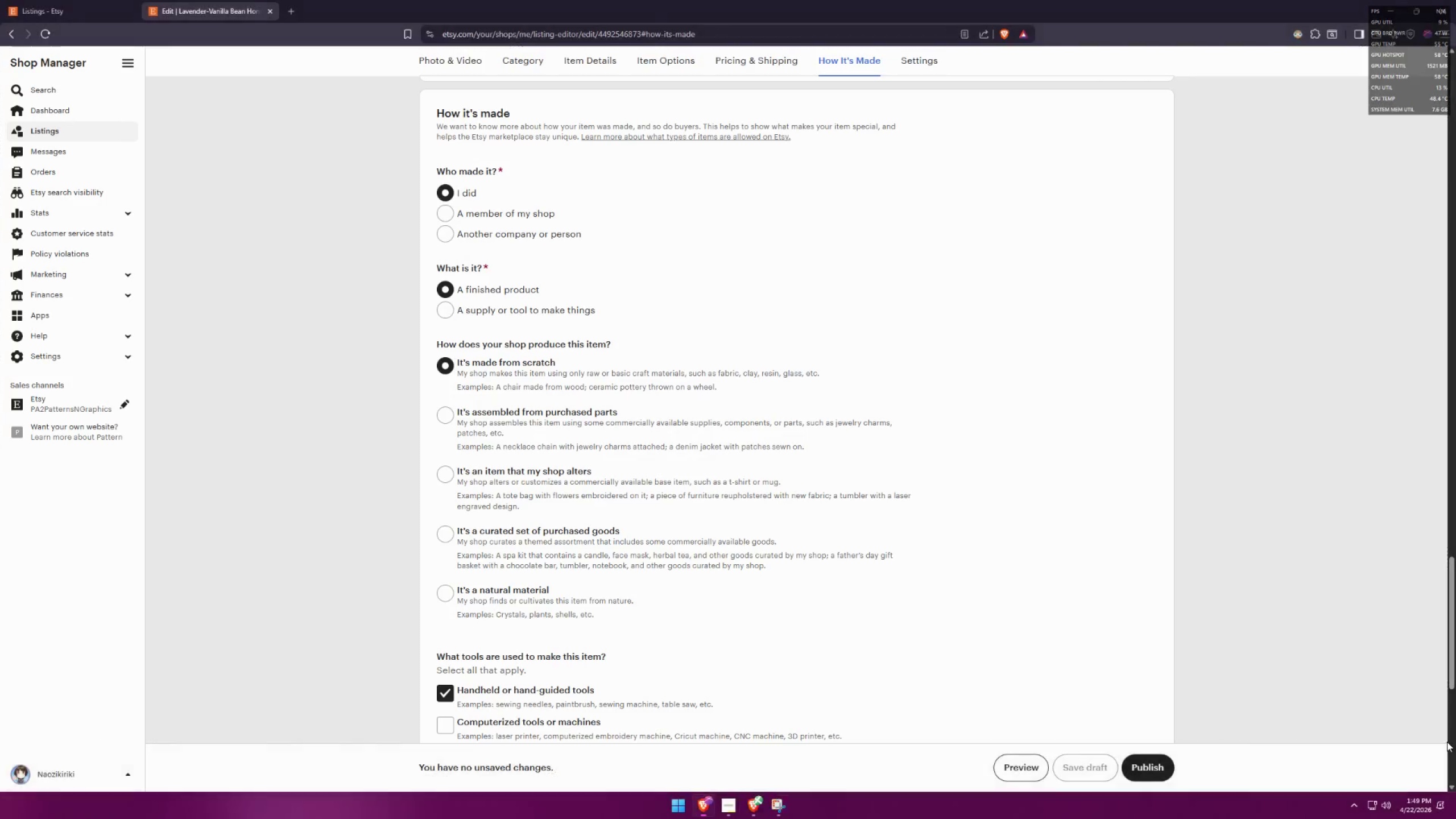 
key(Alt+AltLeft)
 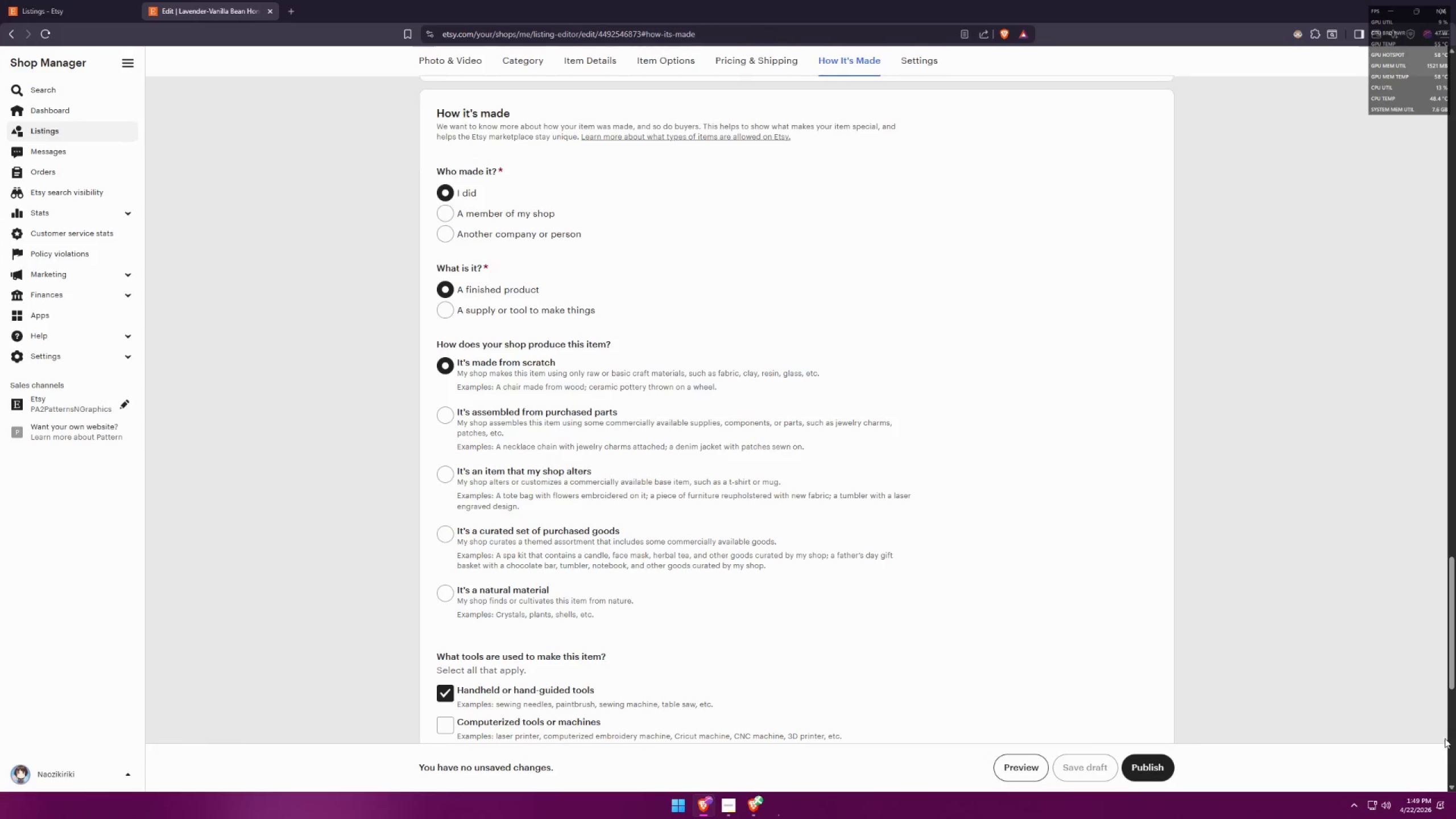 
key(Alt+Tab)
 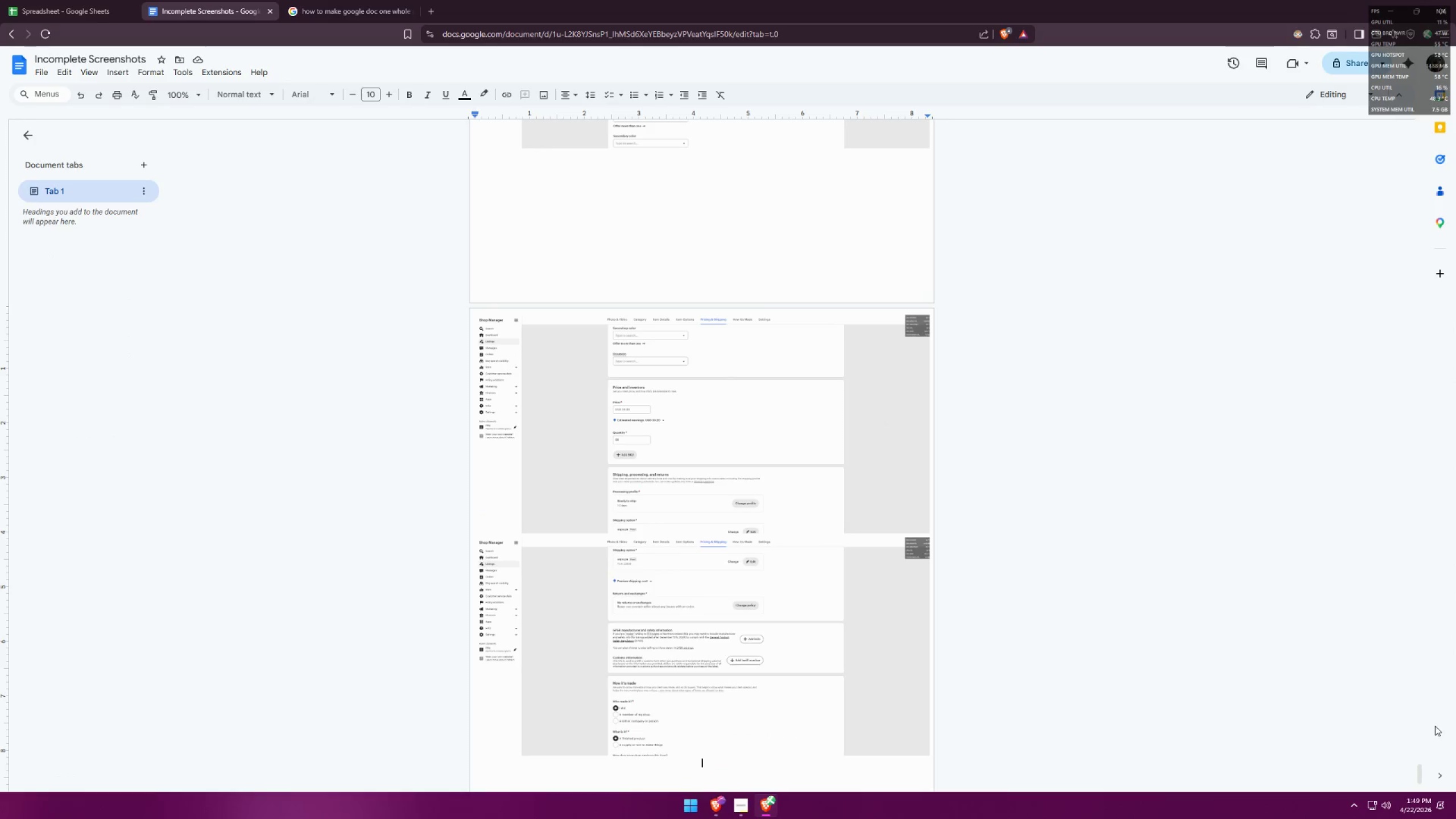 
key(Control+ControlLeft)
 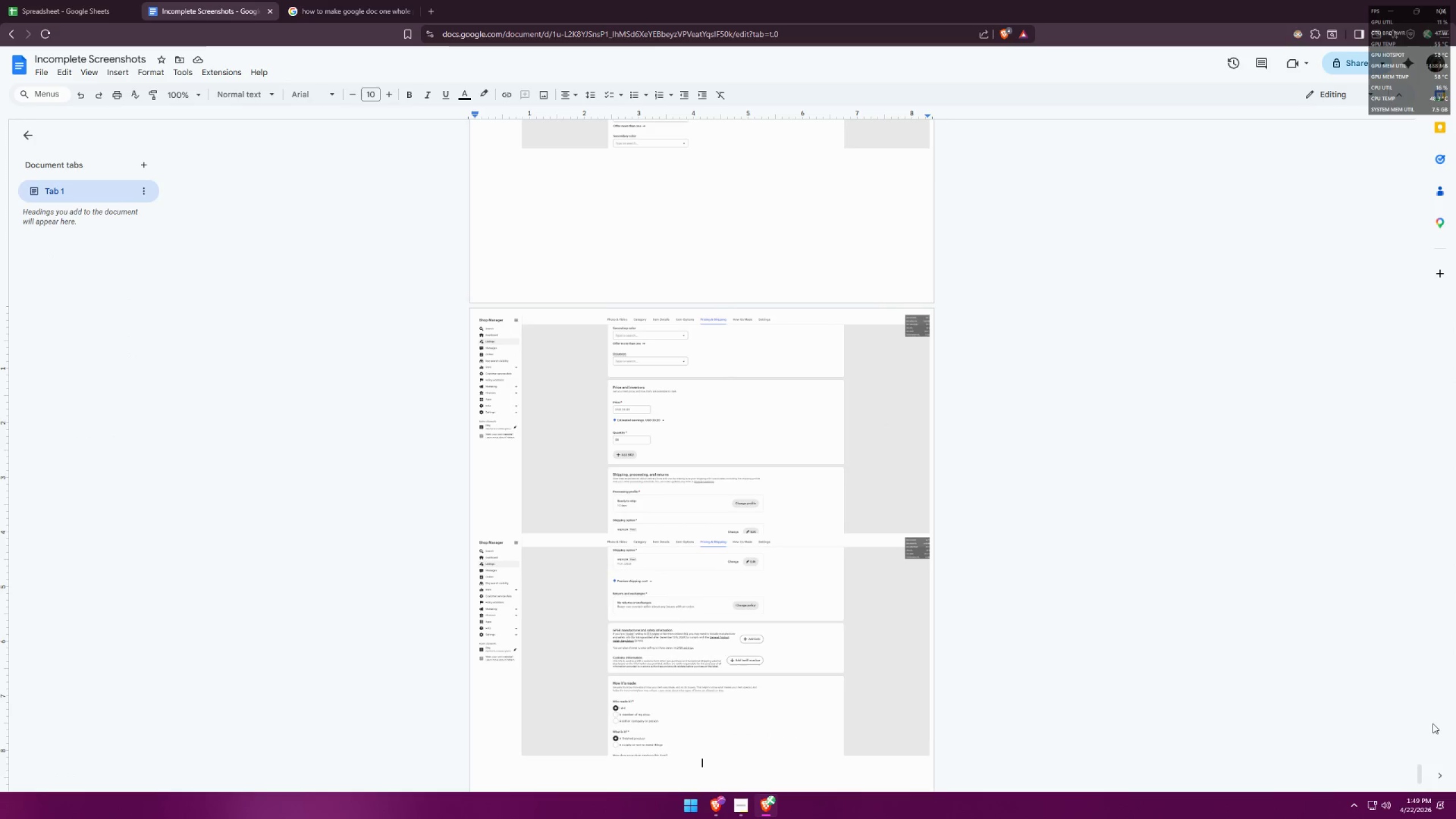 
key(Control+V)
 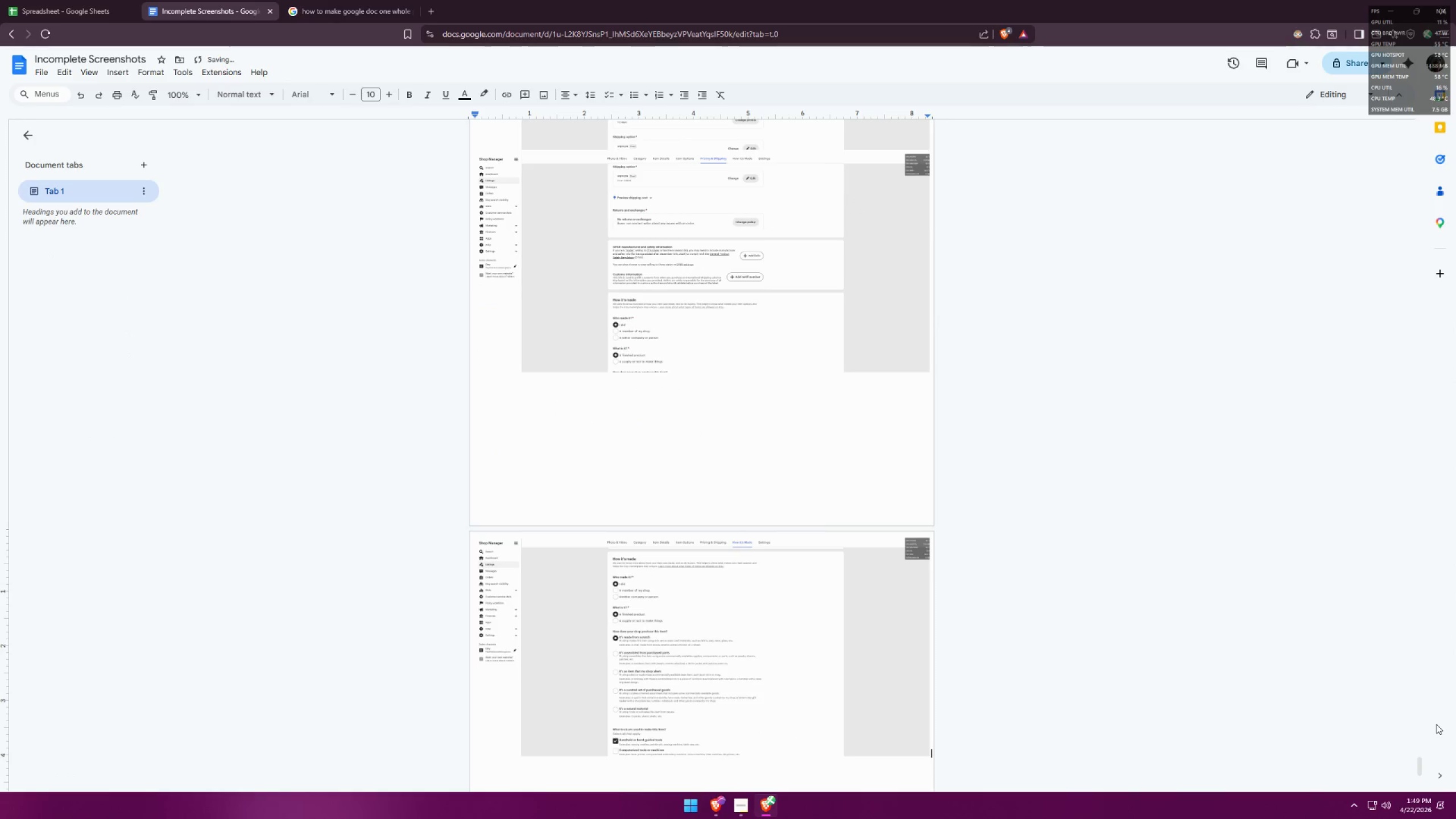 
key(Enter)
 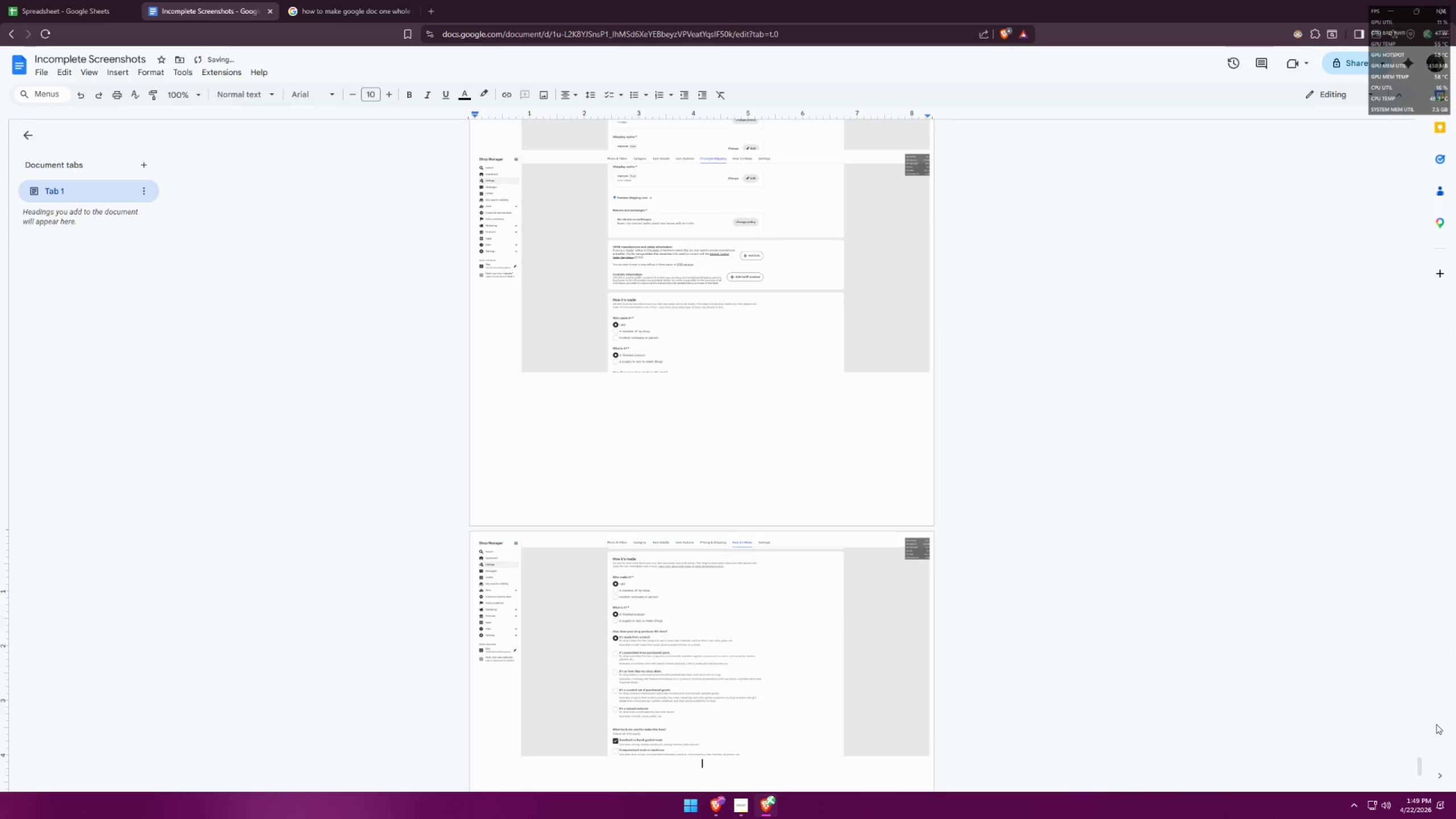 
key(Alt+AltLeft)
 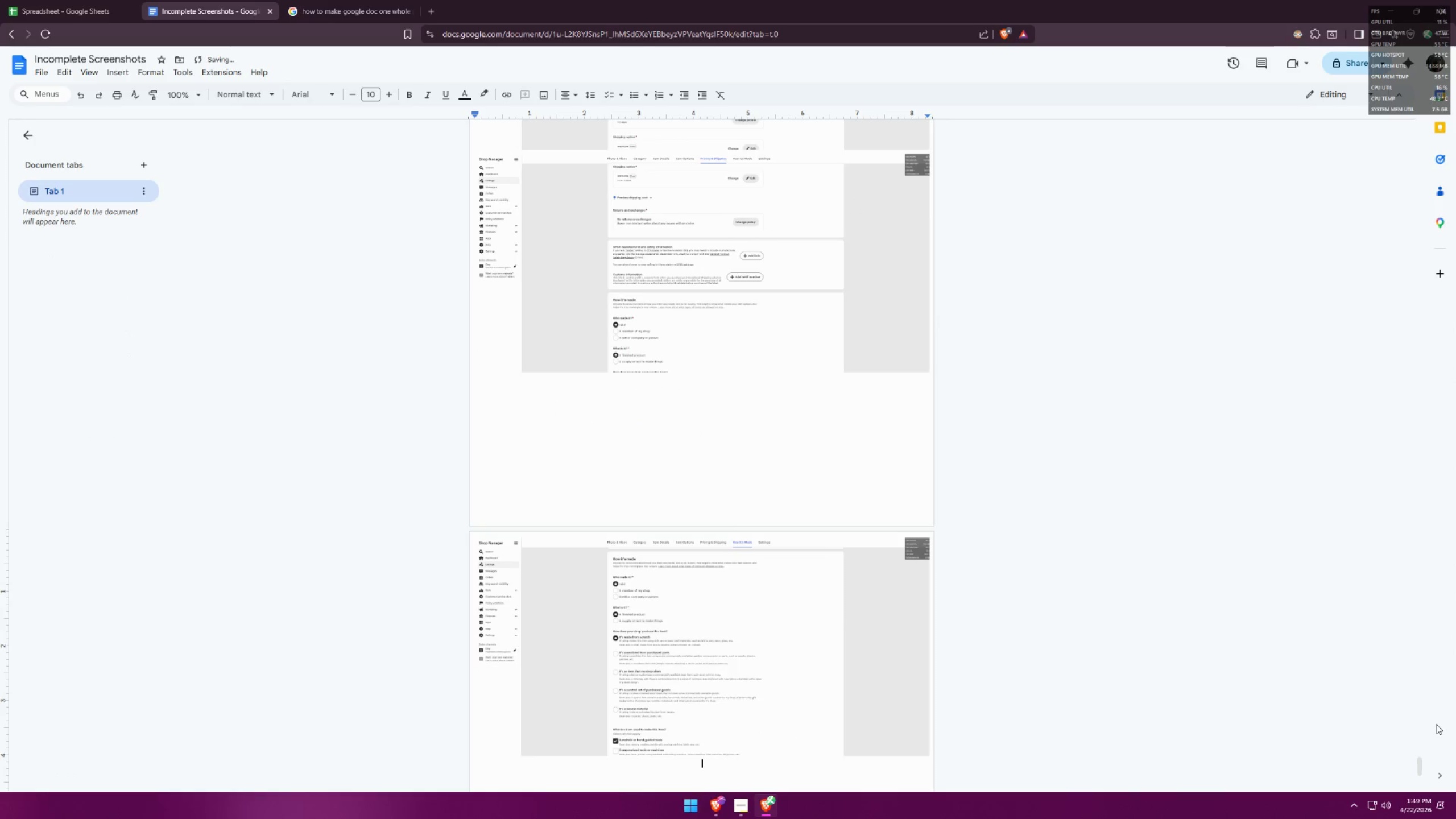 
key(Alt+Tab)
 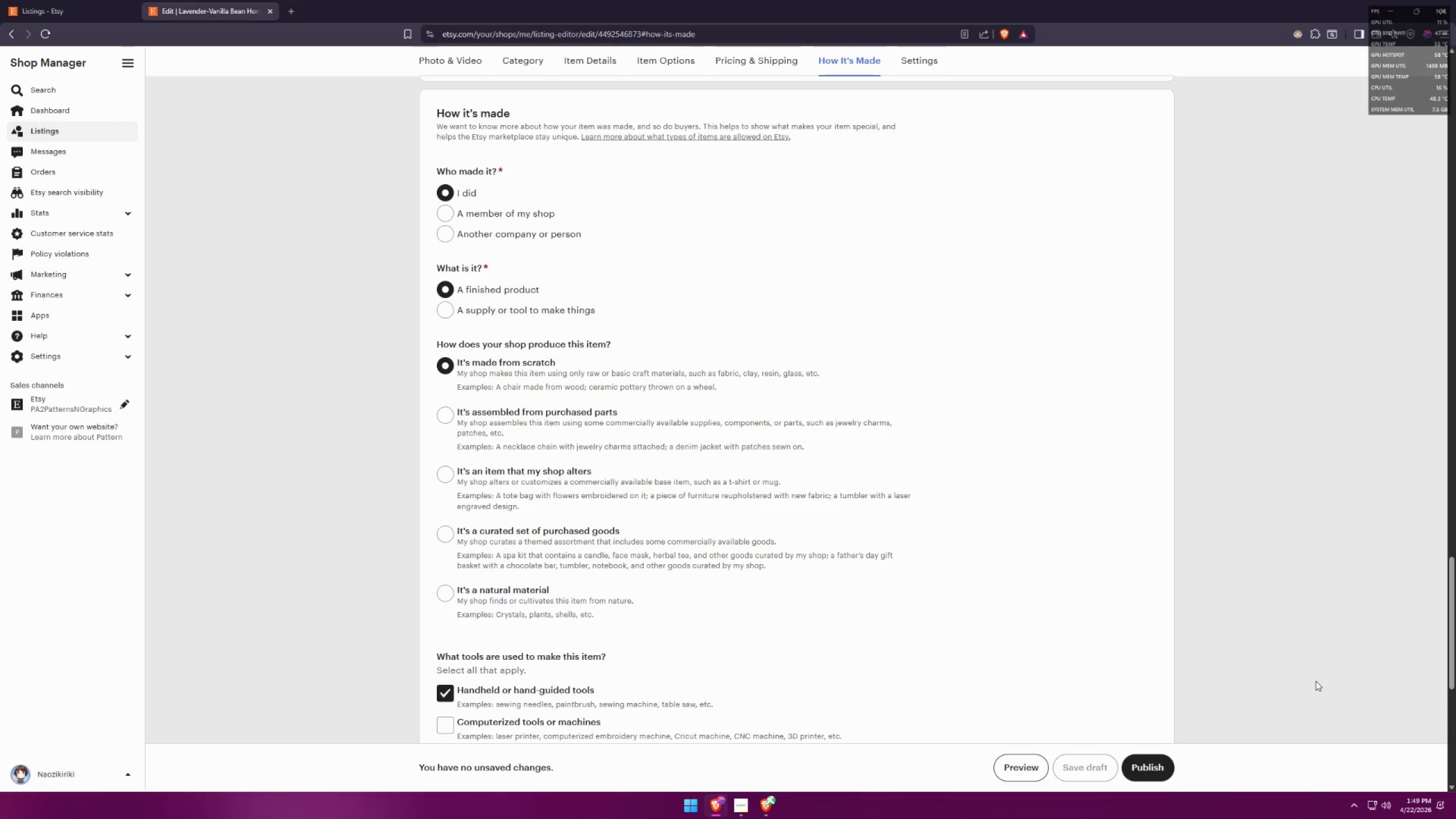 
key(Meta+MetaLeft)
 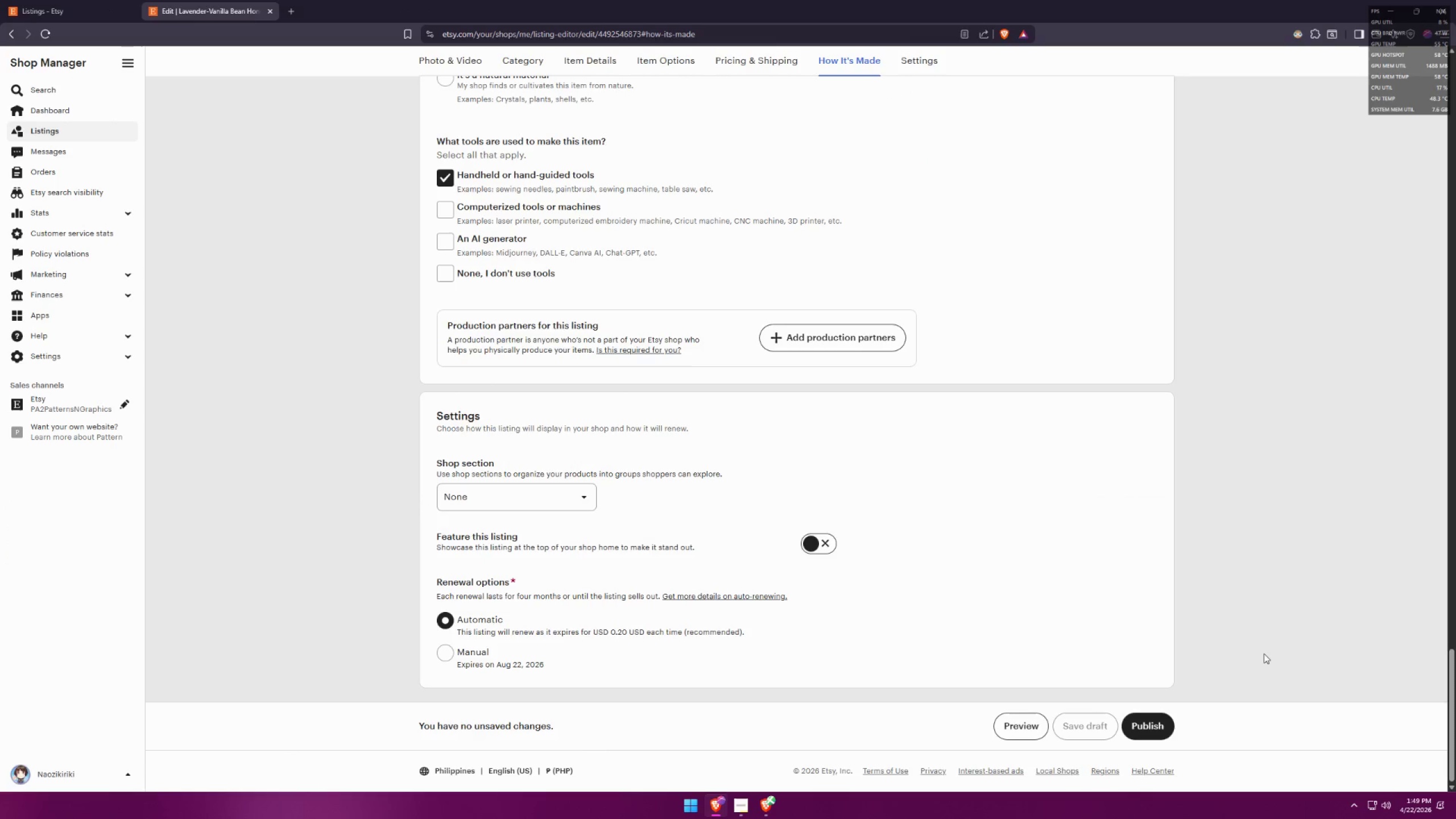 
key(Meta+Shift+ShiftLeft)
 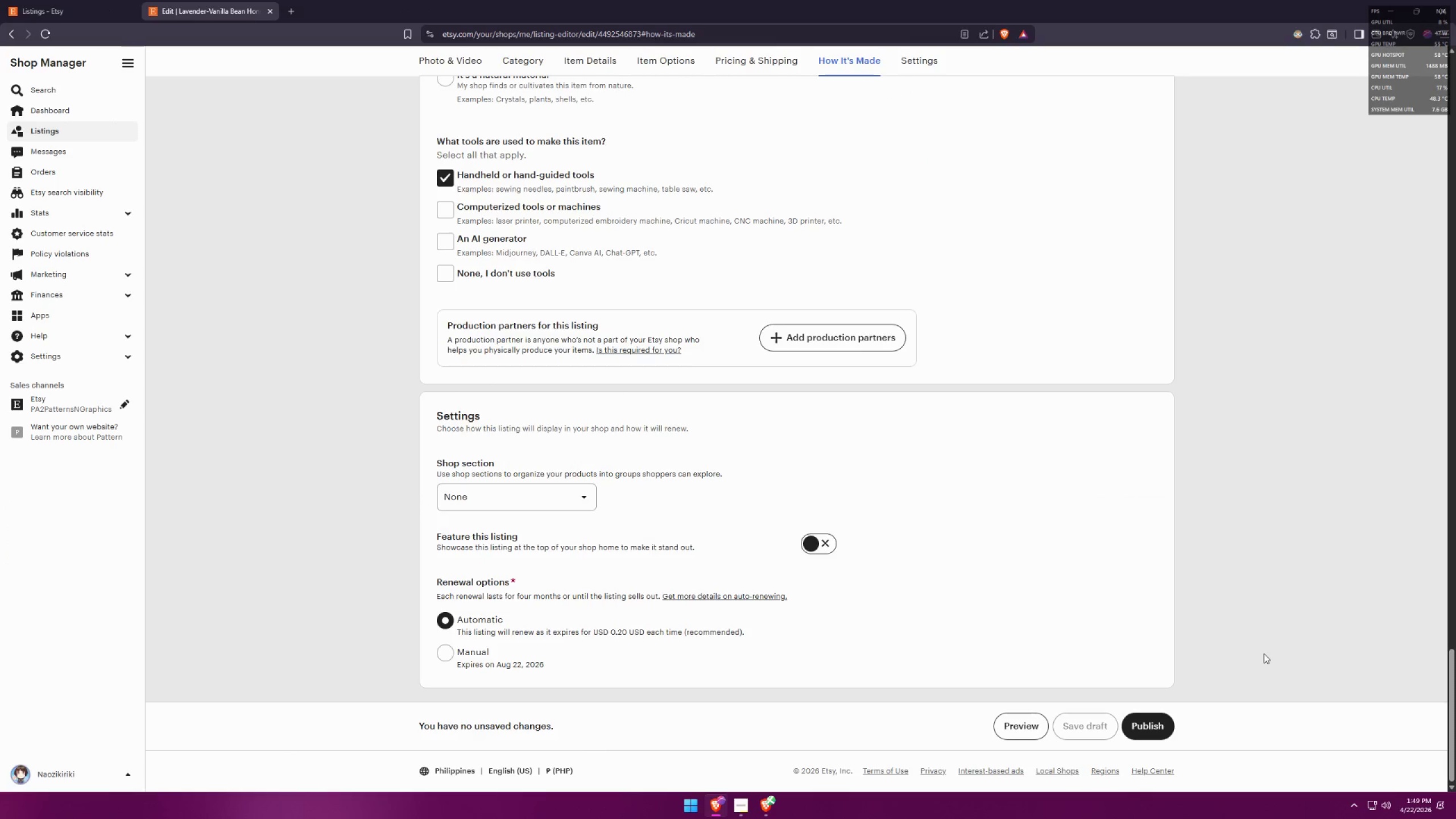 
scroll: coordinate [1265, 630], scroll_direction: down, amount: 15.0
 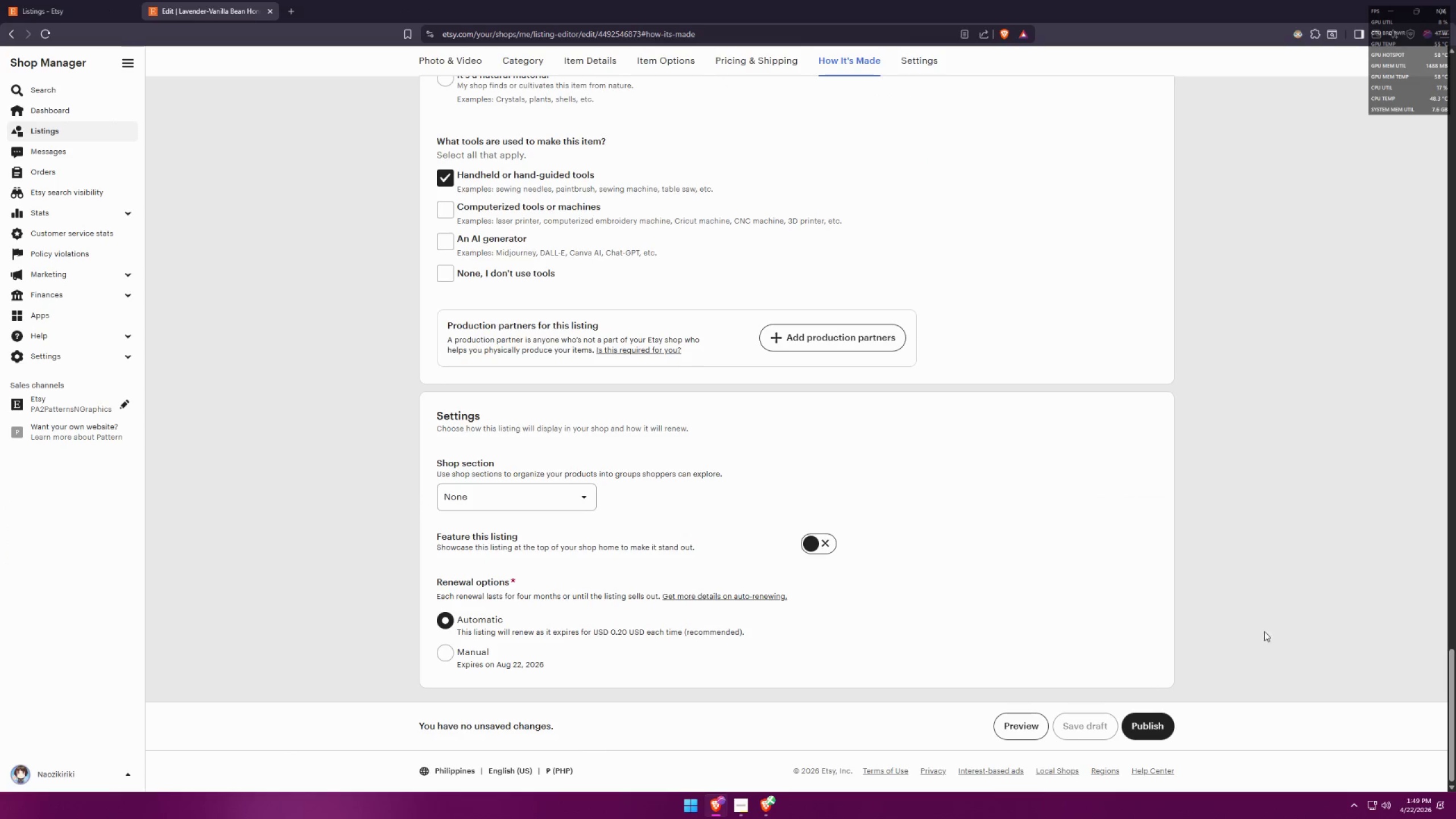 
key(Meta+Shift+S)
 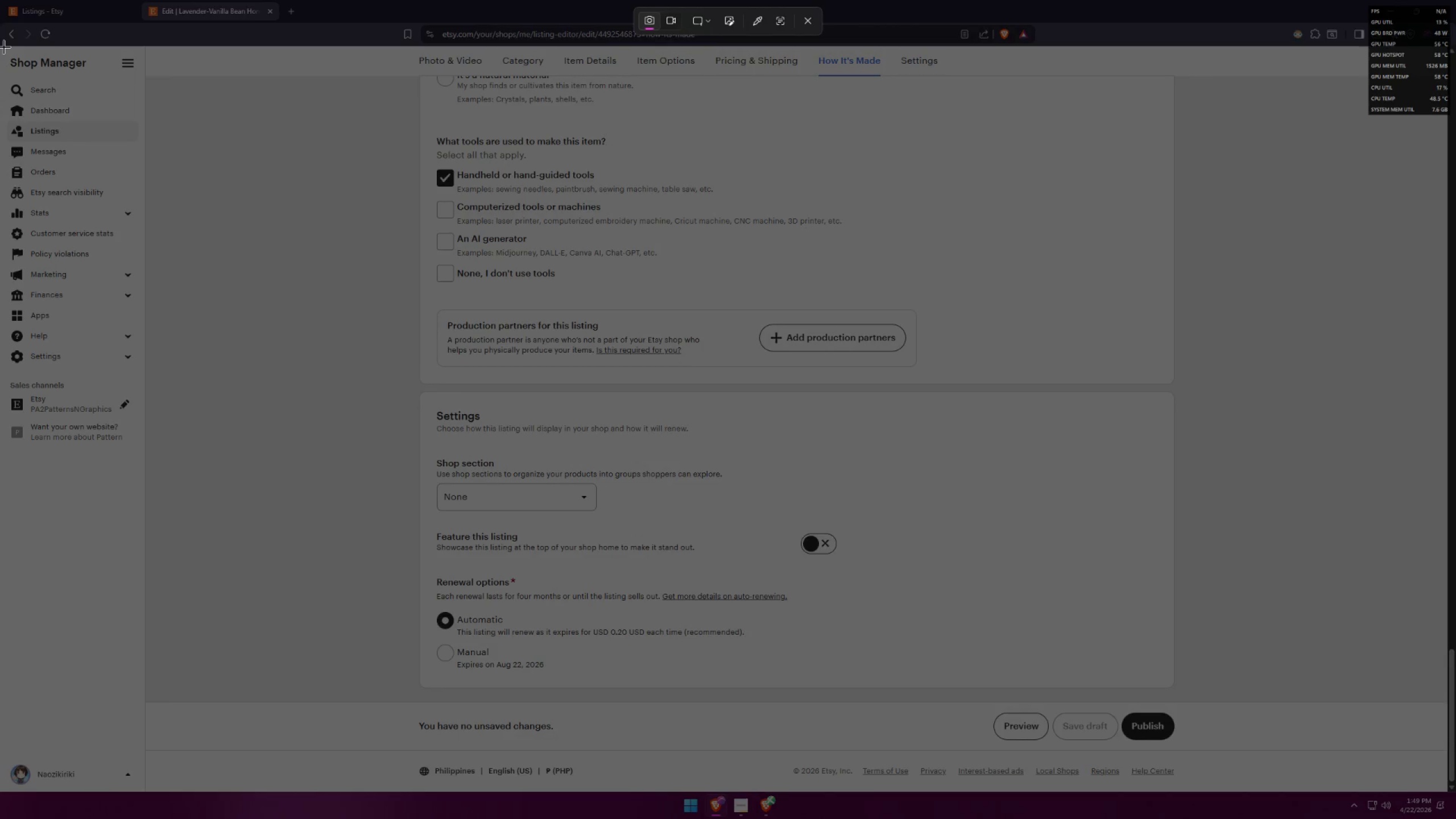 
left_click_drag(start_coordinate=[1, 46], to_coordinate=[1446, 702])
 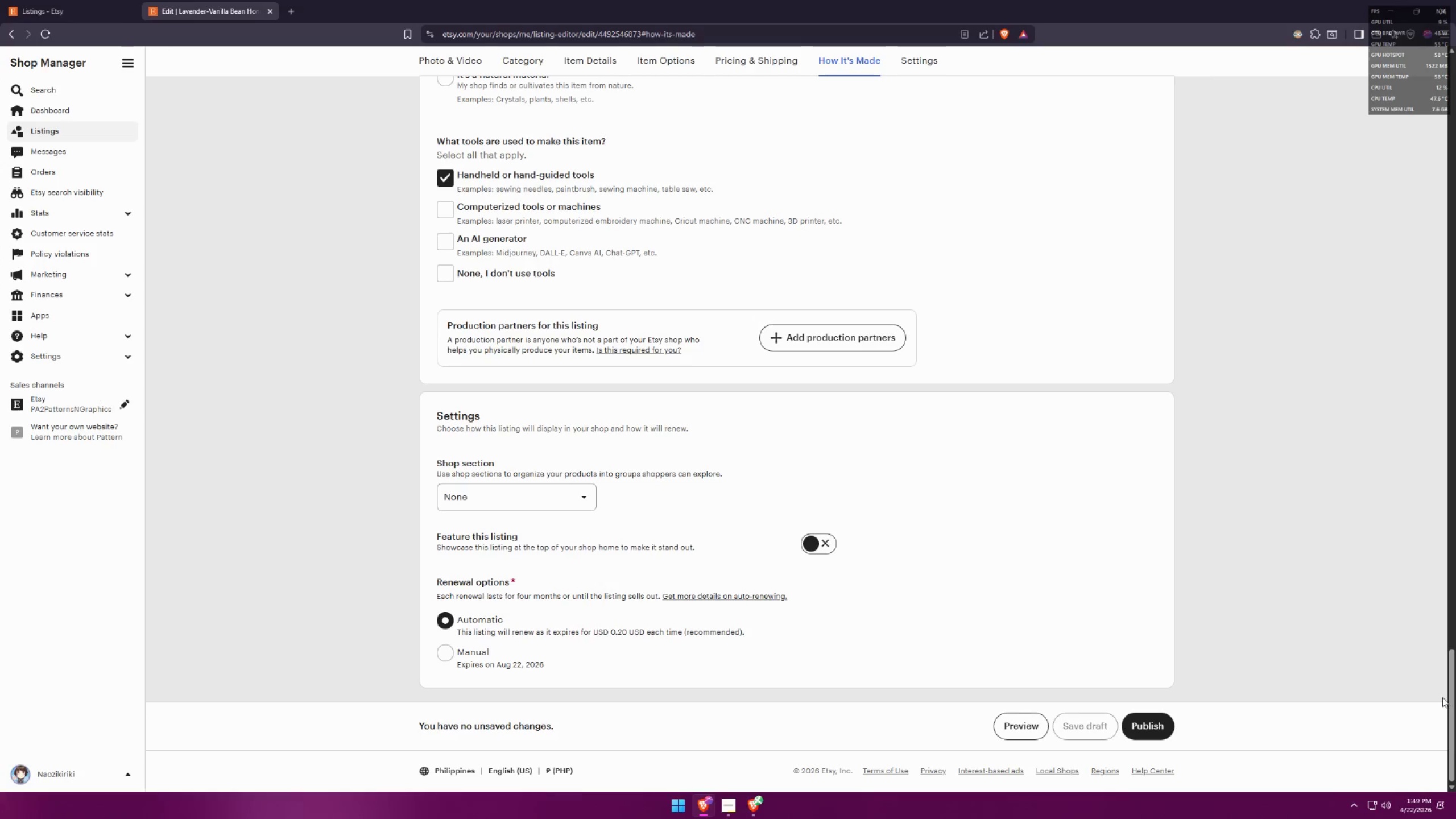 
key(Alt+AltLeft)
 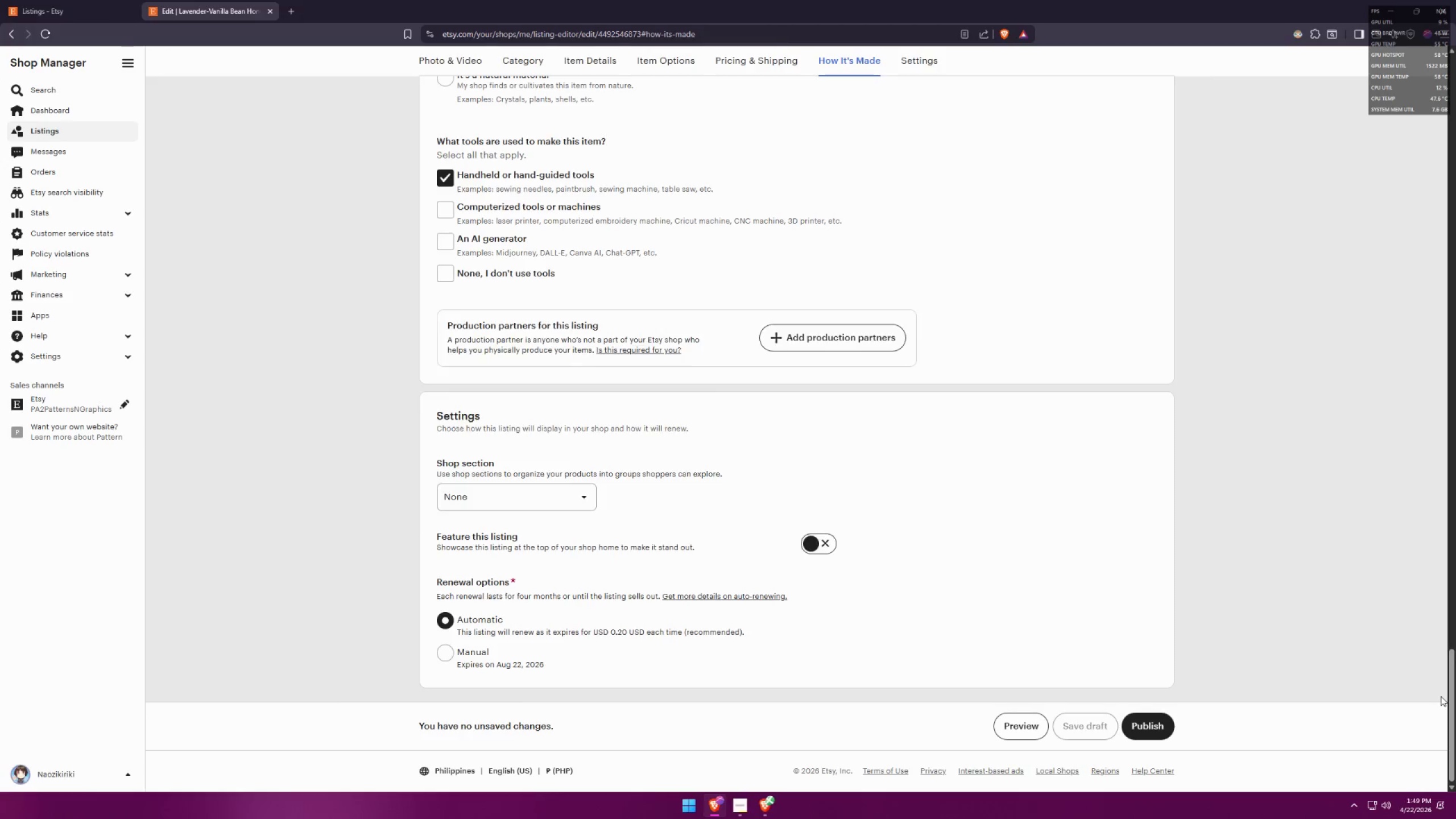 
key(Alt+Tab)
 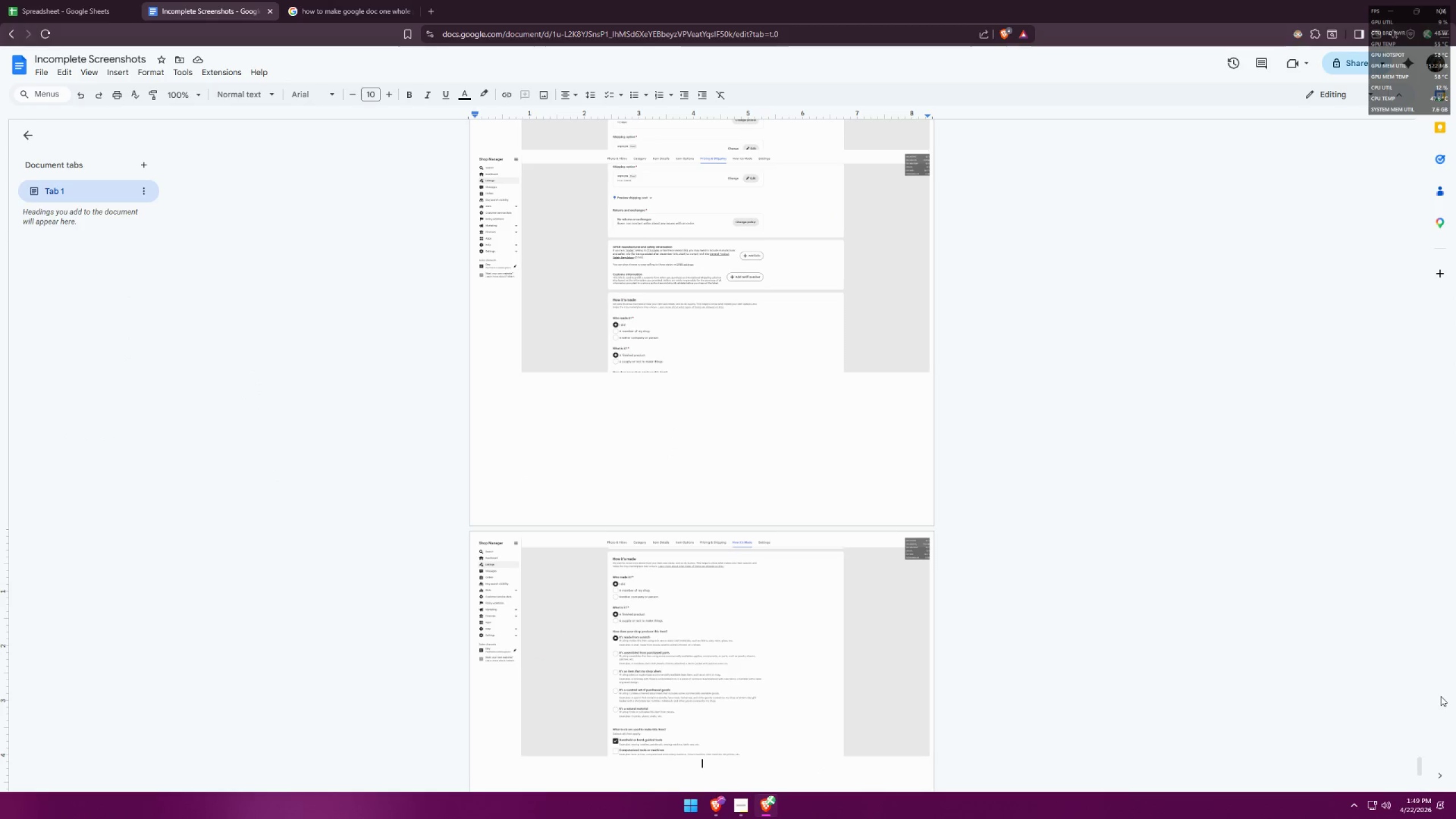 
key(Control+ControlLeft)
 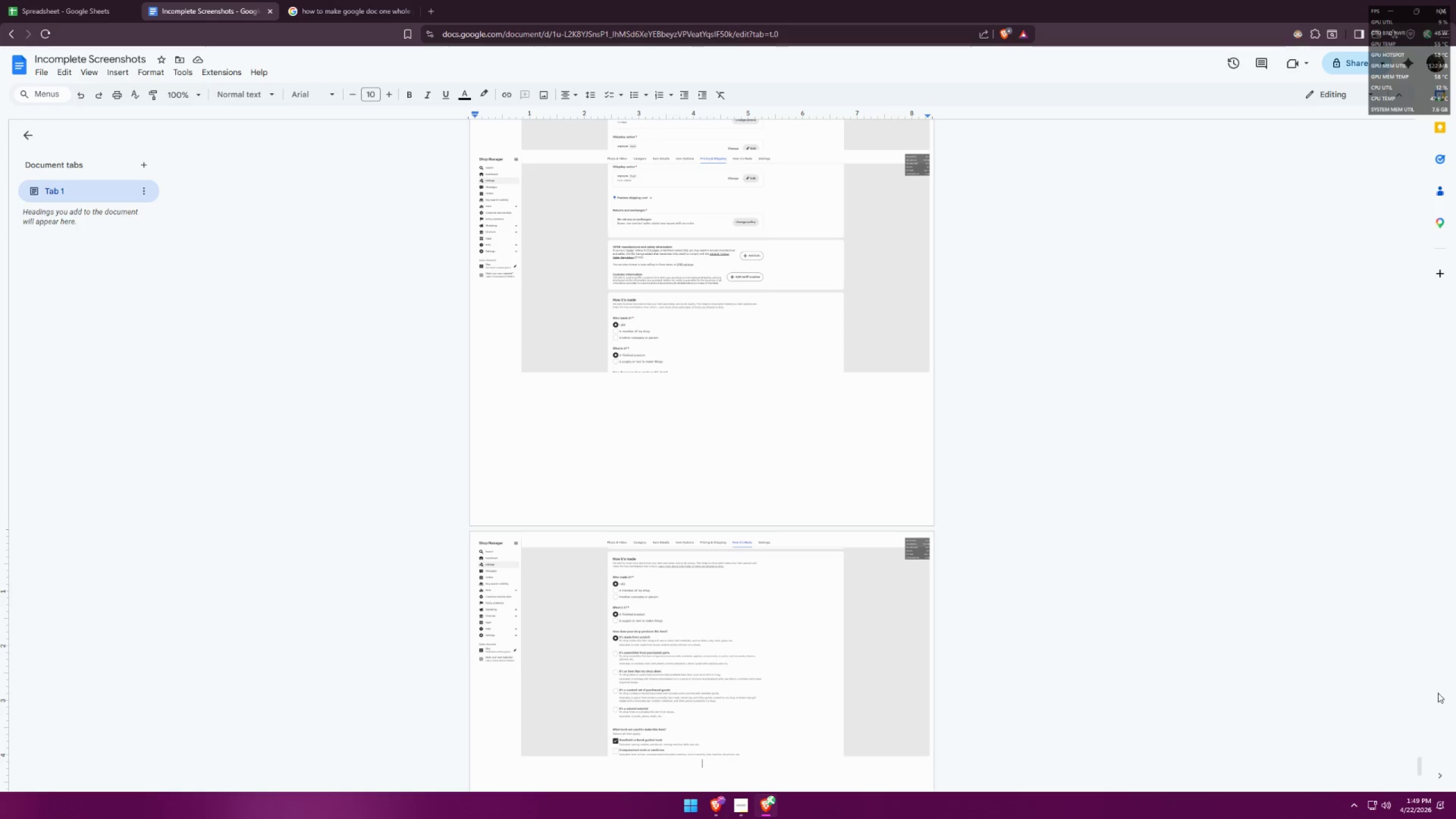 
key(Control+V)
 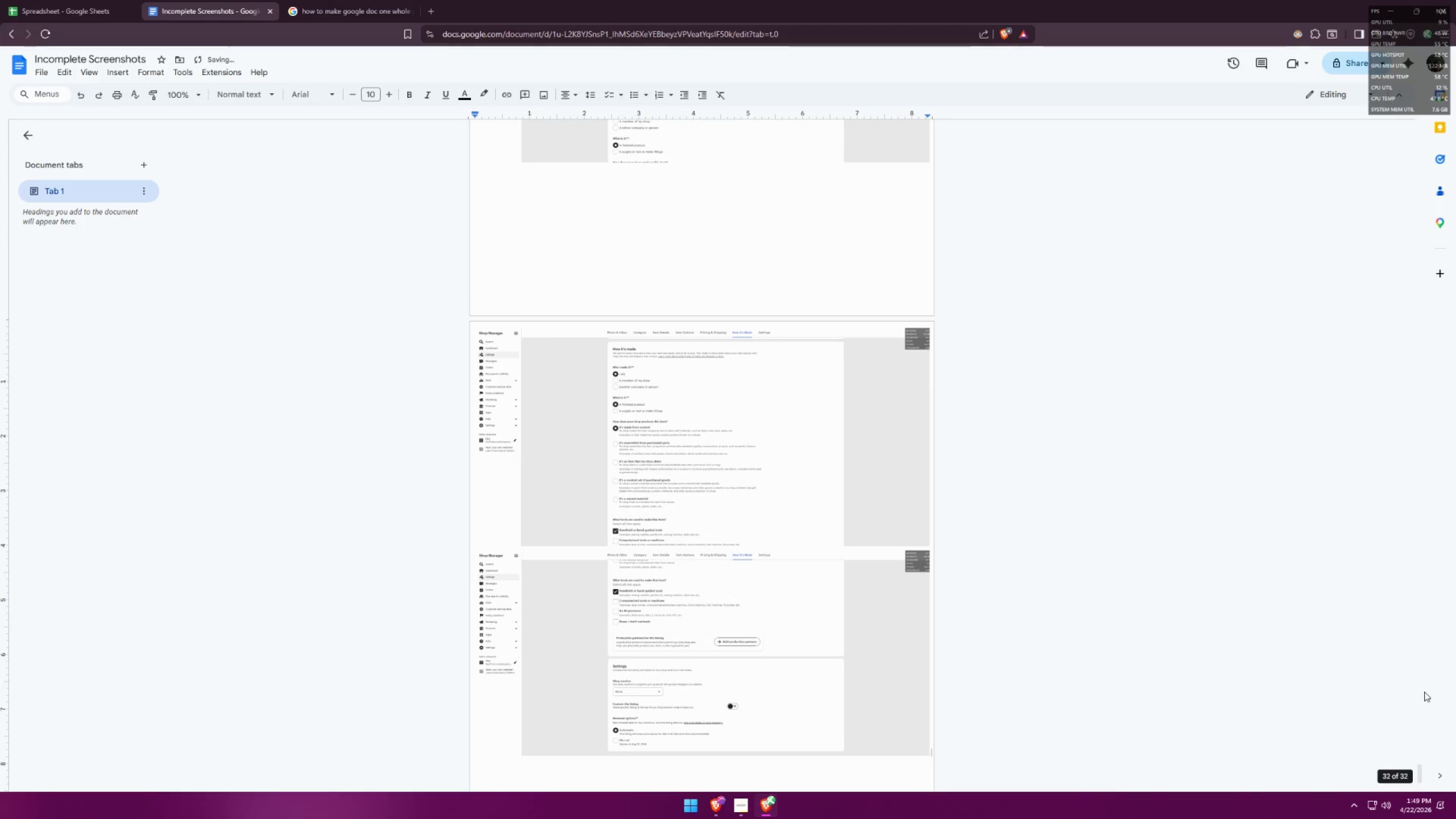 
key(Enter)
 